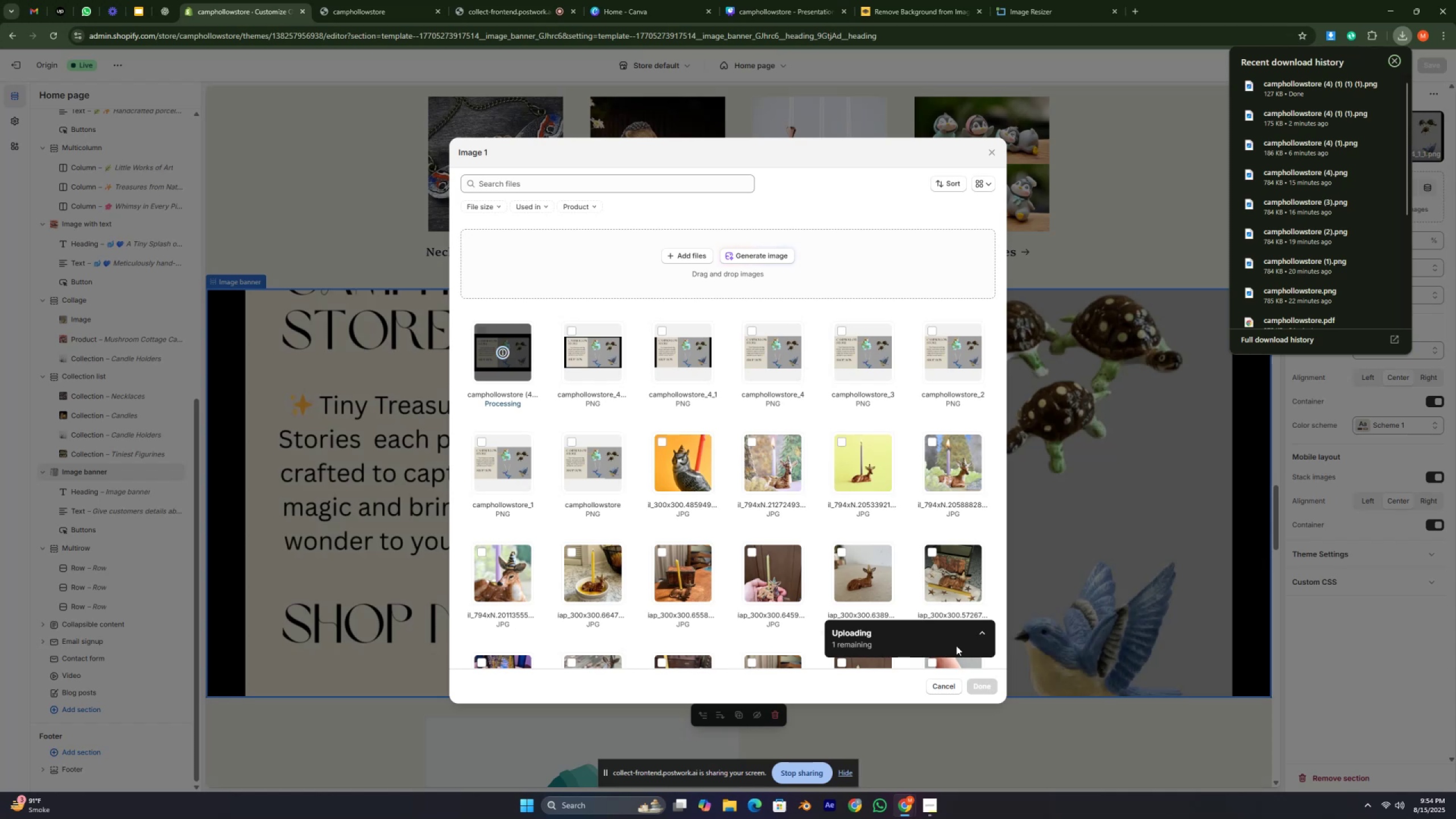 
key(Control+ControlRight)
 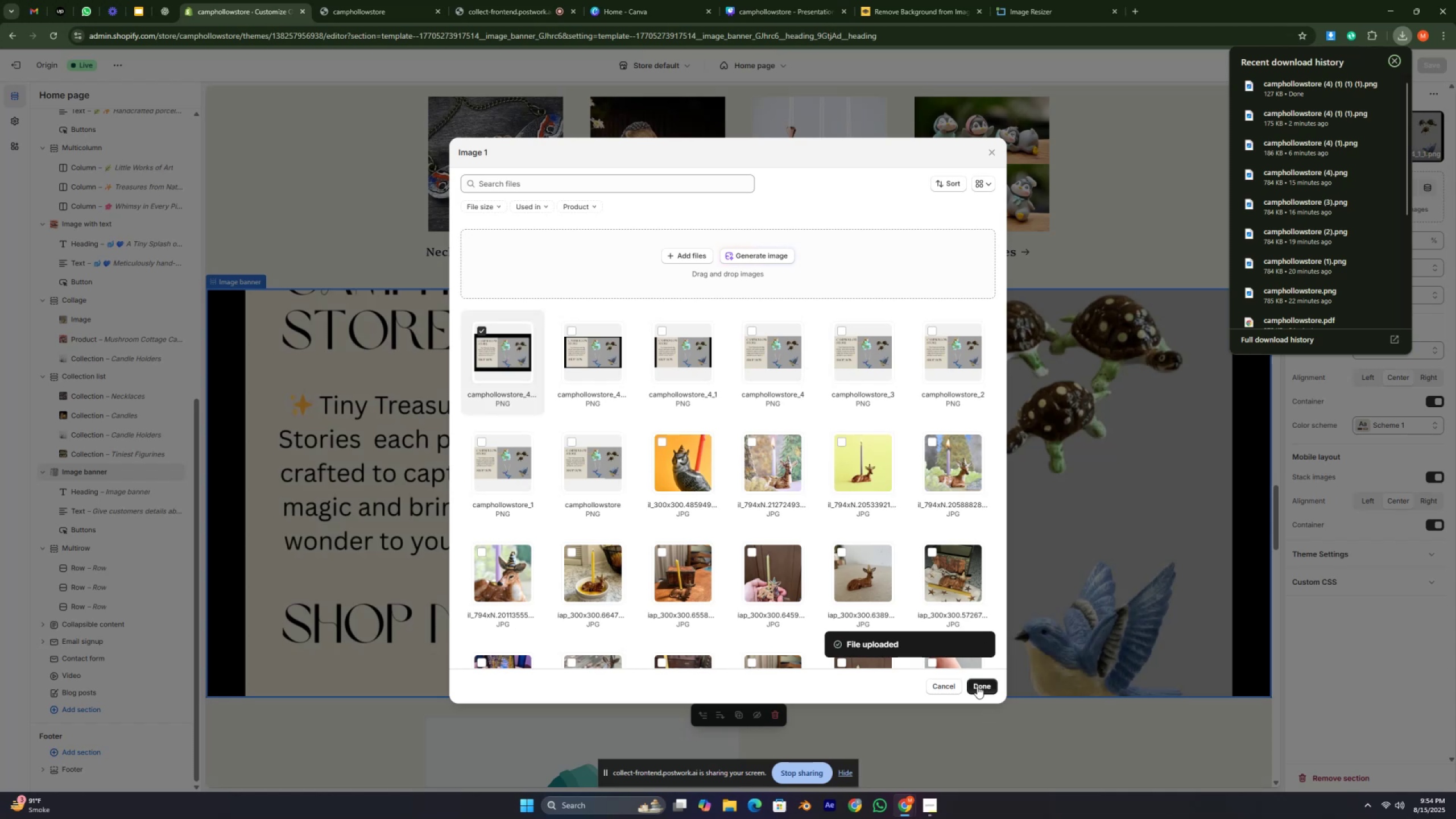 
left_click([977, 686])
 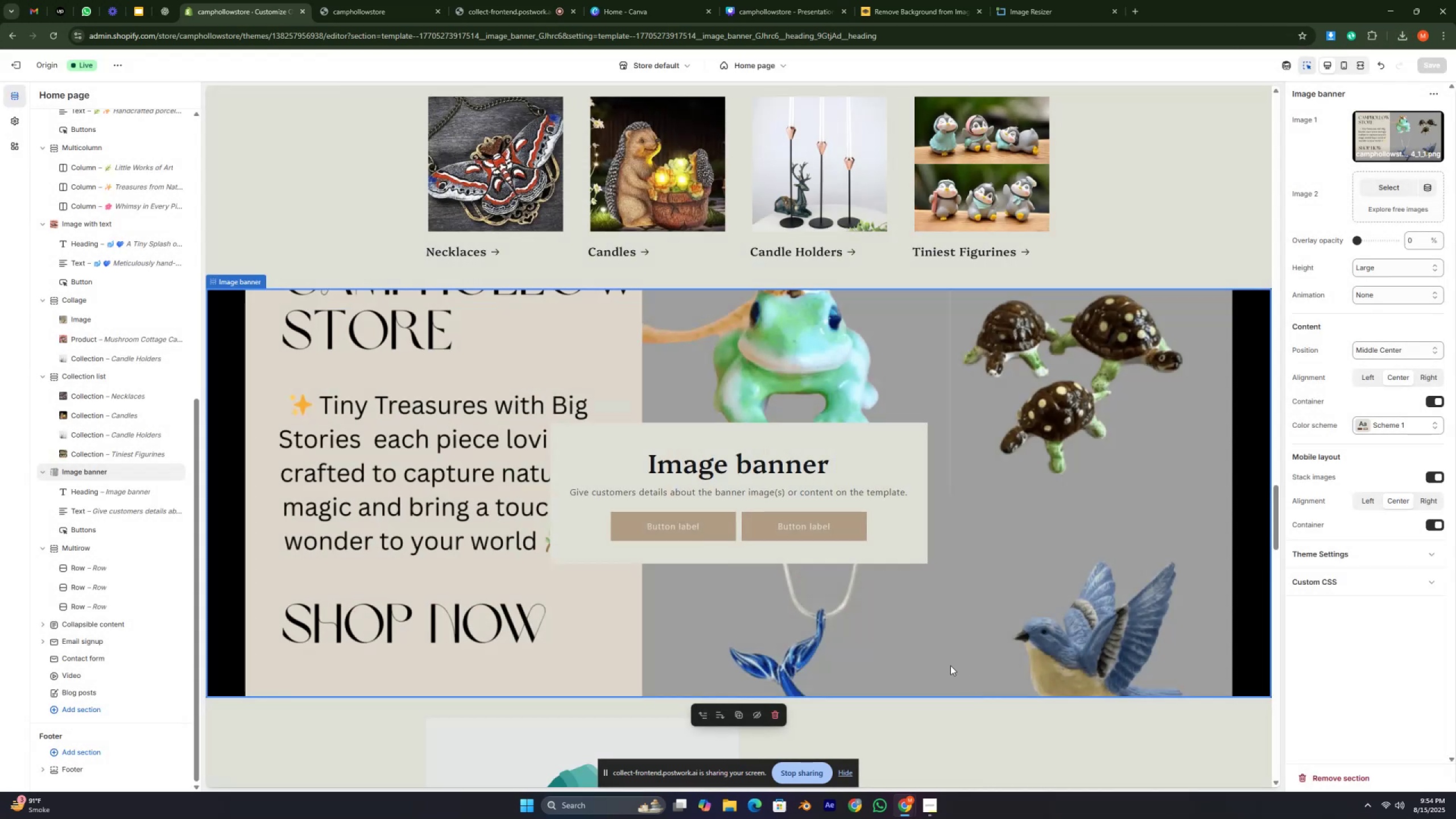 
key(Control+ControlRight)
 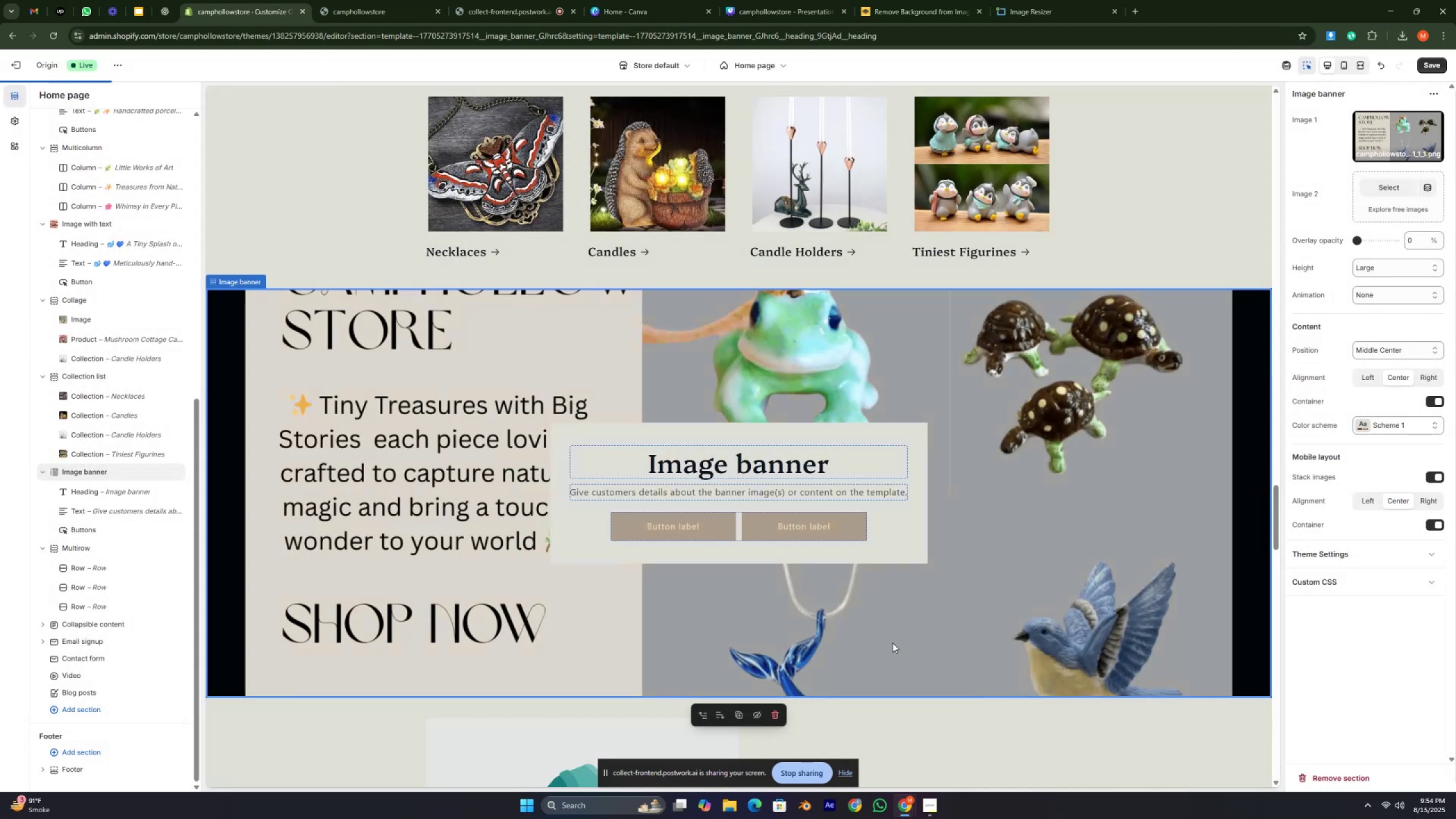 
key(Control+ControlRight)
 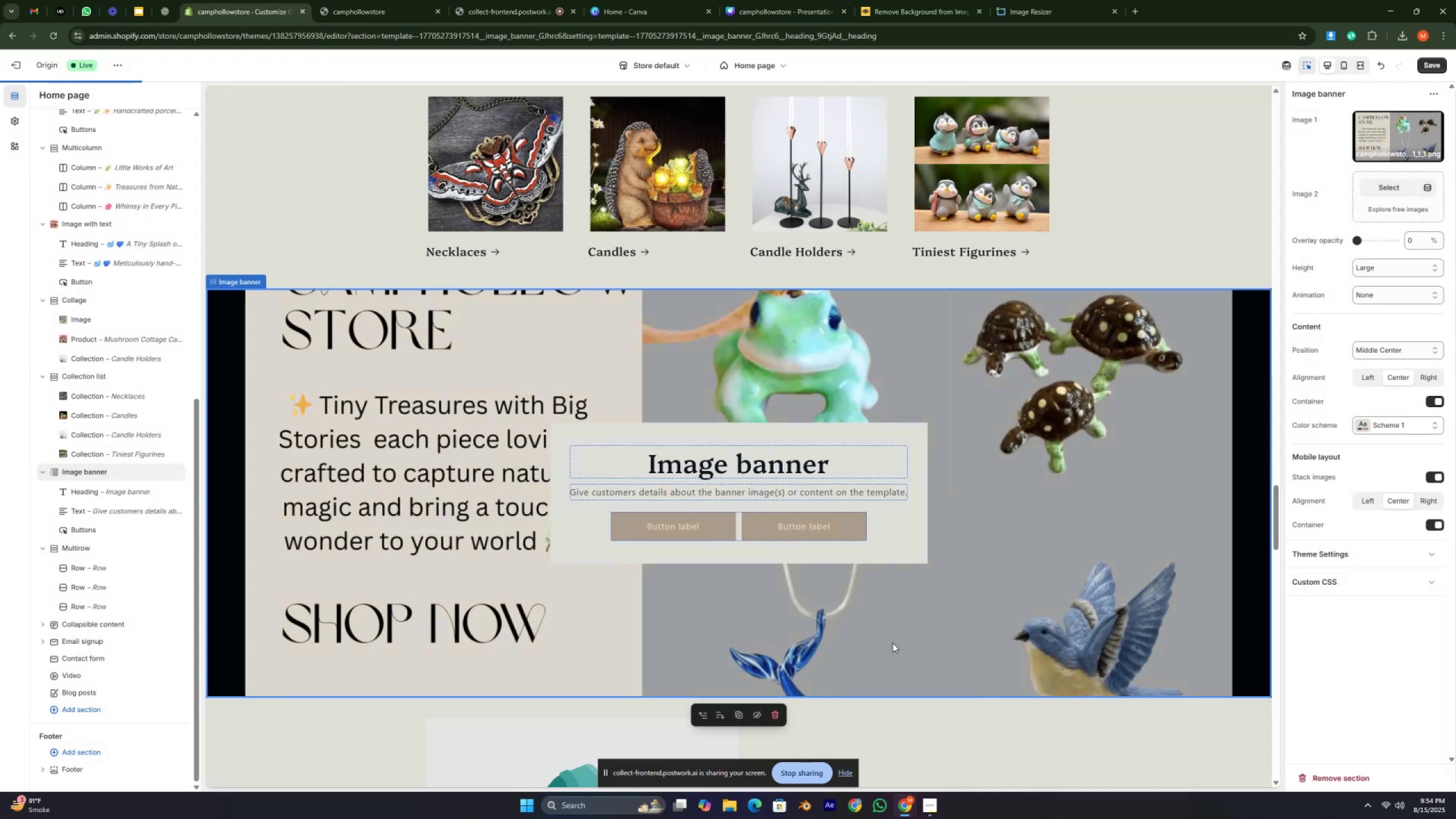 
key(Control+ControlRight)
 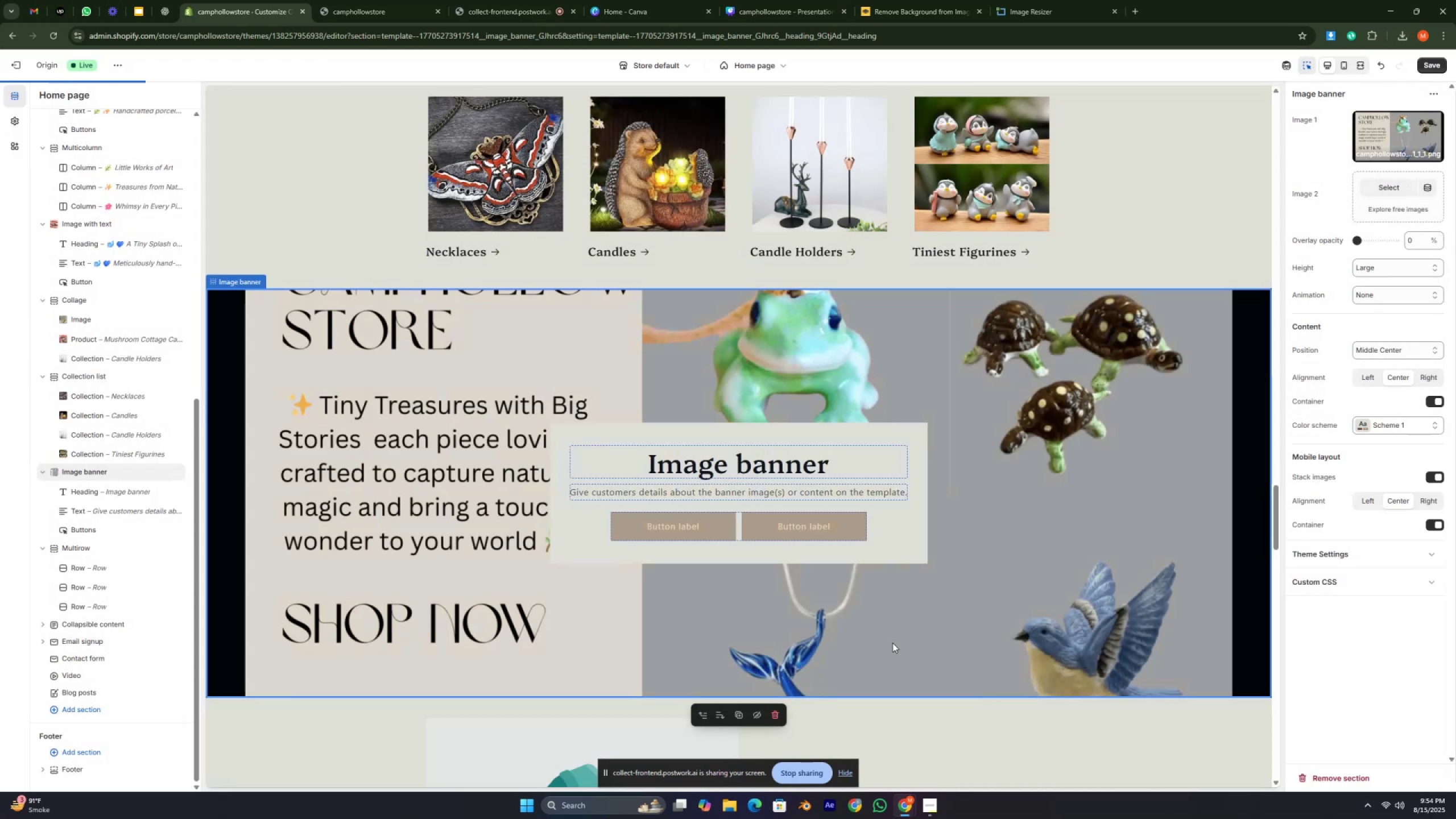 
key(Control+ControlRight)
 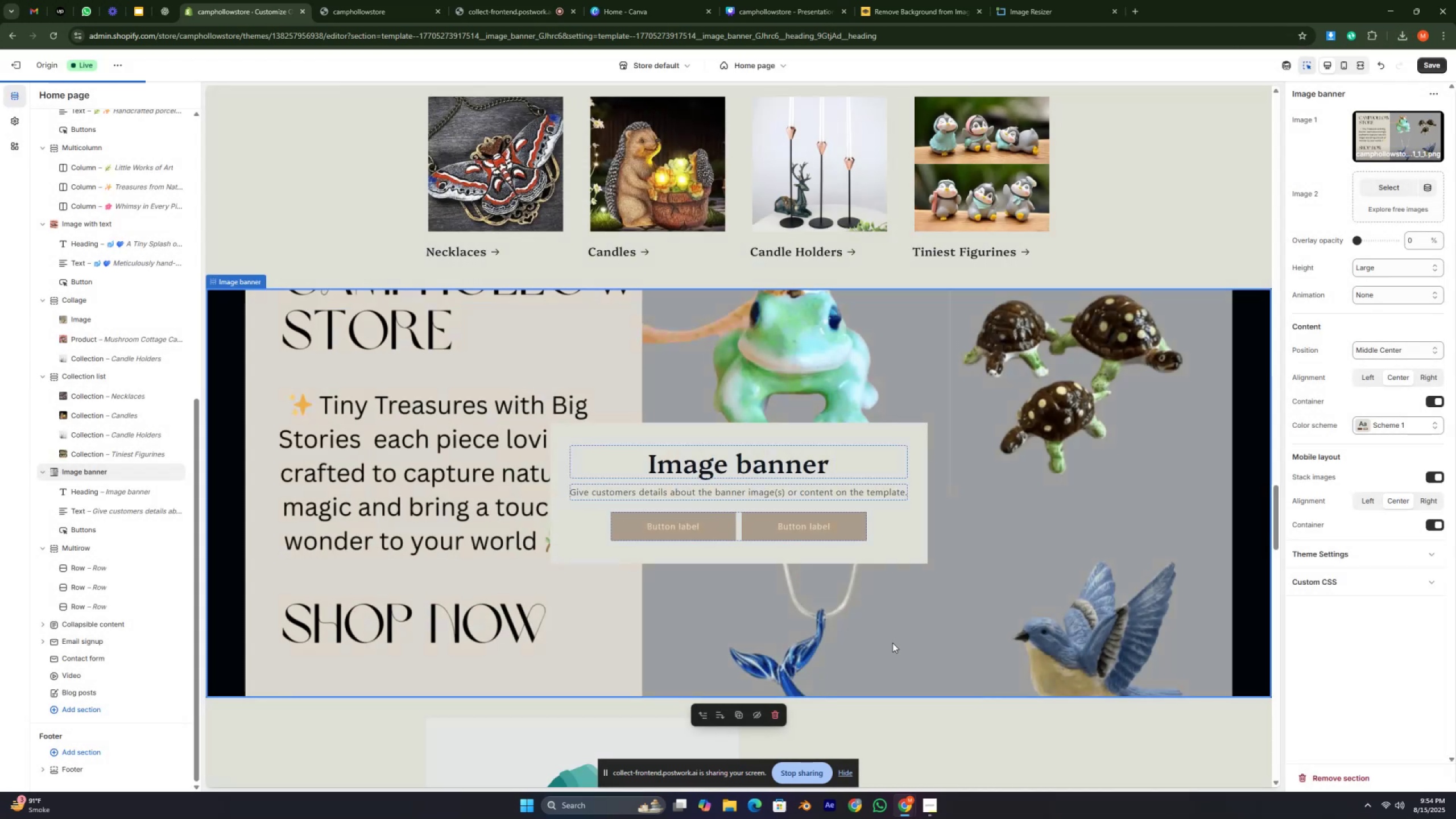 
key(Control+ControlRight)
 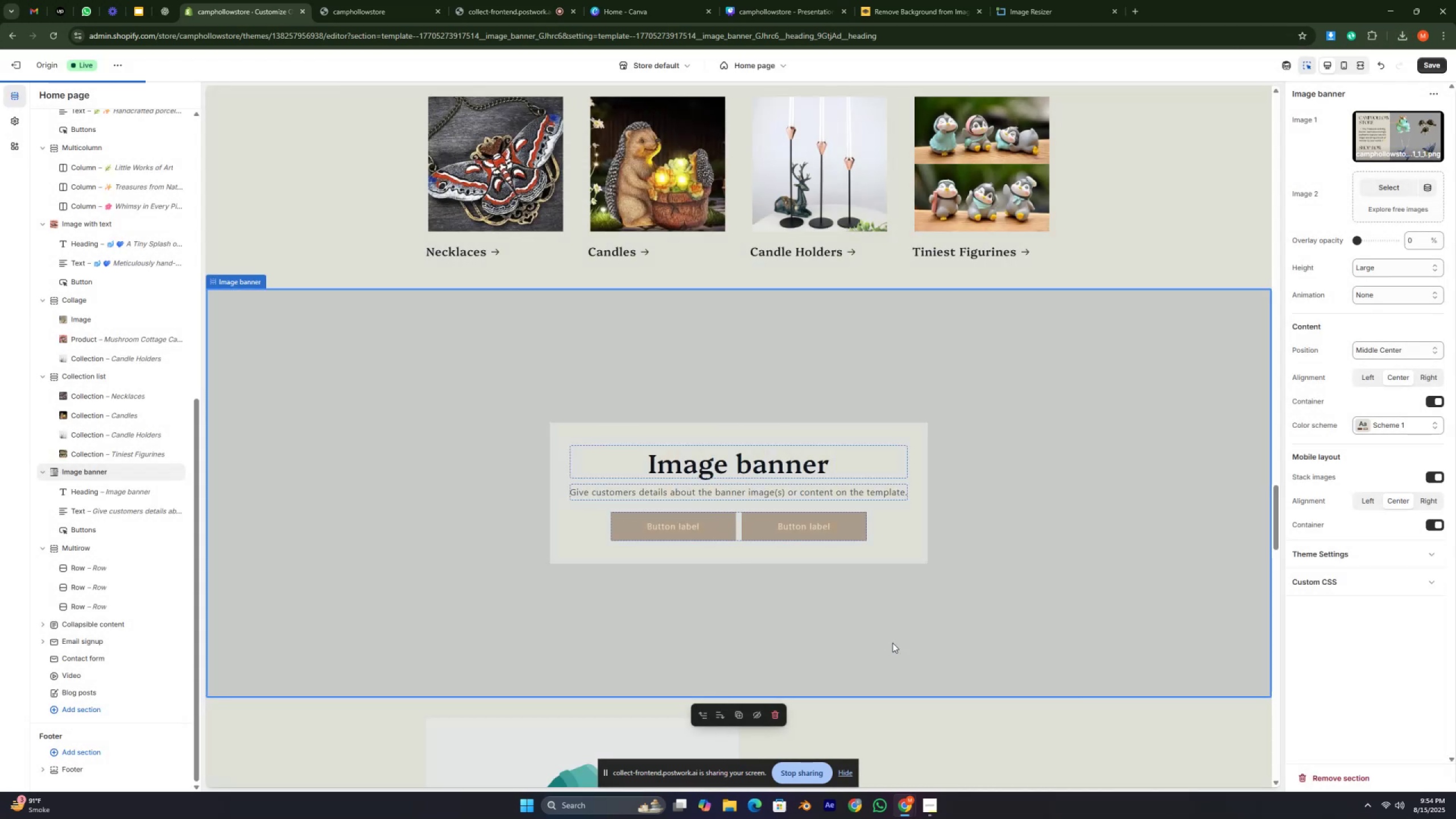 
key(Control+ControlRight)
 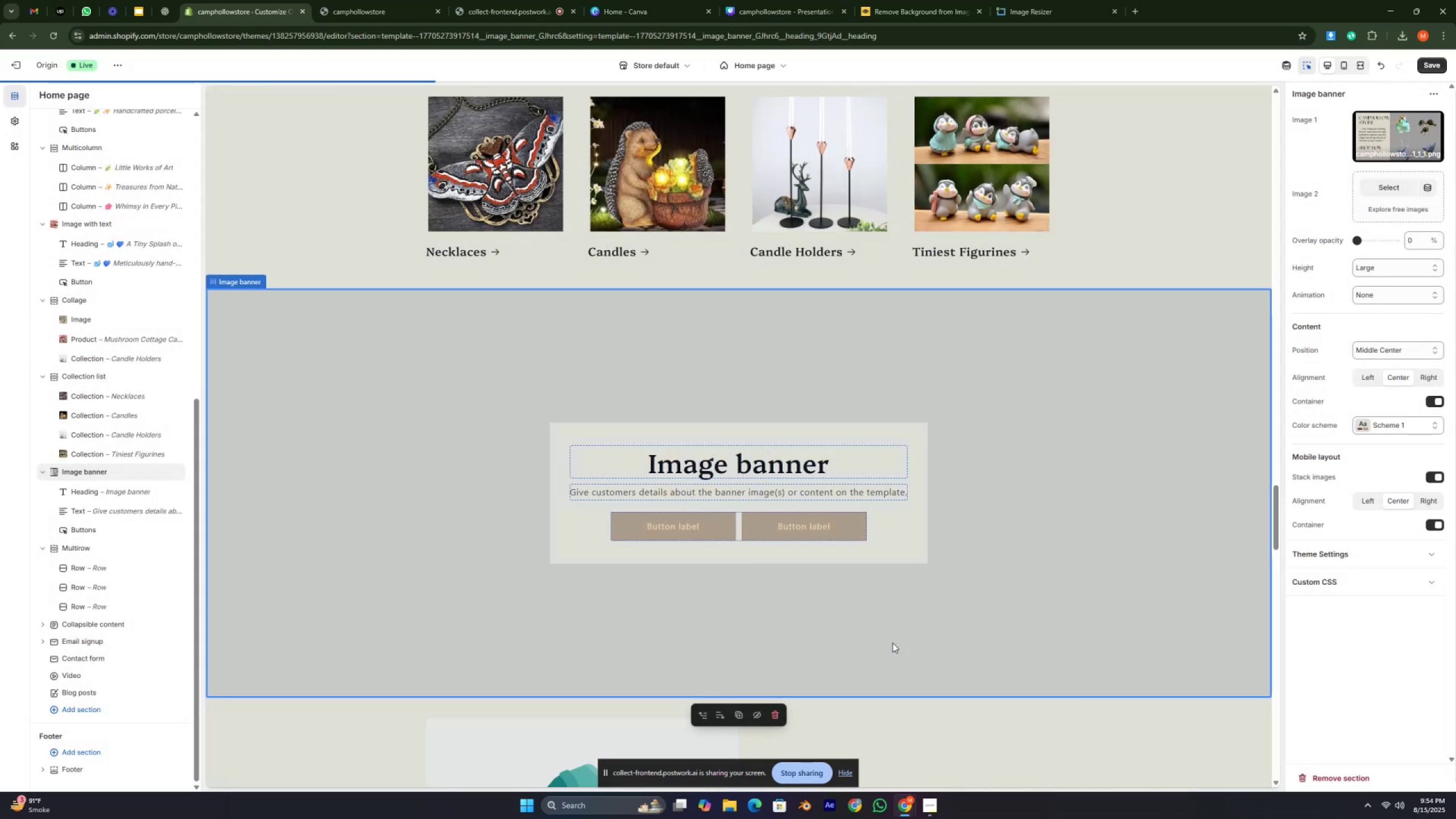 
key(Control+ControlRight)
 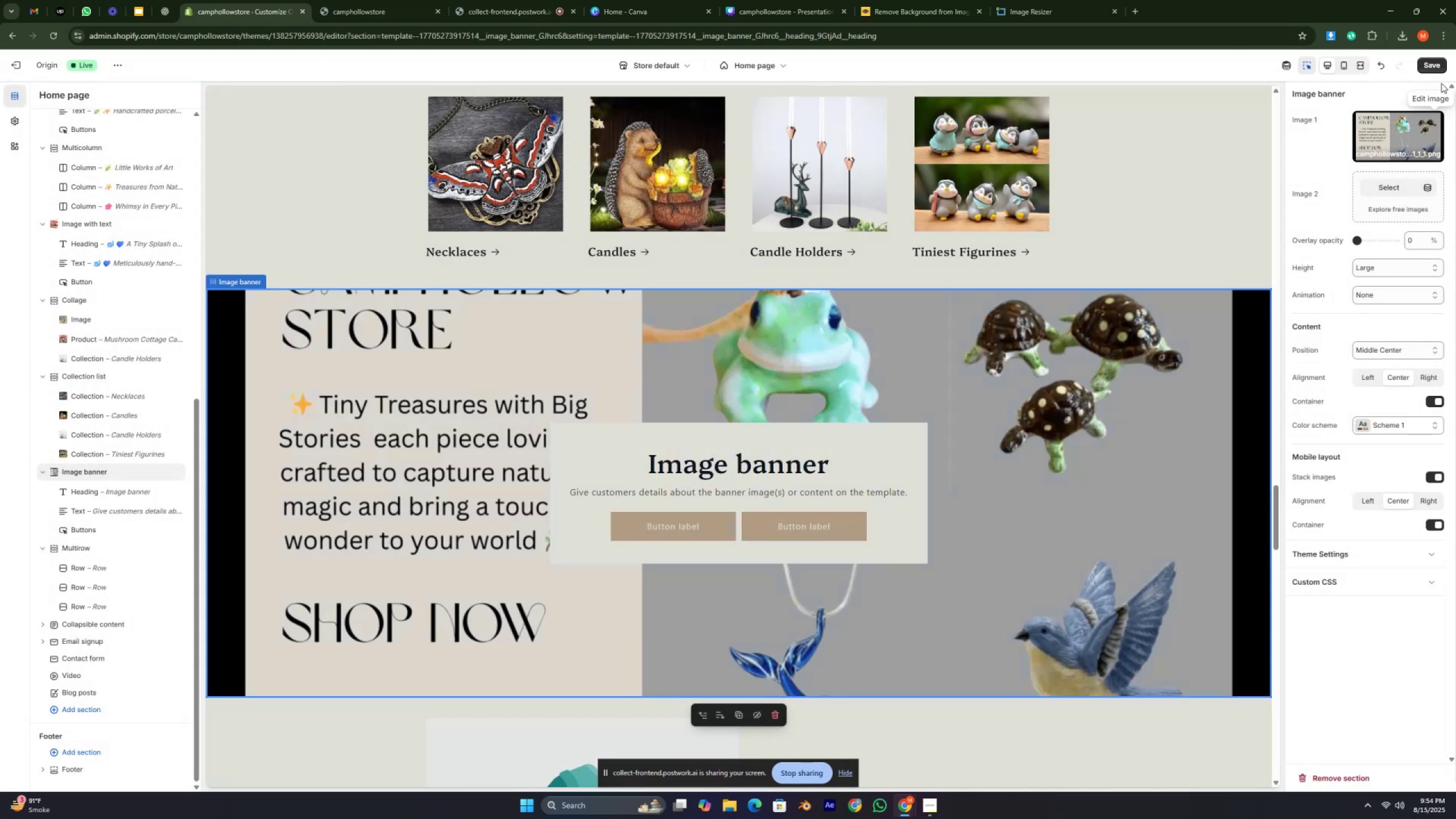 
left_click([1434, 66])
 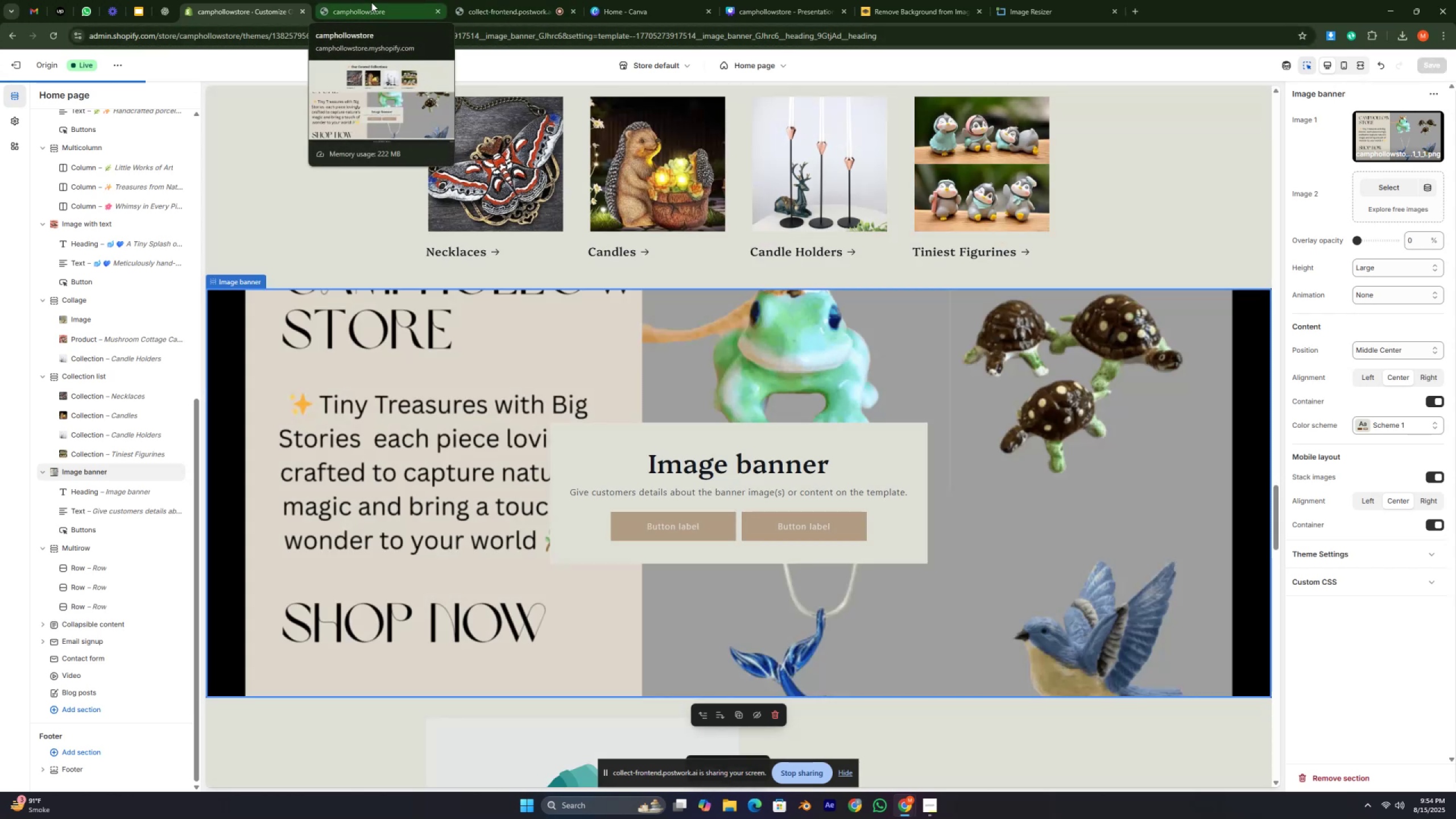 
left_click([371, 2])
 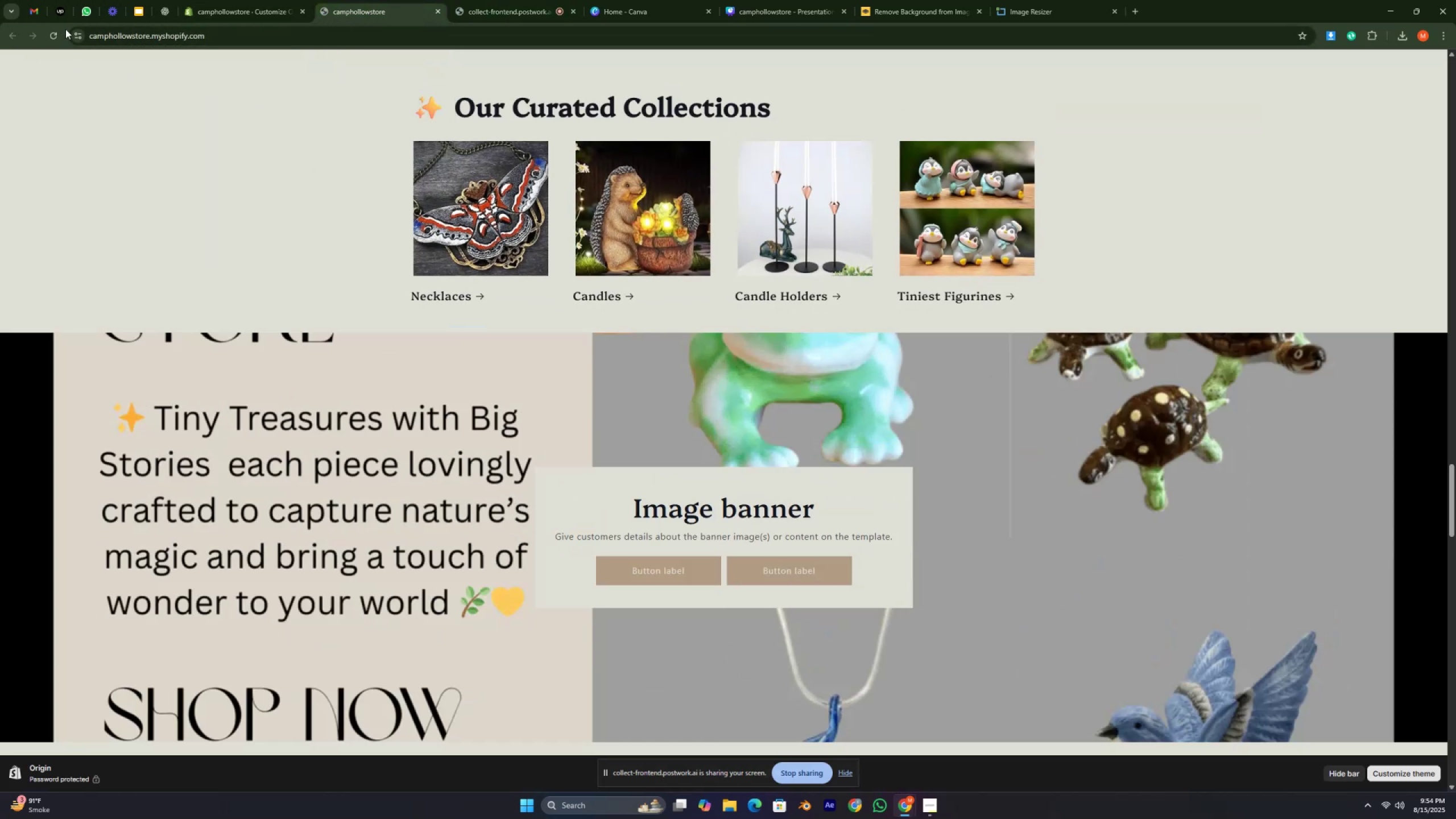 
left_click([53, 34])
 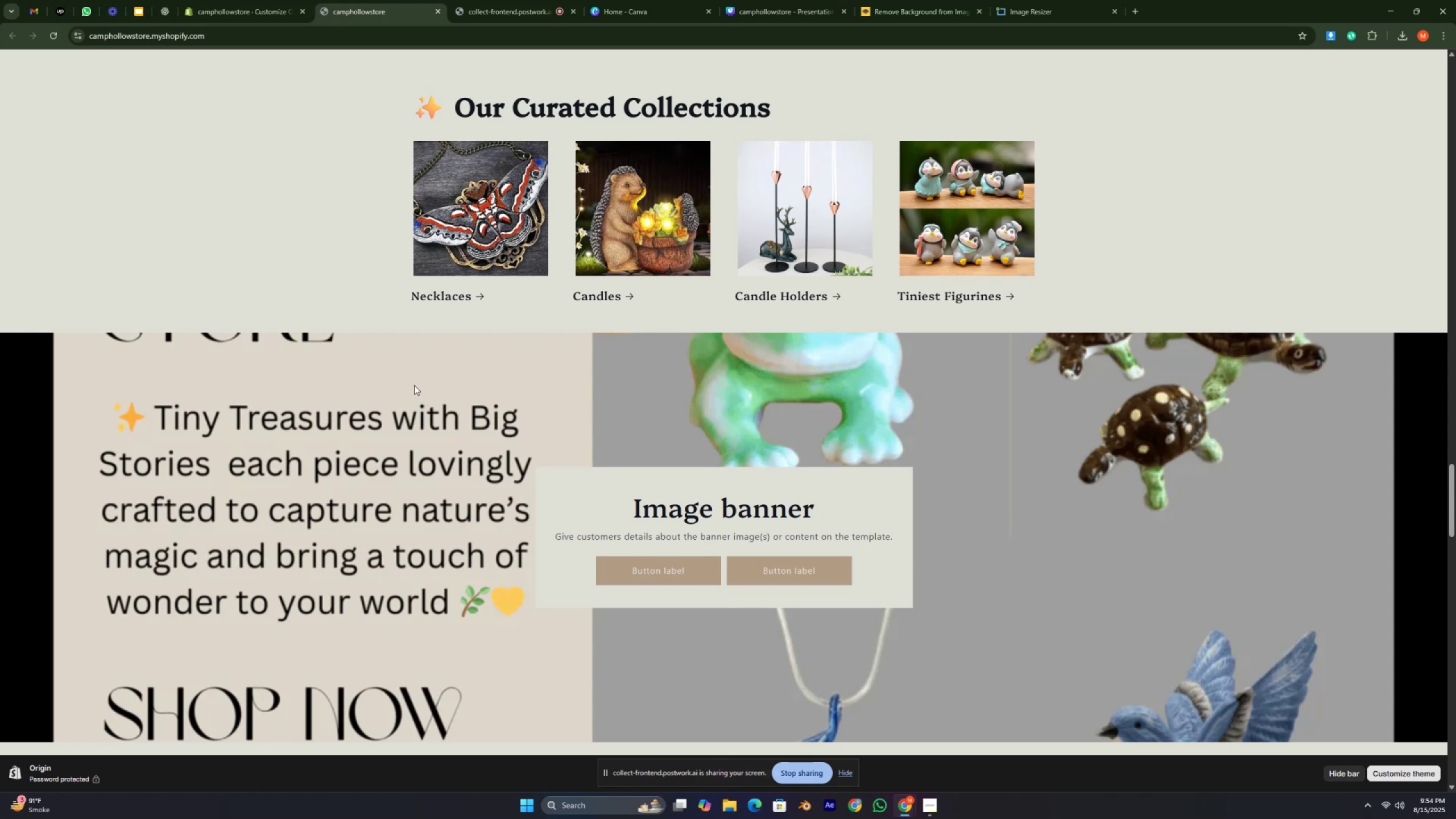 
wait(8.78)
 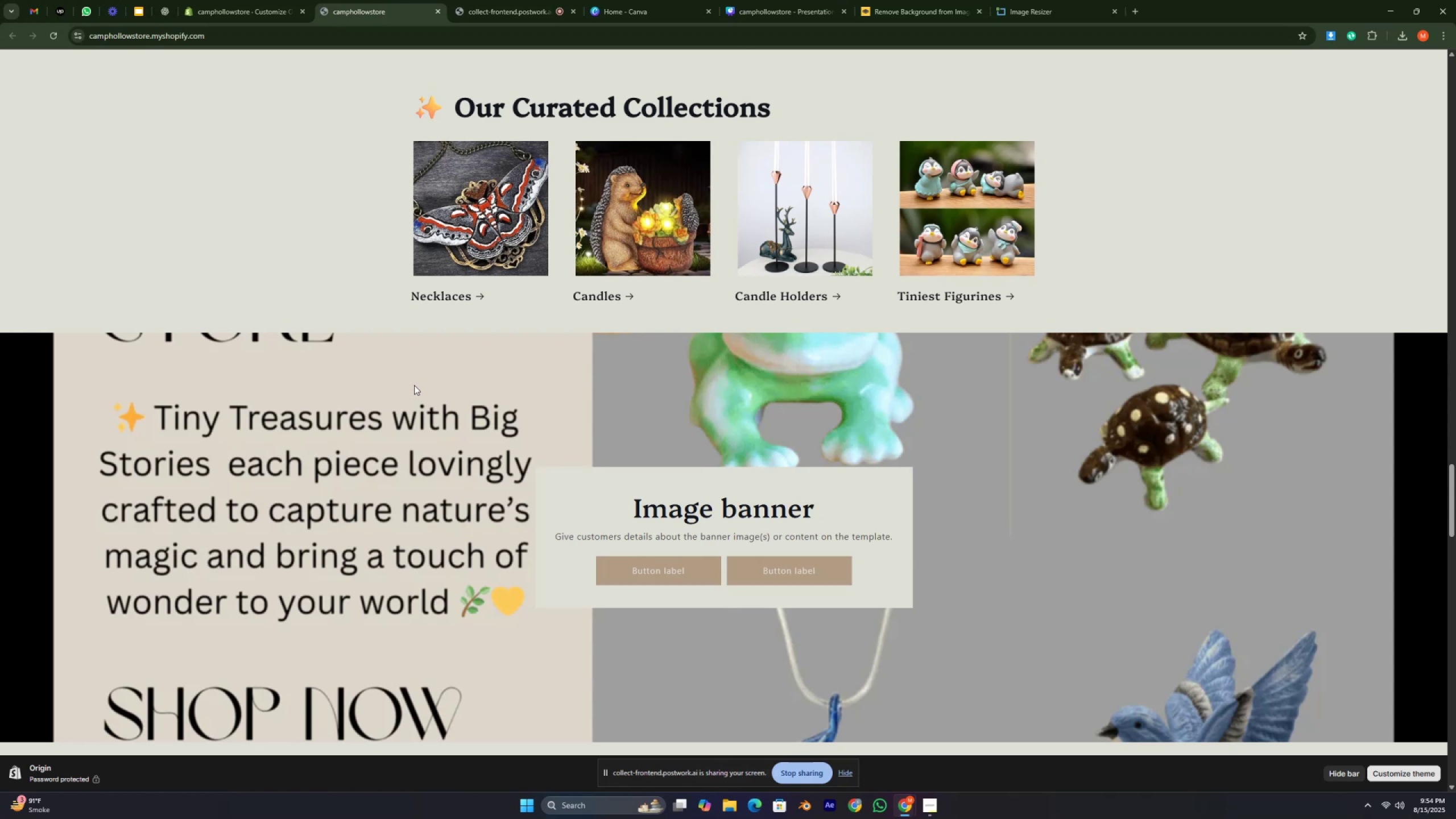 
left_click([1042, 5])
 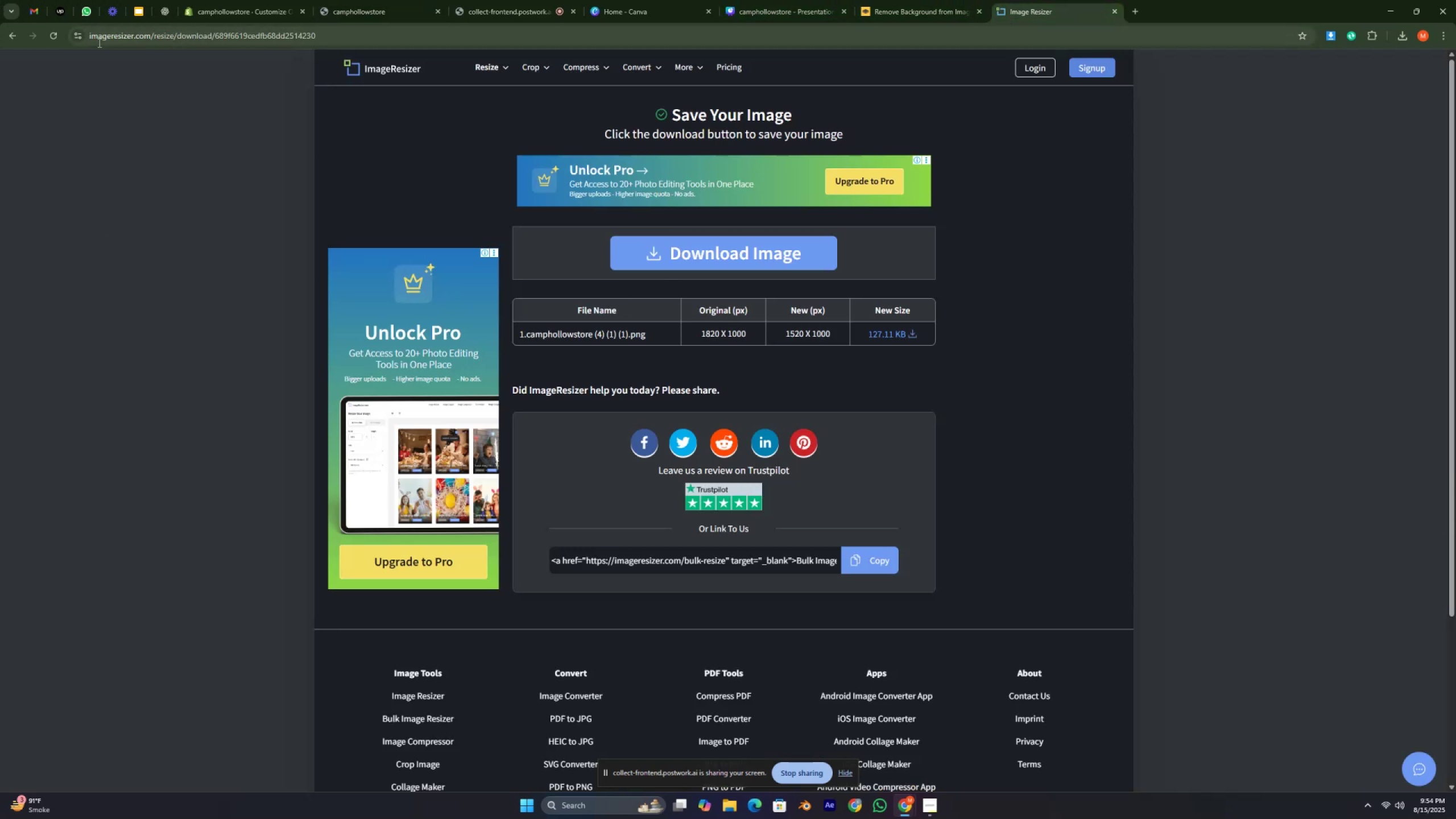 
left_click([361, 73])
 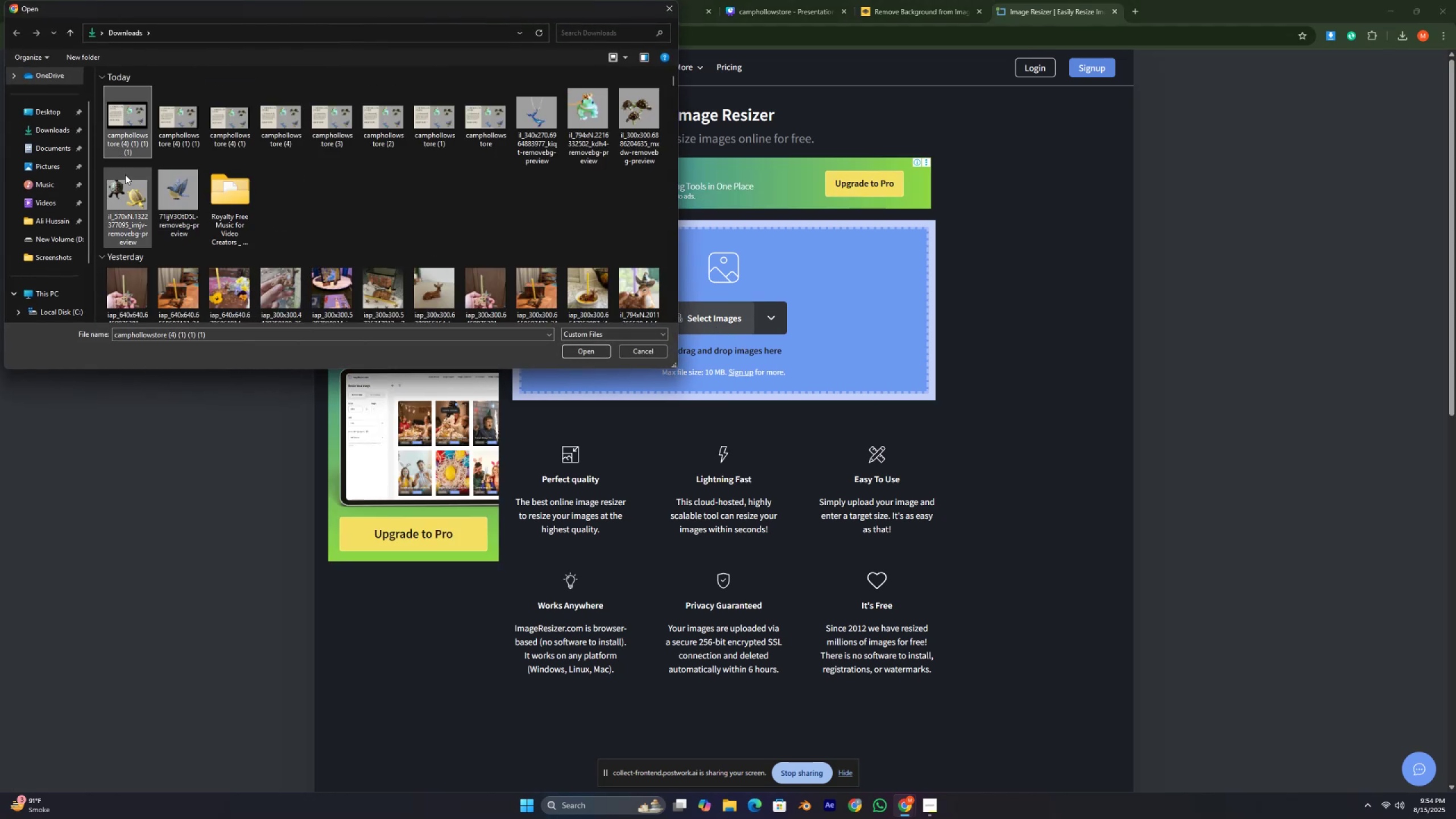 
wait(6.75)
 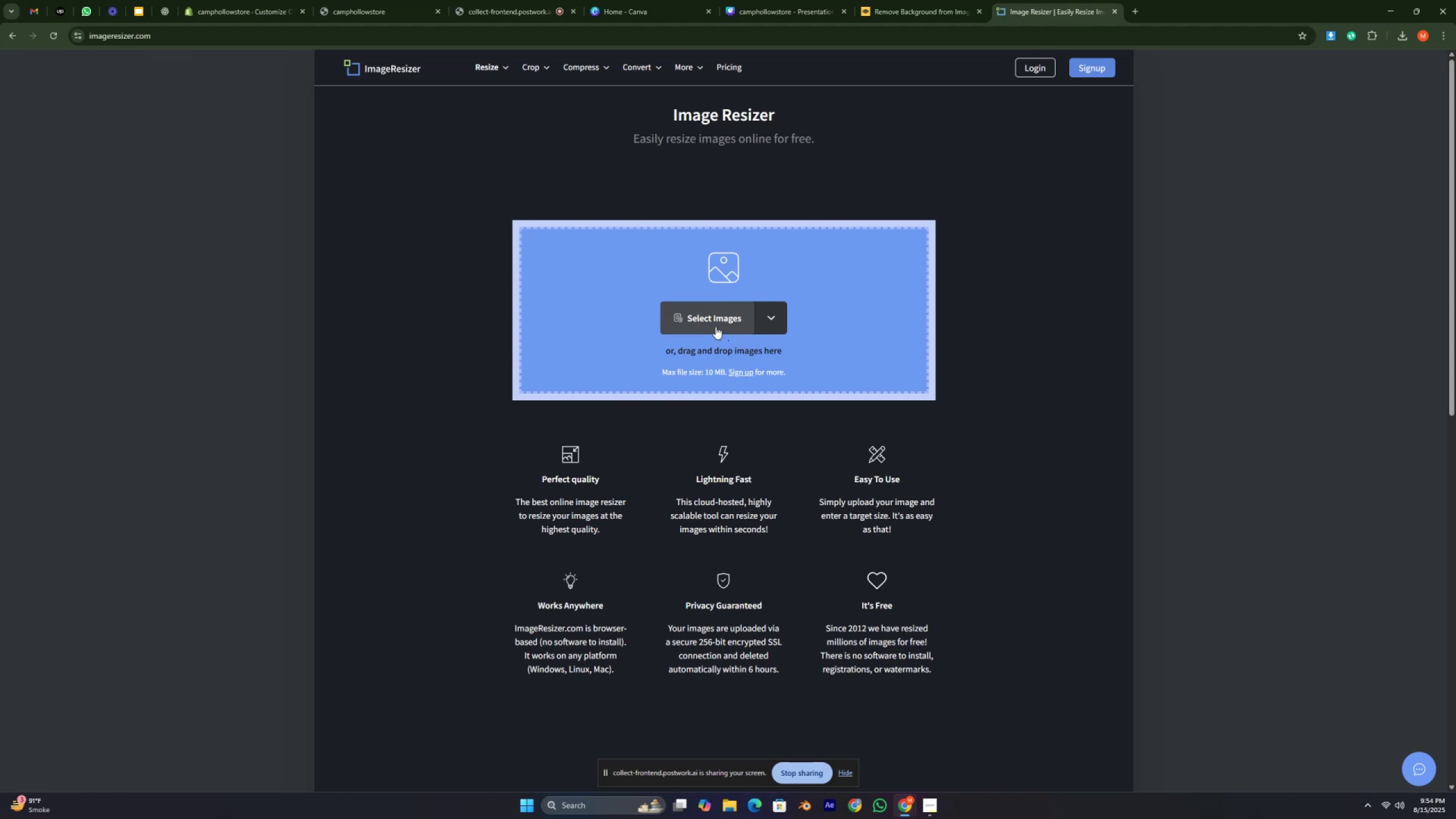 
left_click([585, 351])
 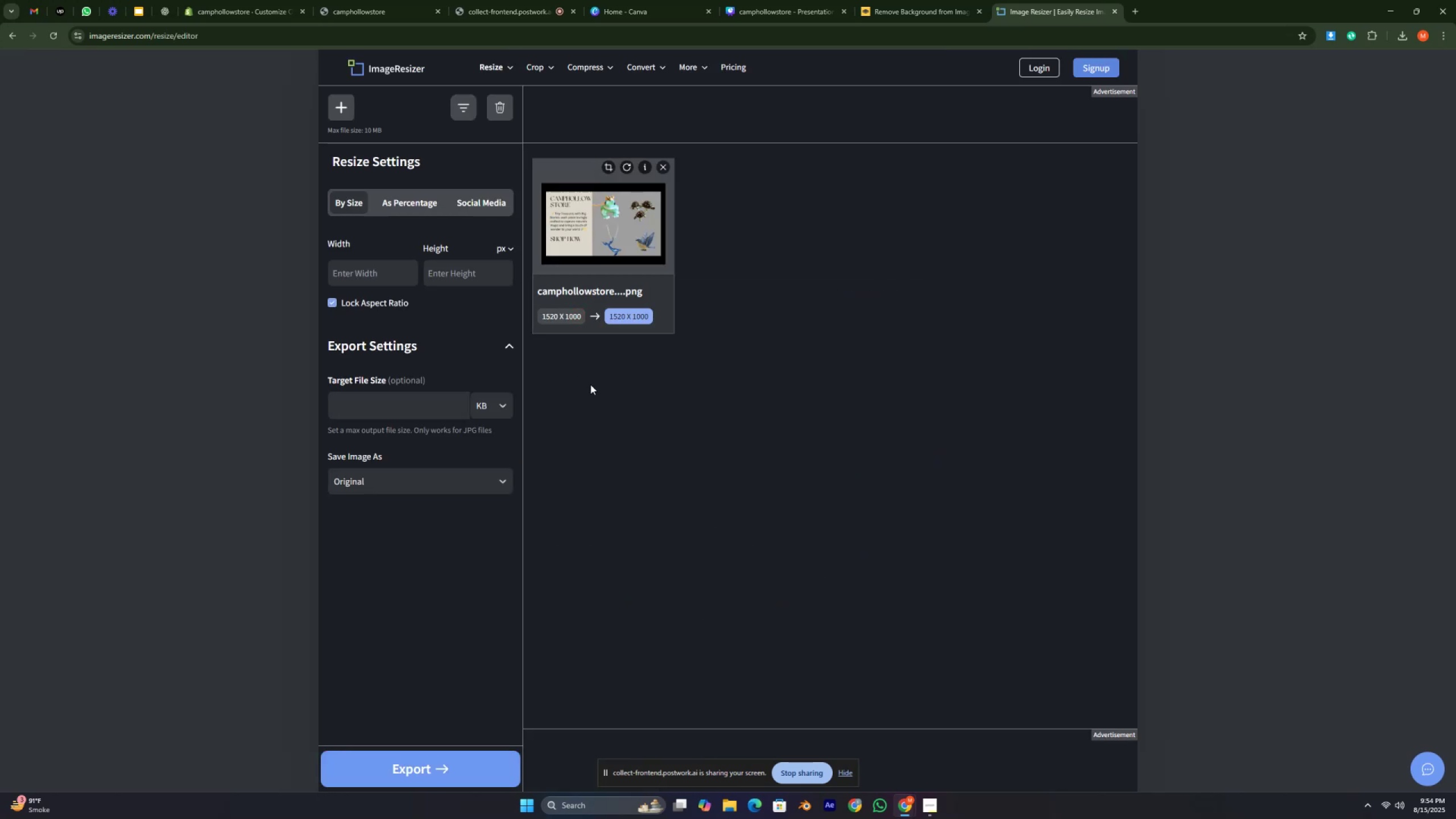 
wait(6.09)
 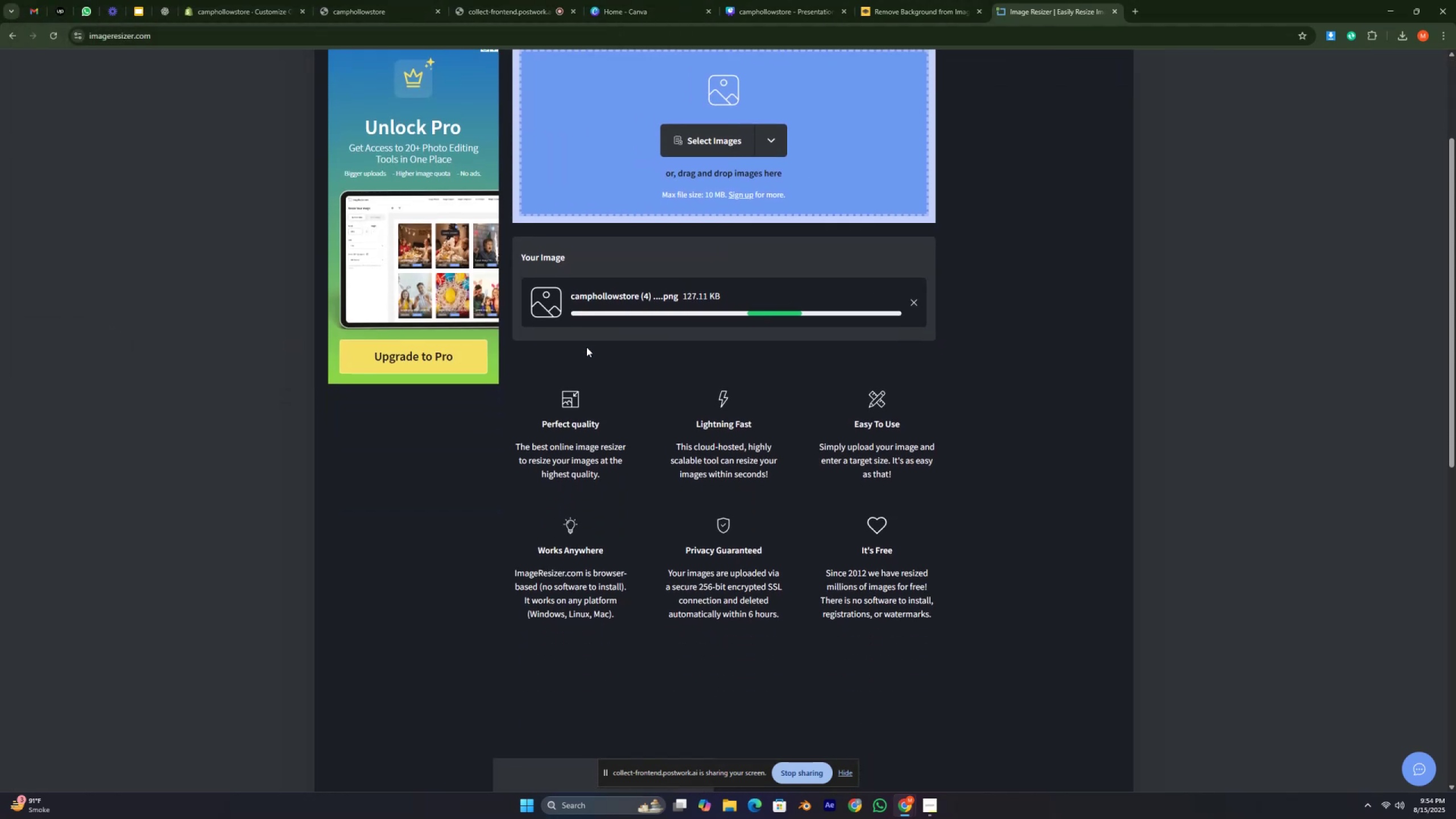 
left_click_drag(start_coordinate=[351, 295], to_coordinate=[351, 302])
 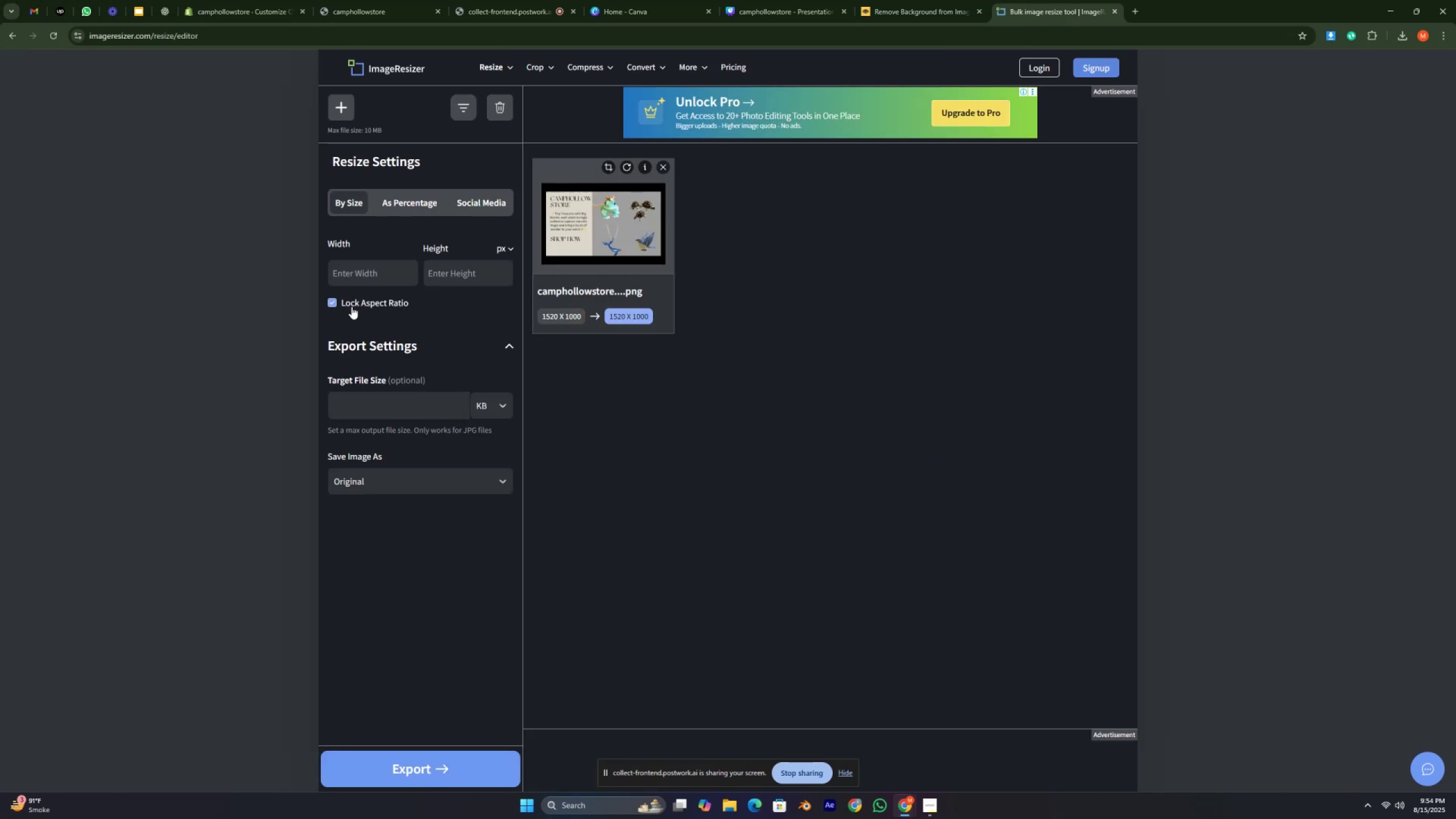 
double_click([351, 307])
 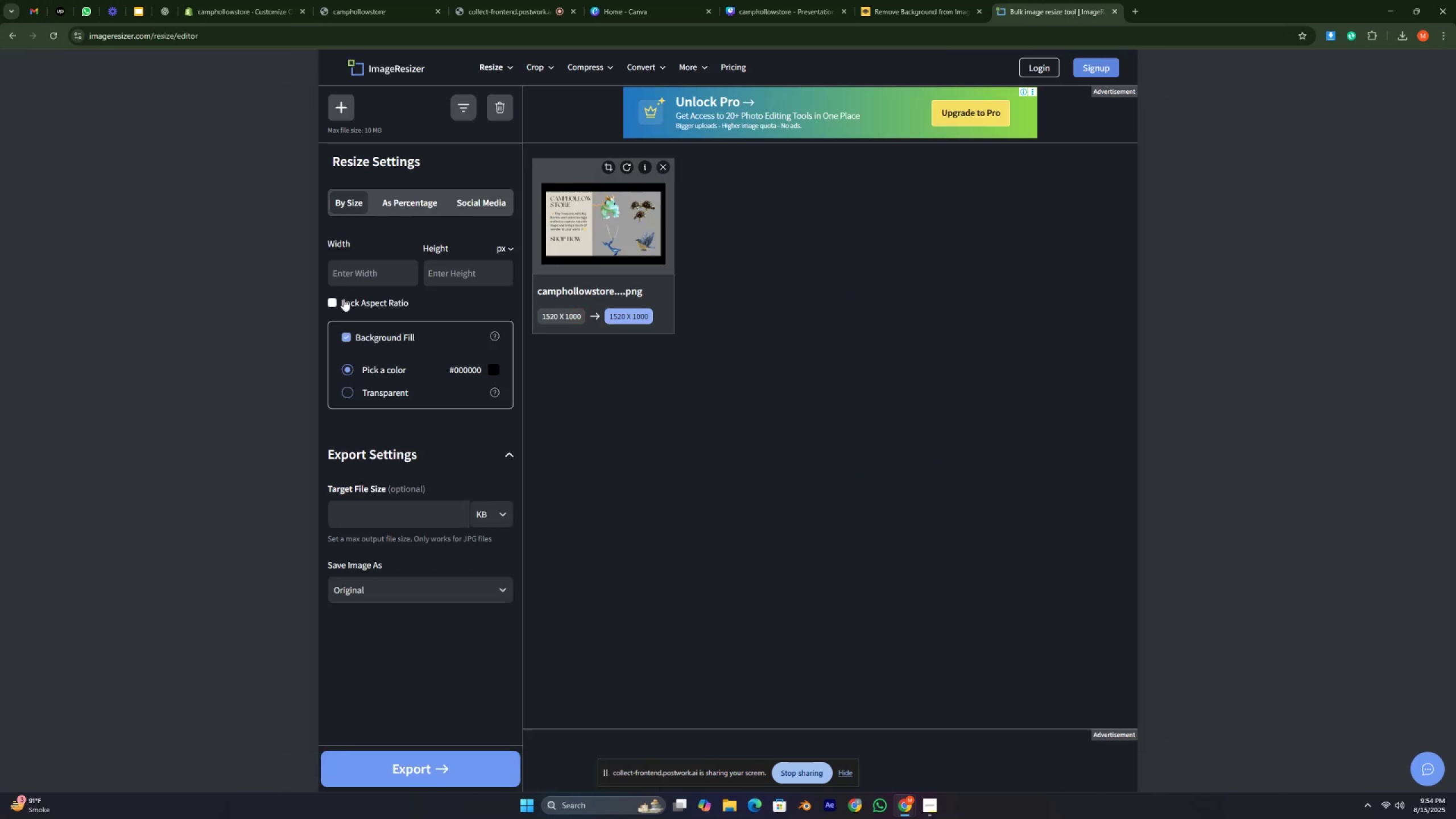 
left_click([344, 299])
 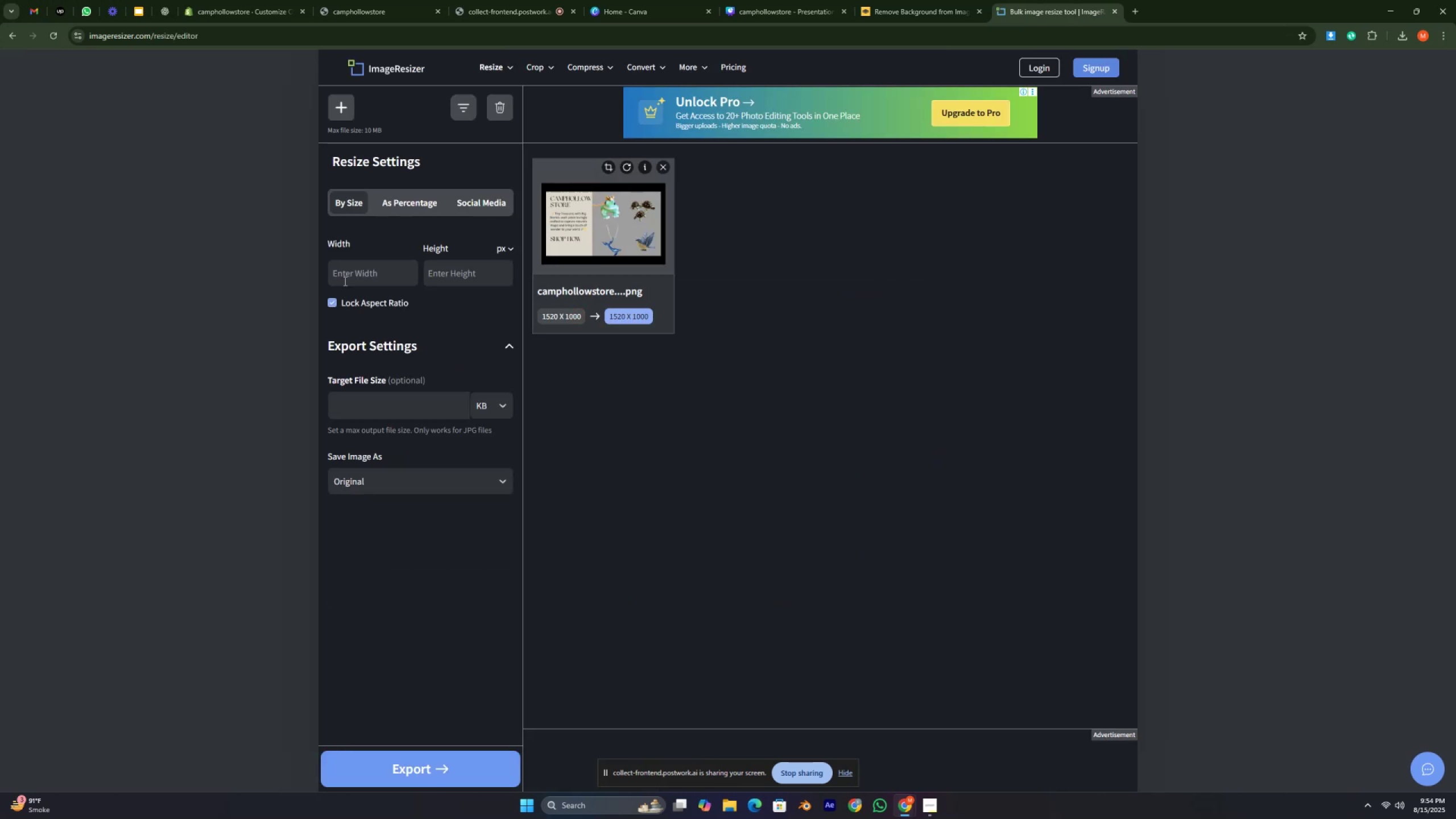 
left_click_drag(start_coordinate=[345, 273], to_coordinate=[345, 268])
 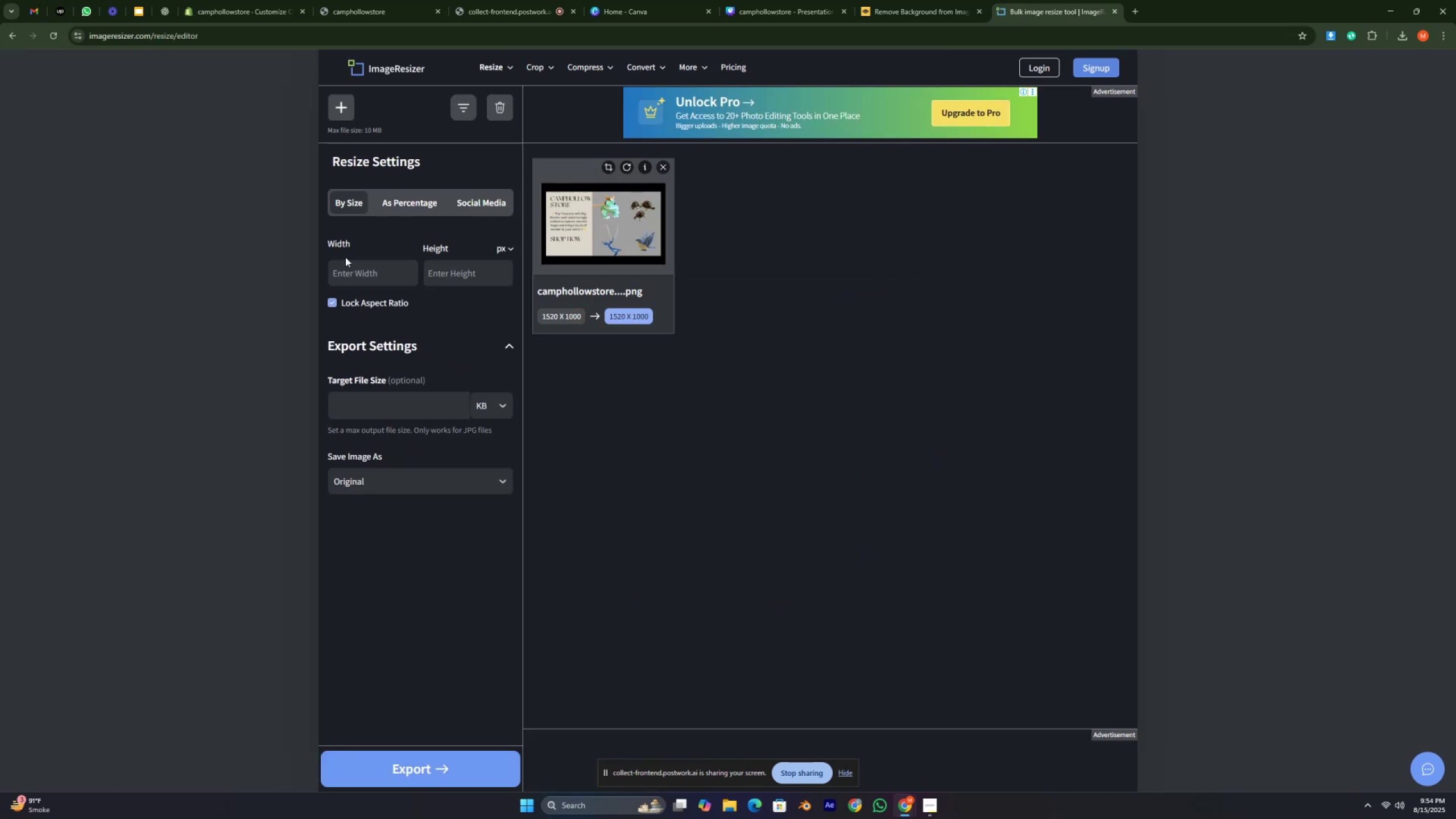 
type(1520)
 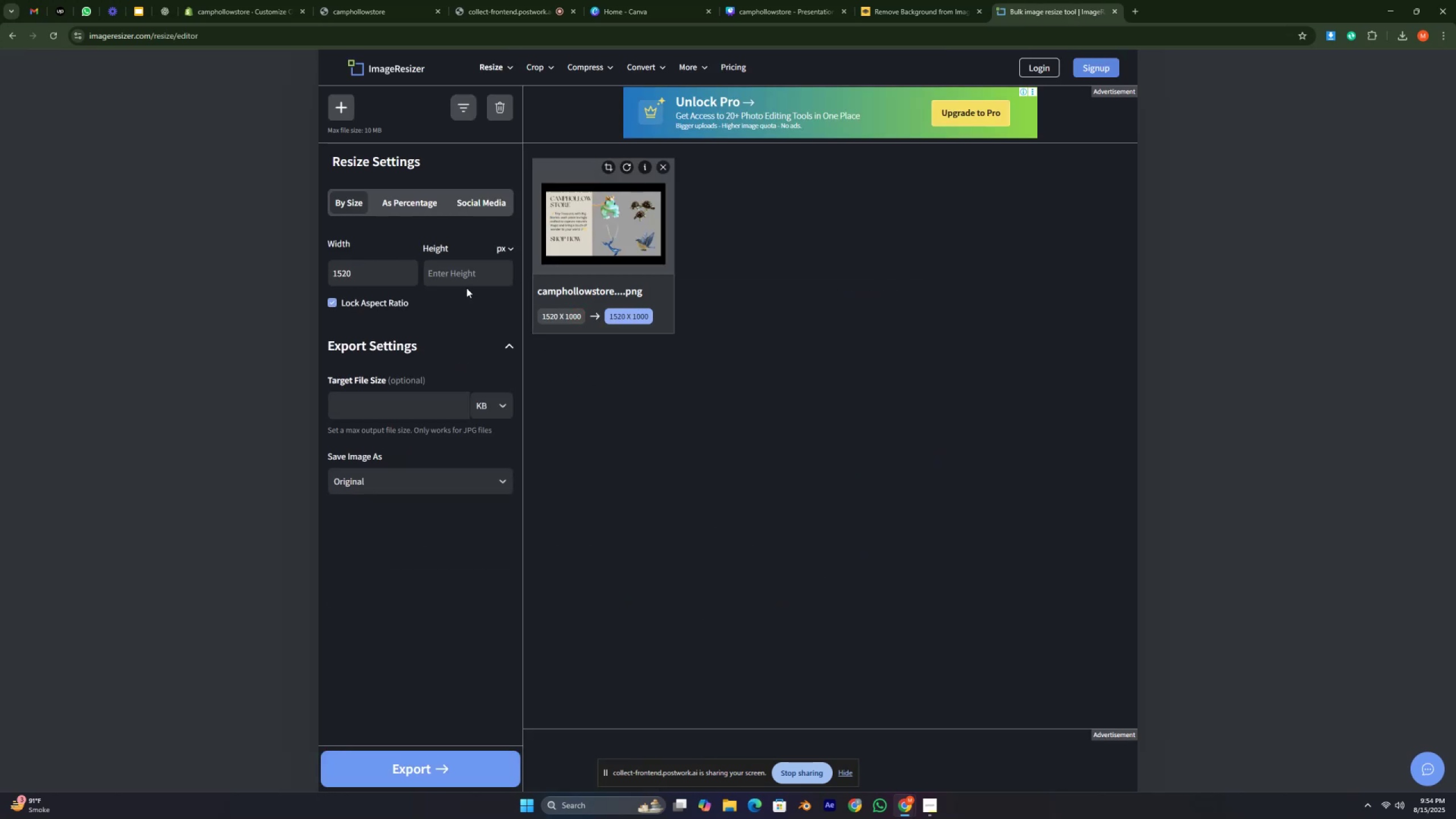 
left_click([466, 273])
 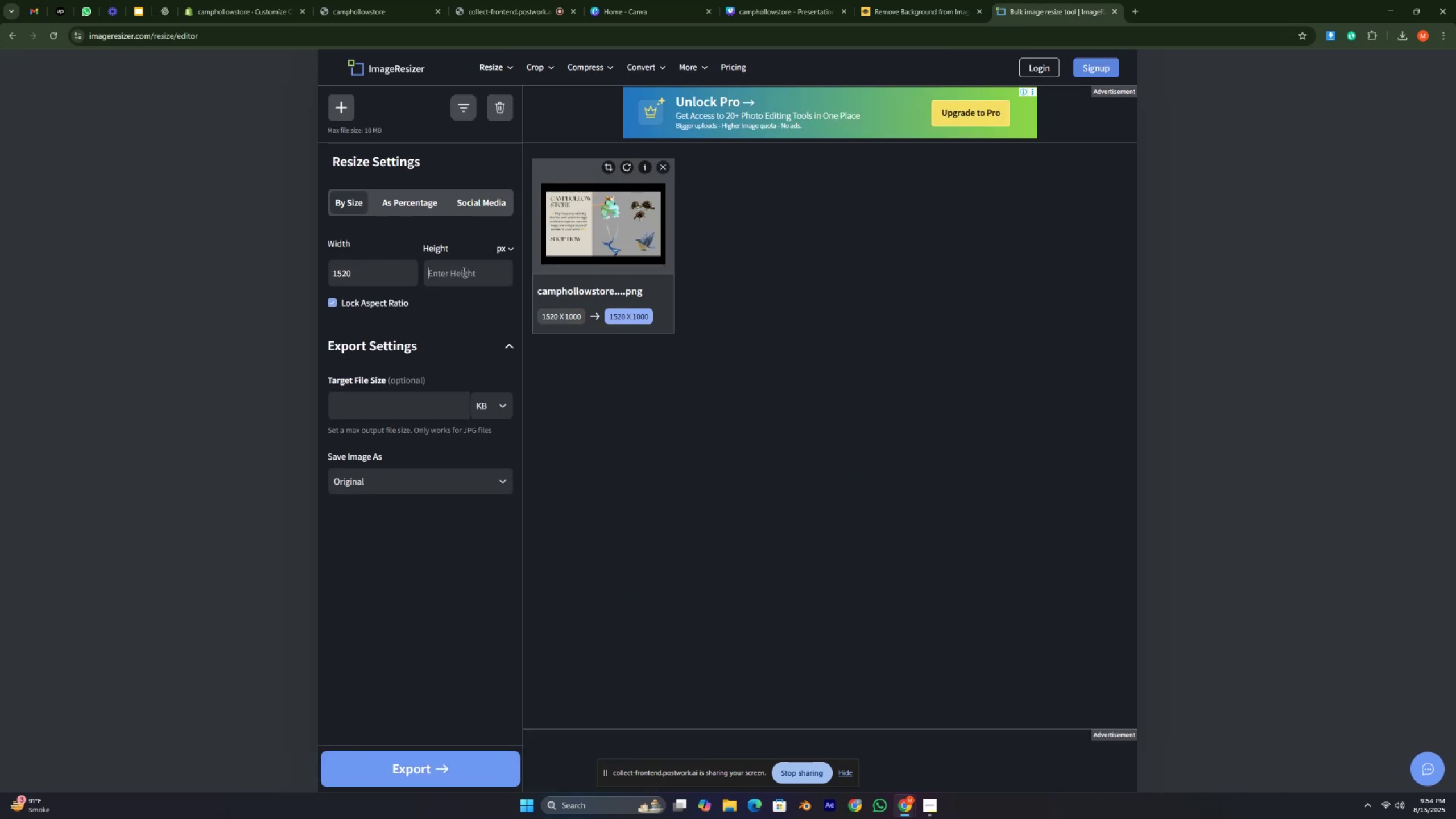 
type(800)
 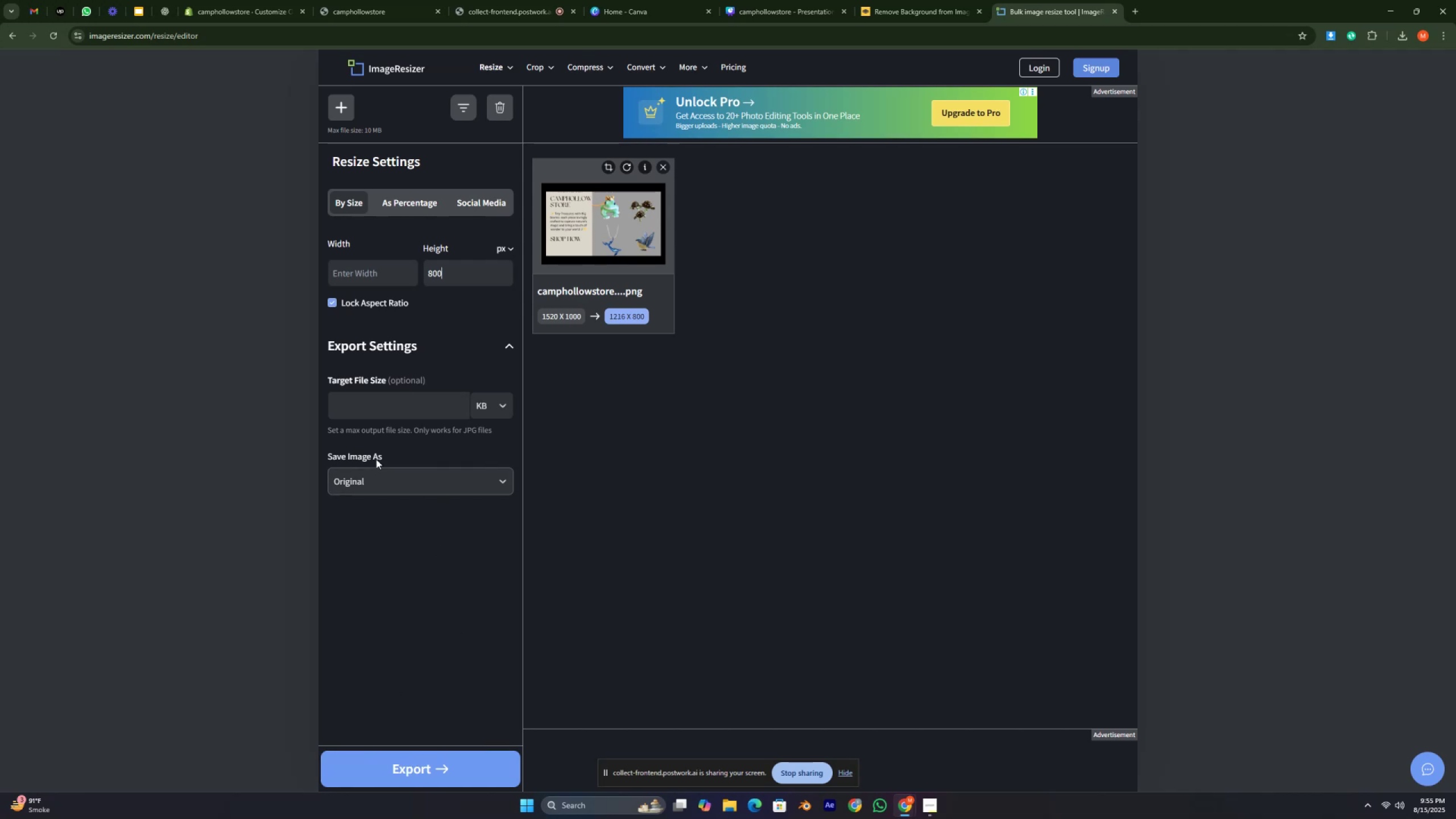 
left_click([331, 297])
 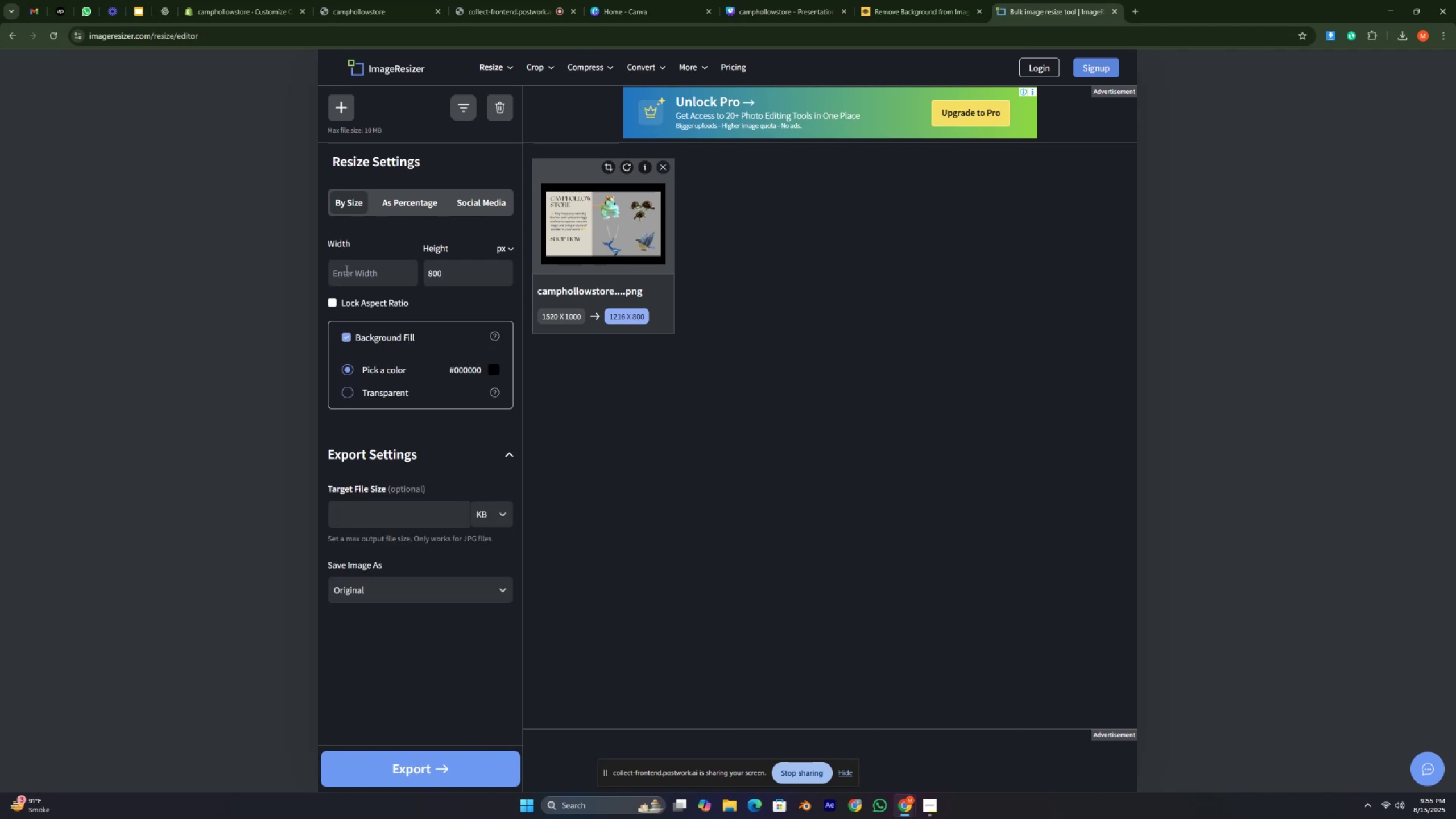 
left_click([345, 270])
 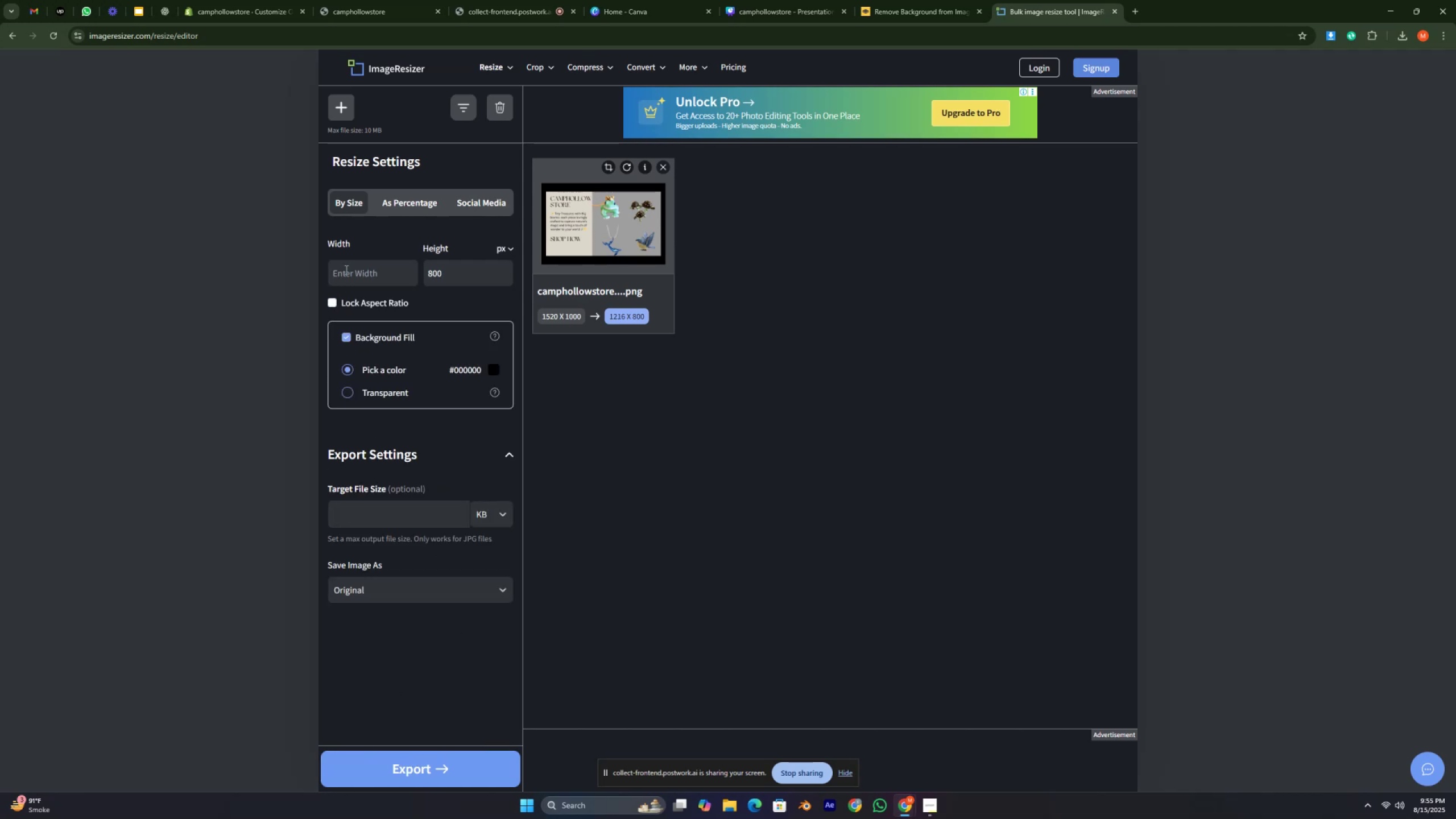 
type(1520)
 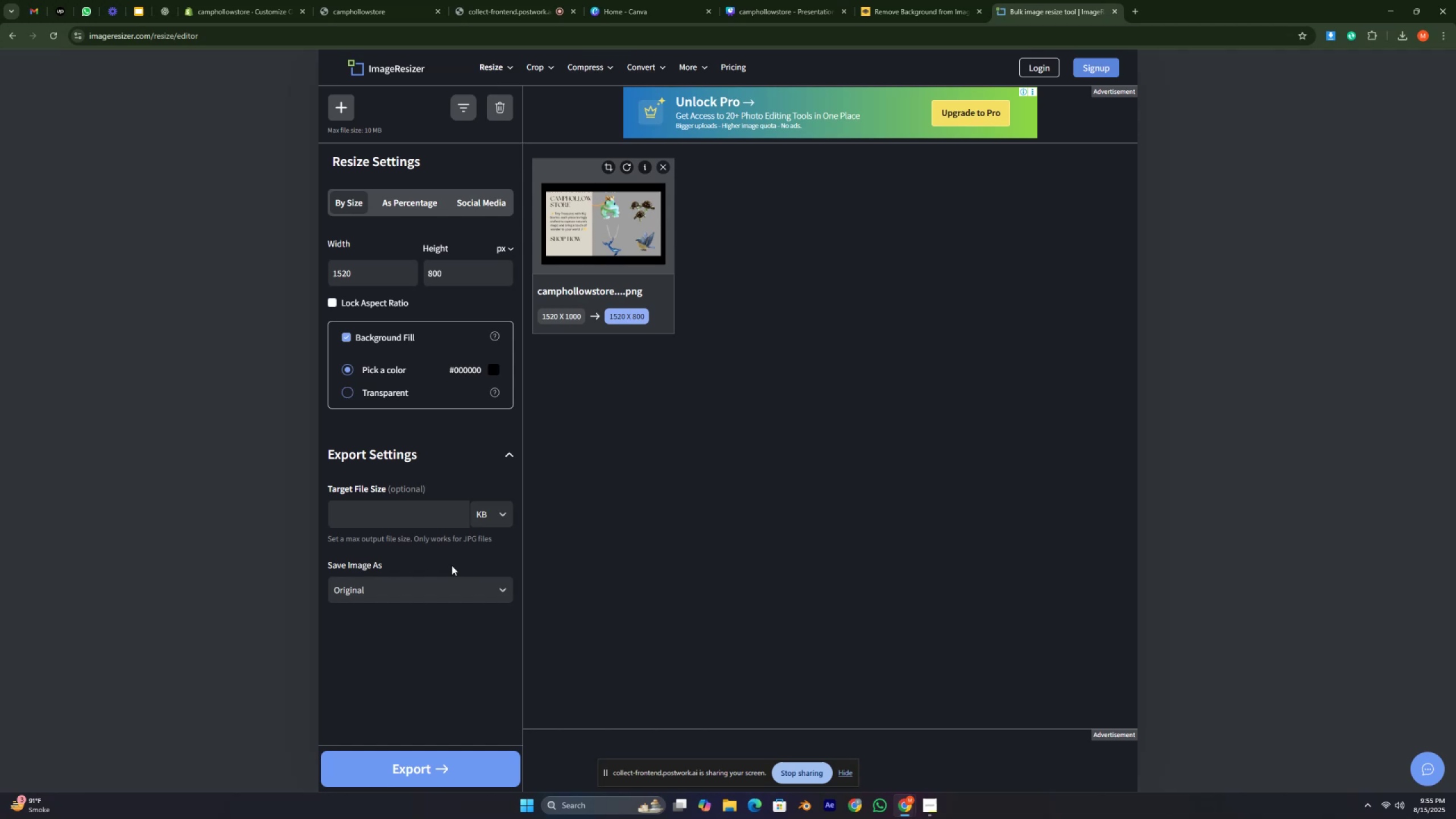 
left_click([442, 768])
 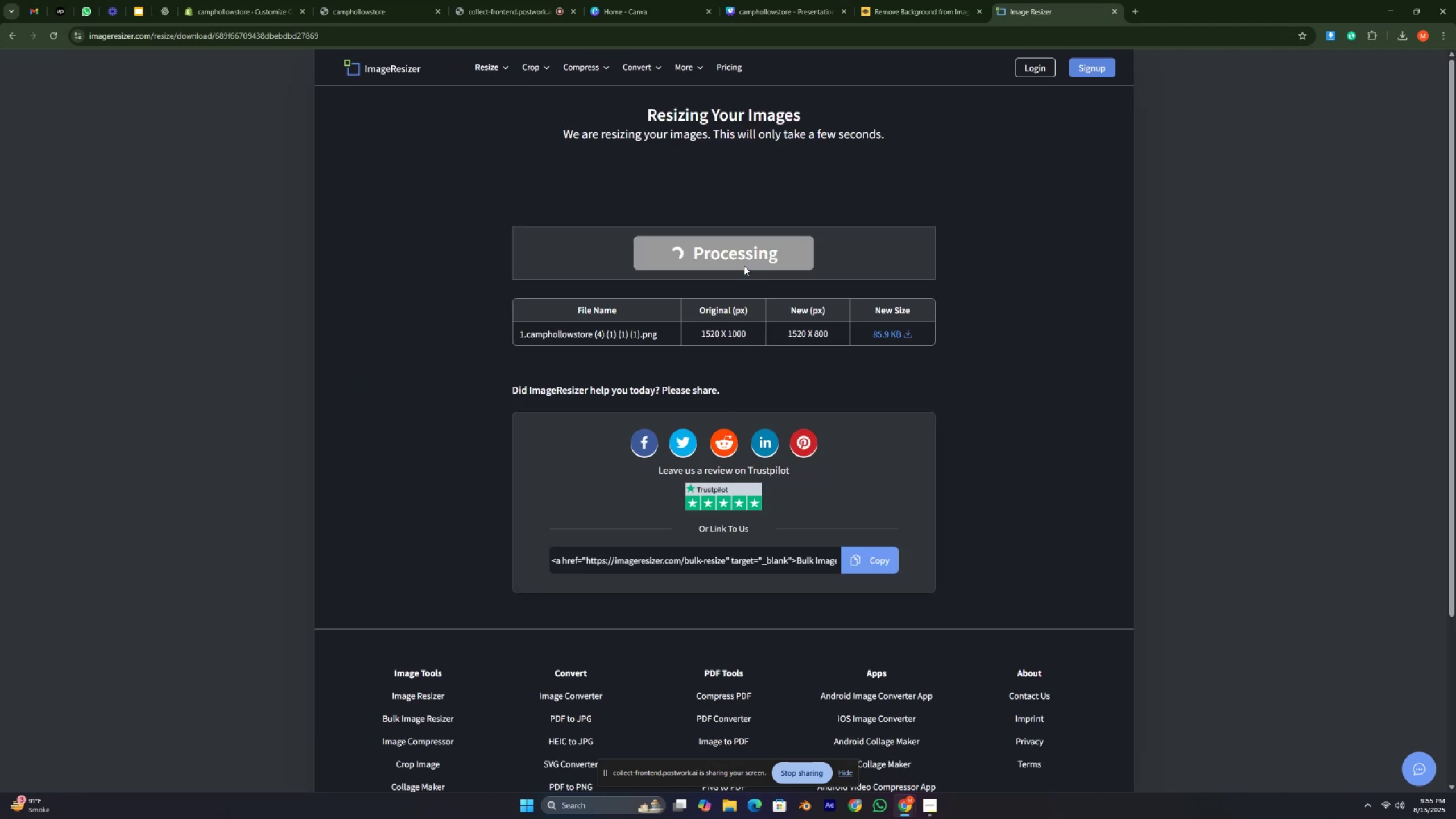 
wait(5.5)
 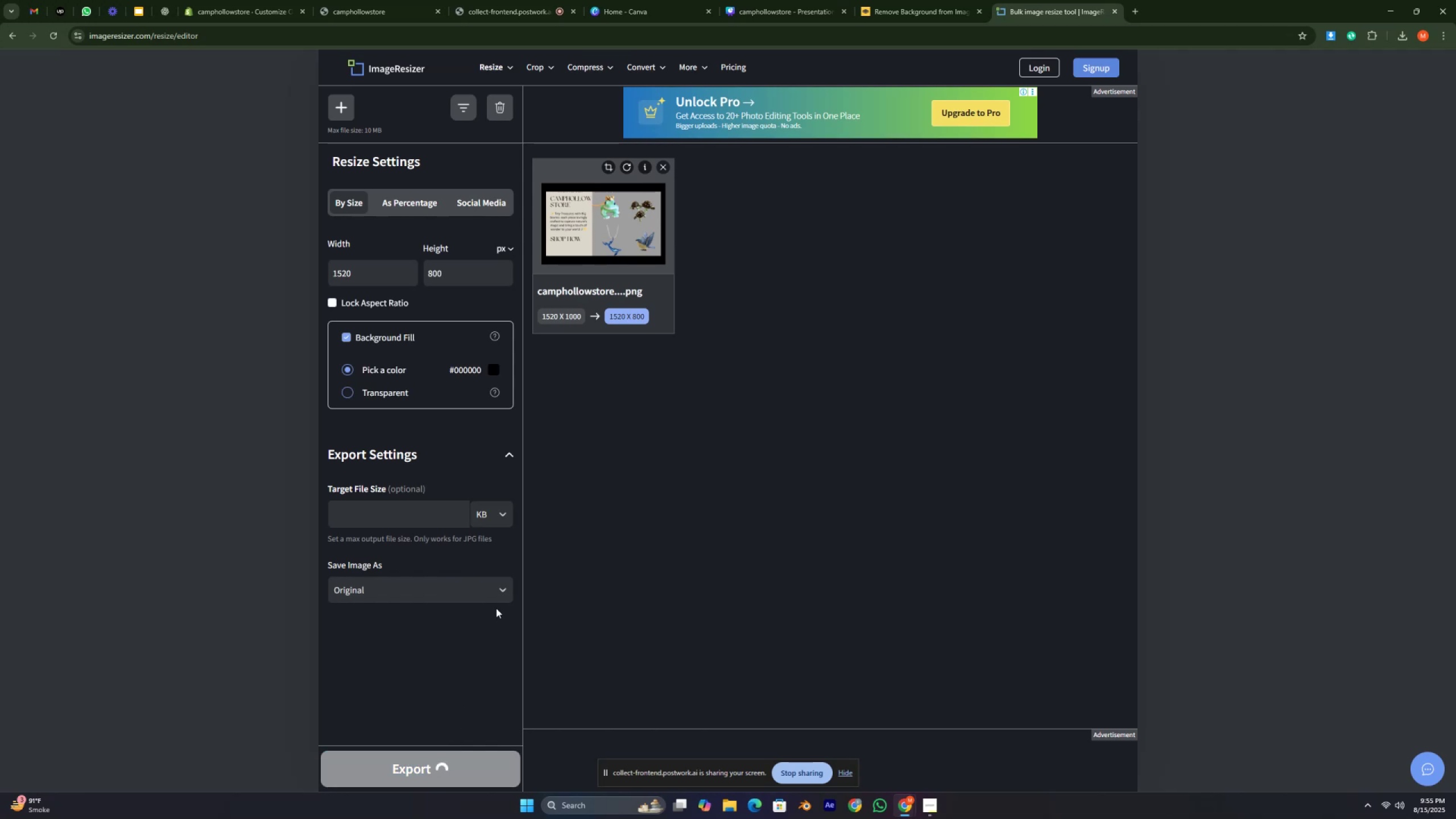 
left_click([744, 266])
 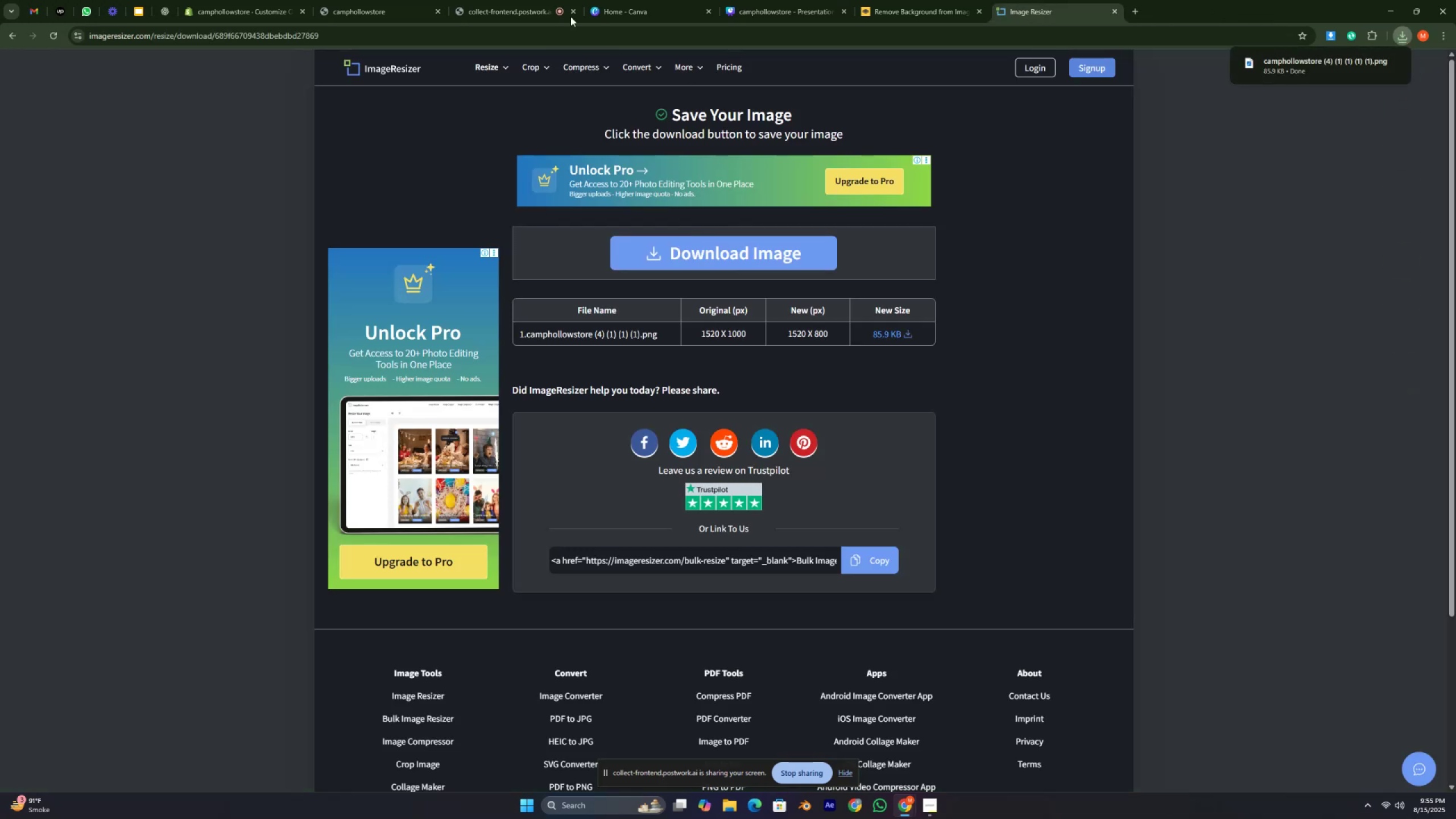 
left_click([222, 7])
 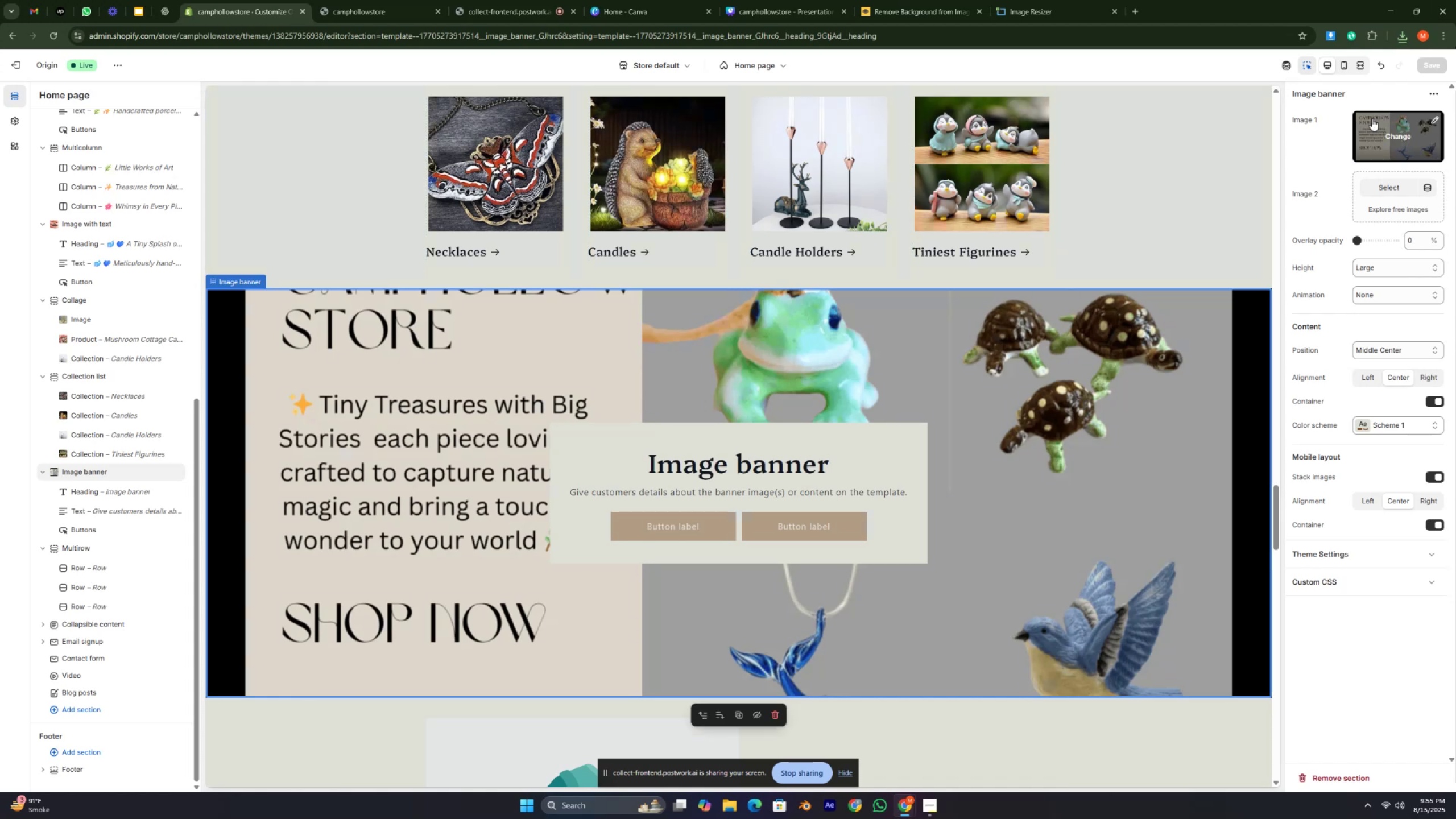 
left_click([1385, 136])
 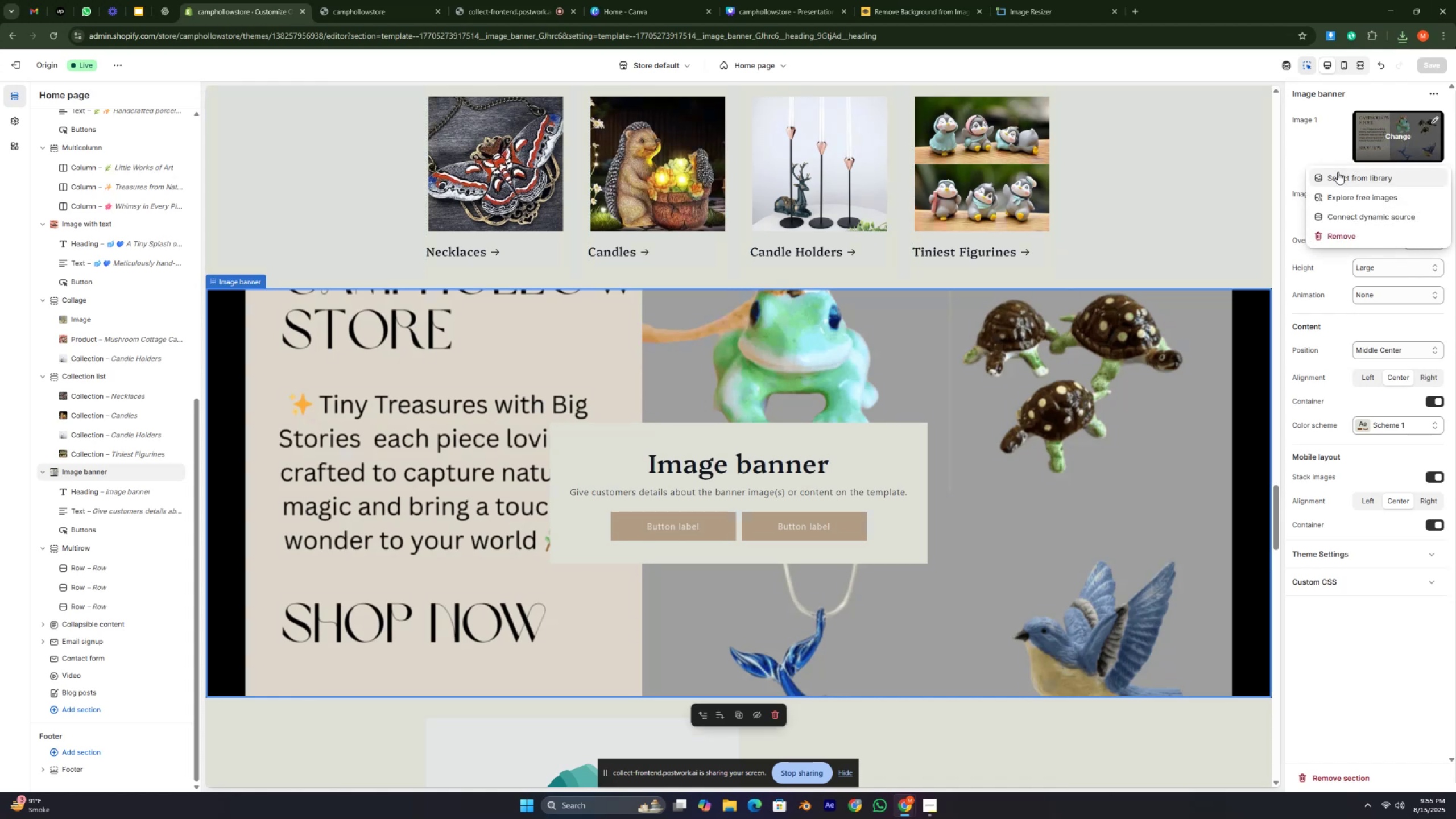 
left_click([1338, 172])
 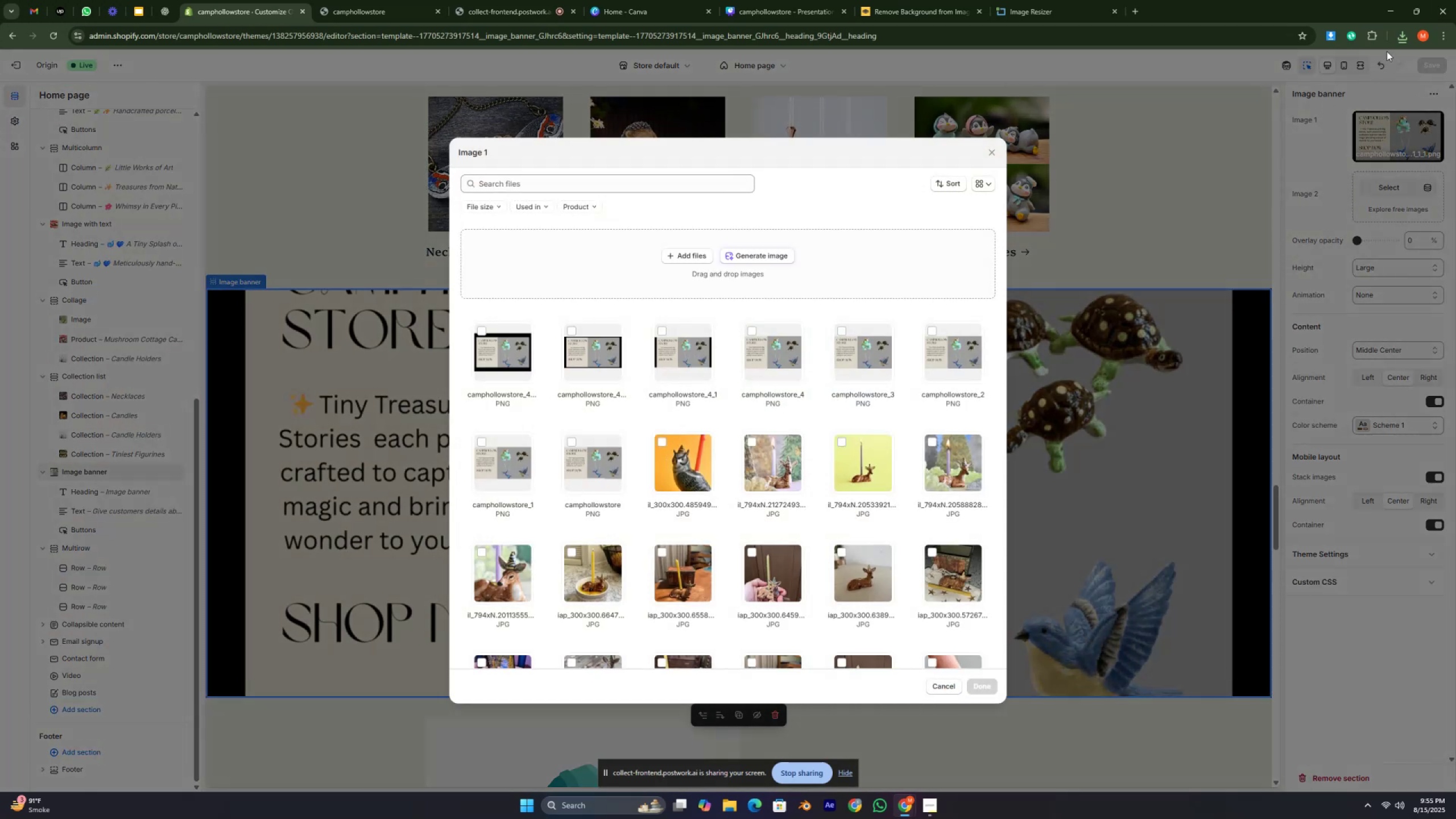 
left_click([1400, 38])
 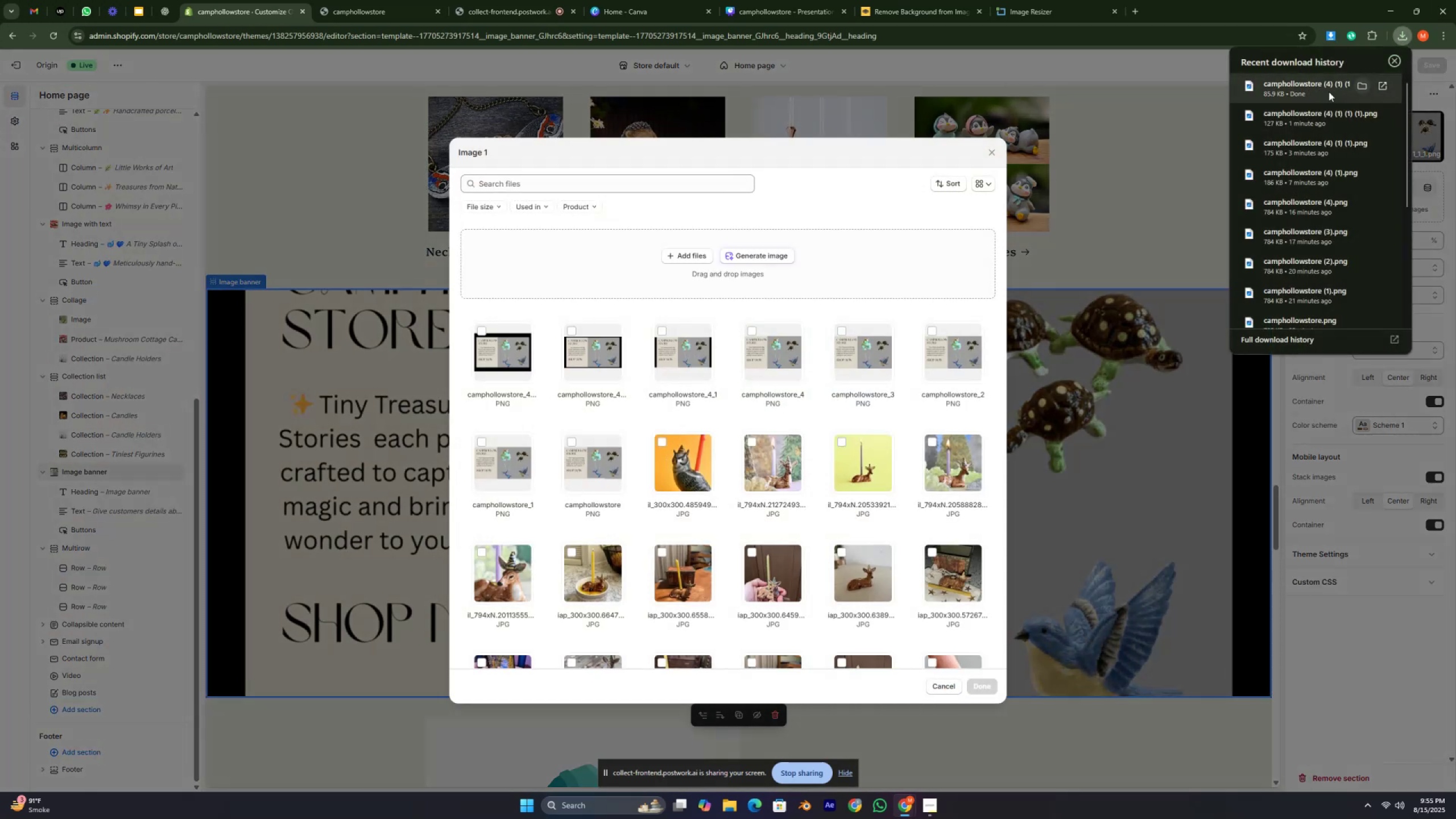 
left_click_drag(start_coordinate=[1294, 92], to_coordinate=[780, 282])
 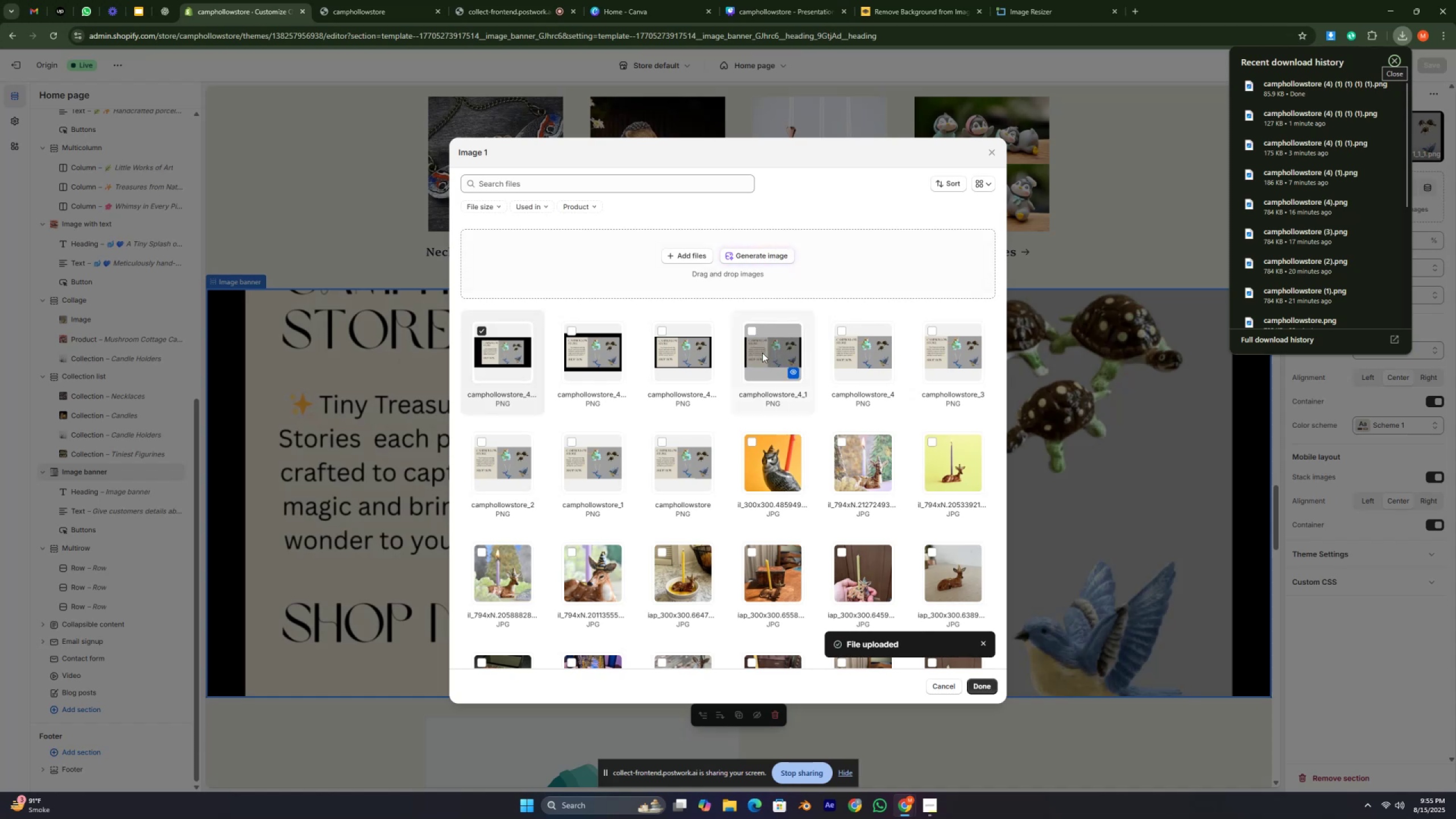 
wait(7.33)
 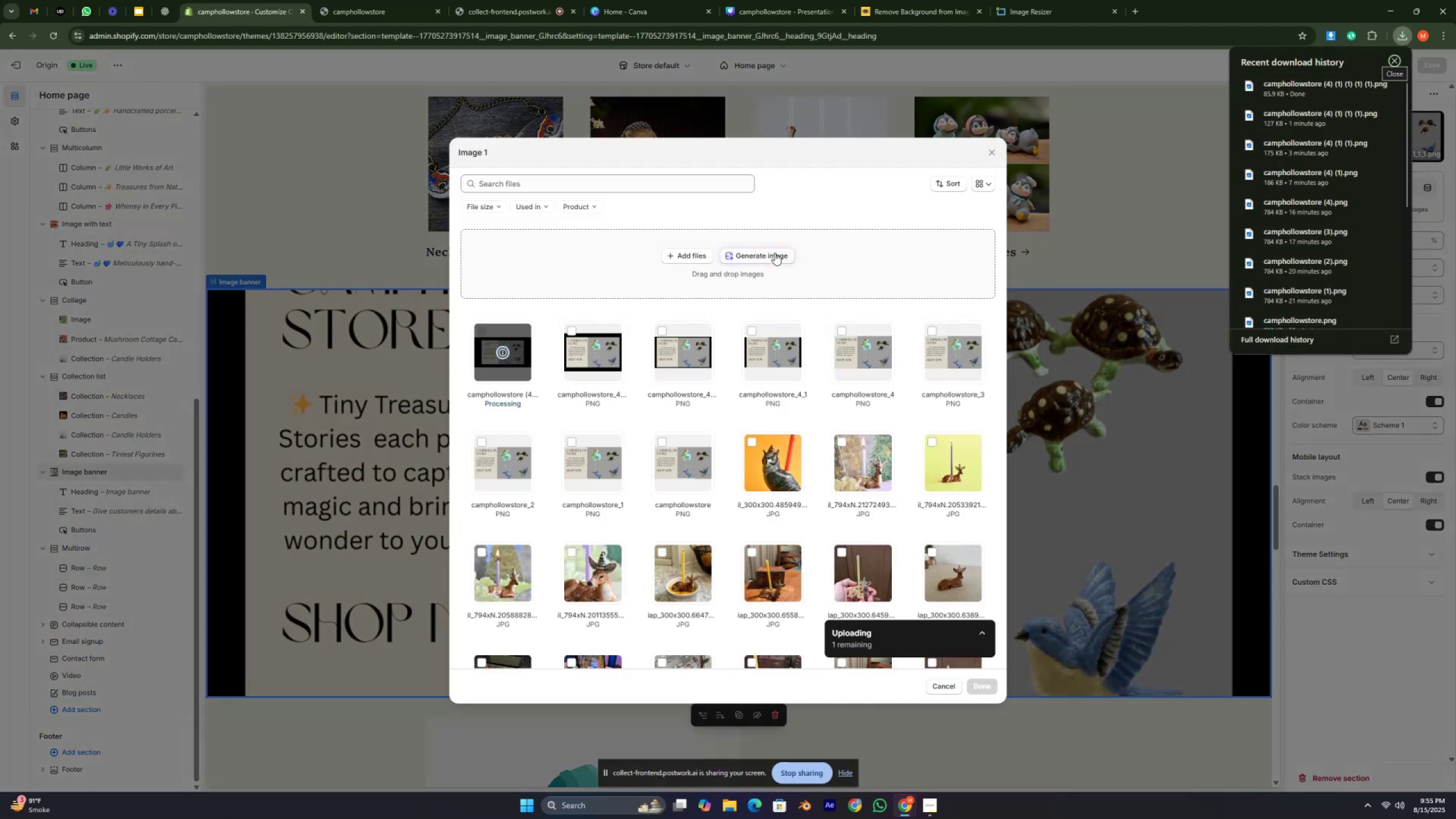 
left_click([986, 685])
 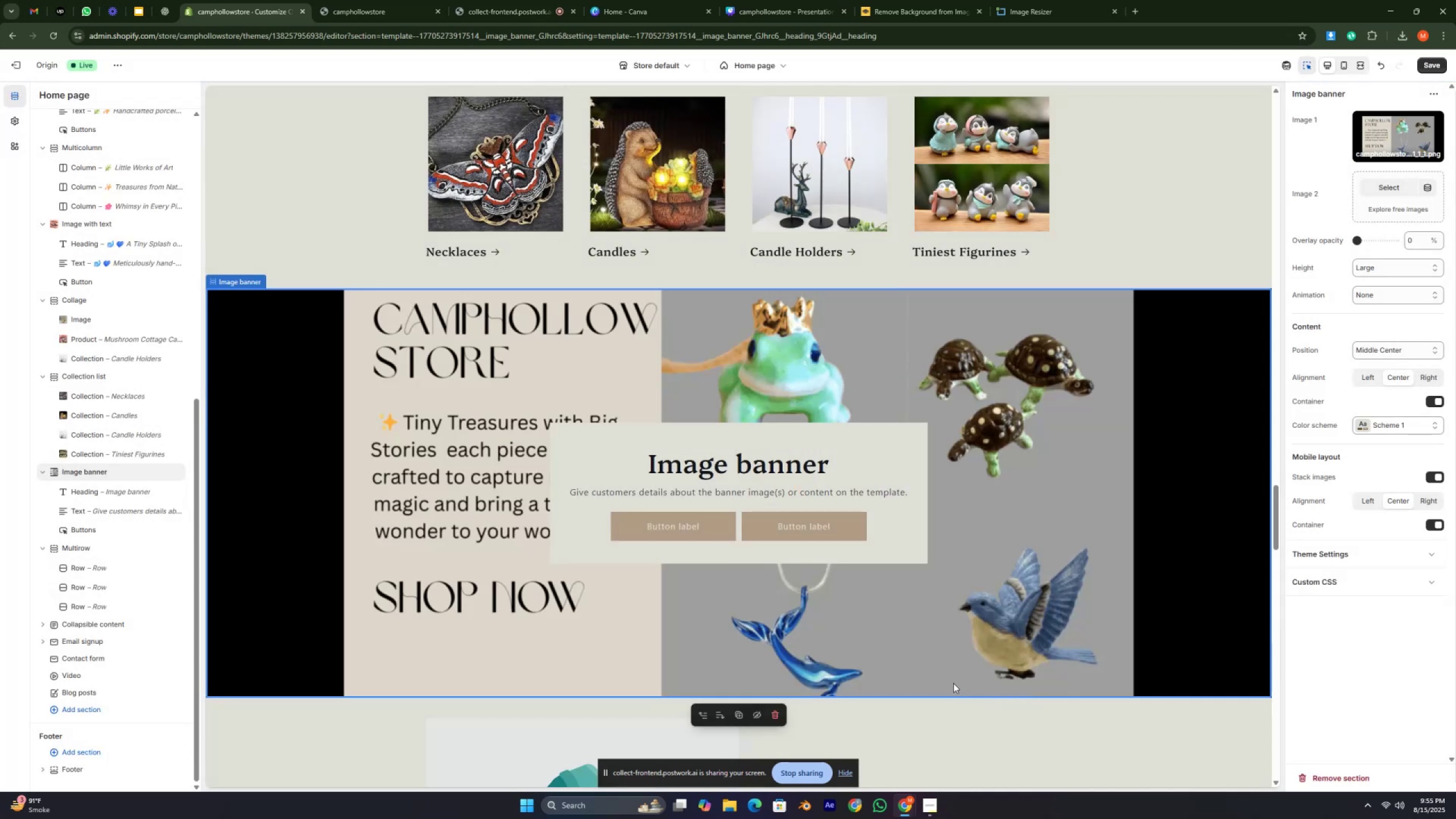 
mouse_move([824, 530])
 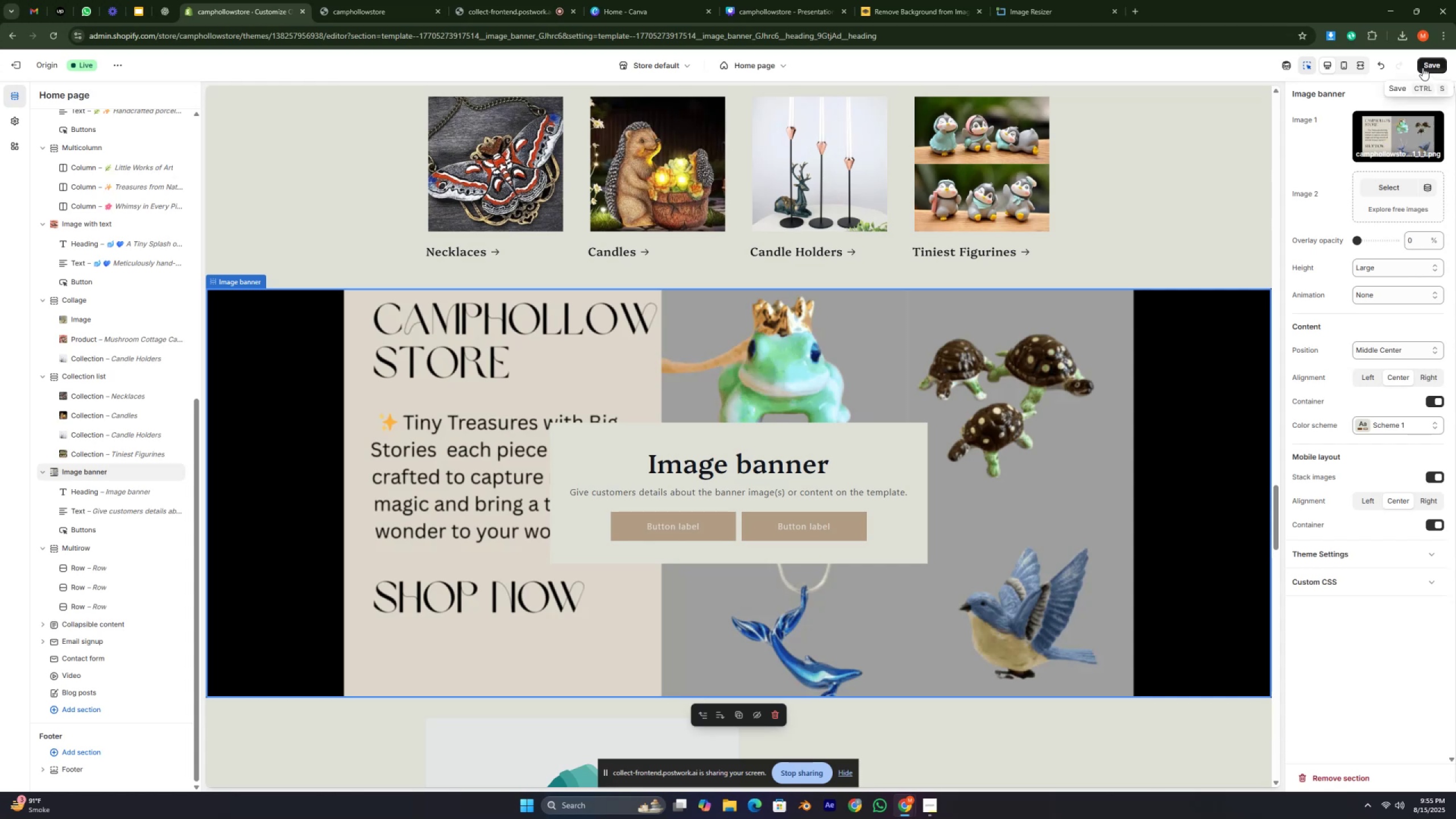 
left_click([1422, 65])
 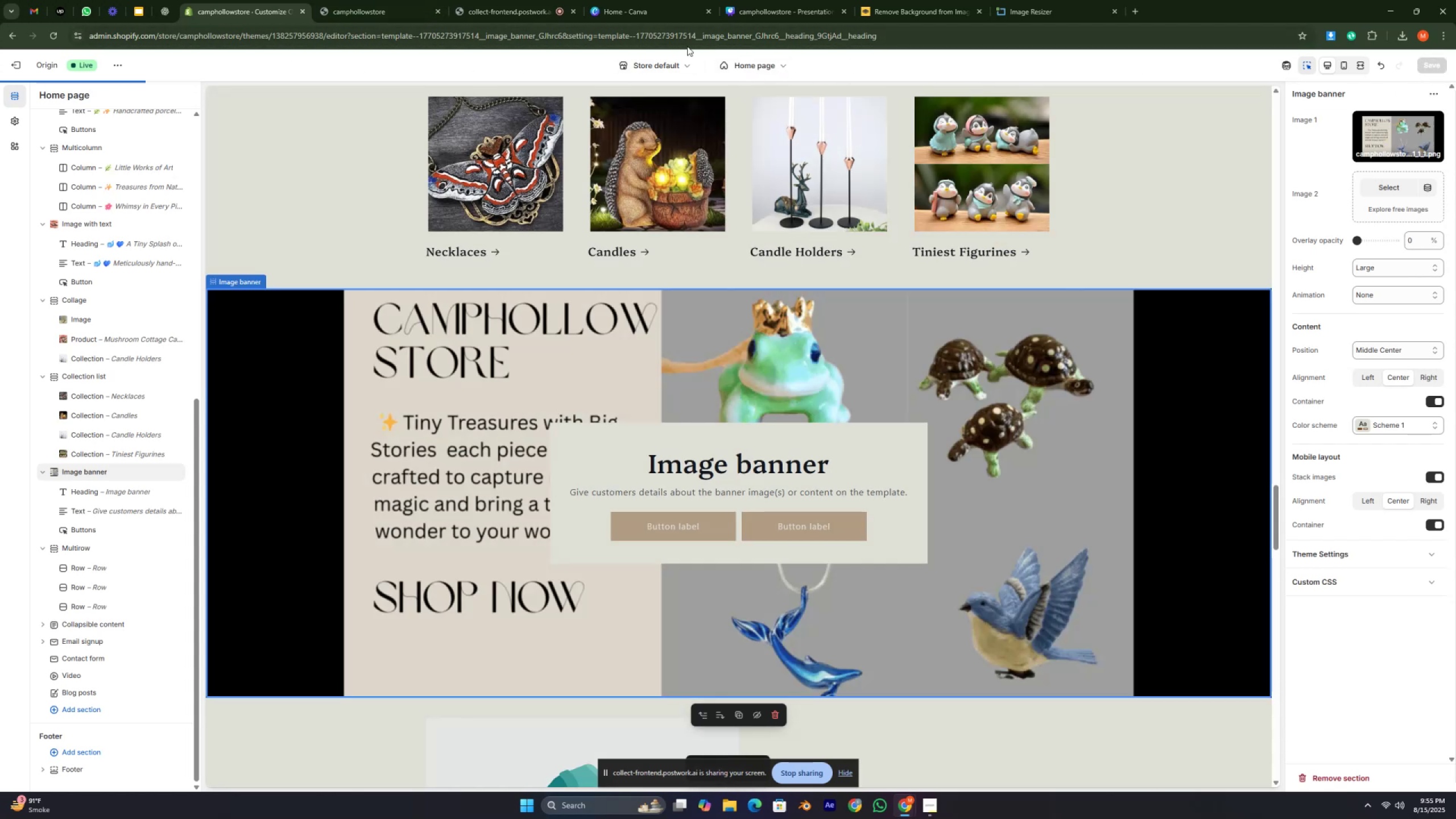 
left_click([403, 5])
 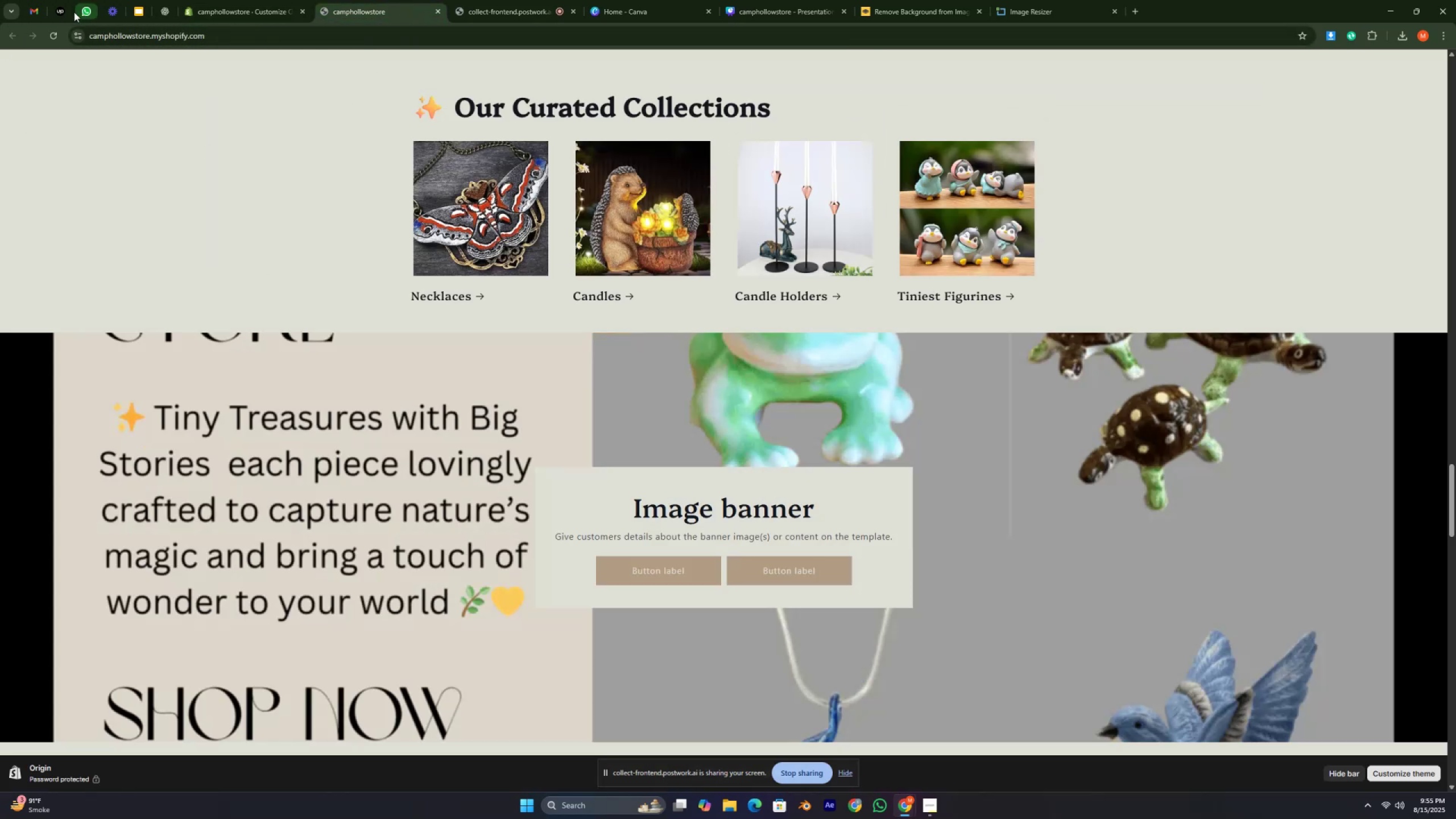 
left_click([51, 32])
 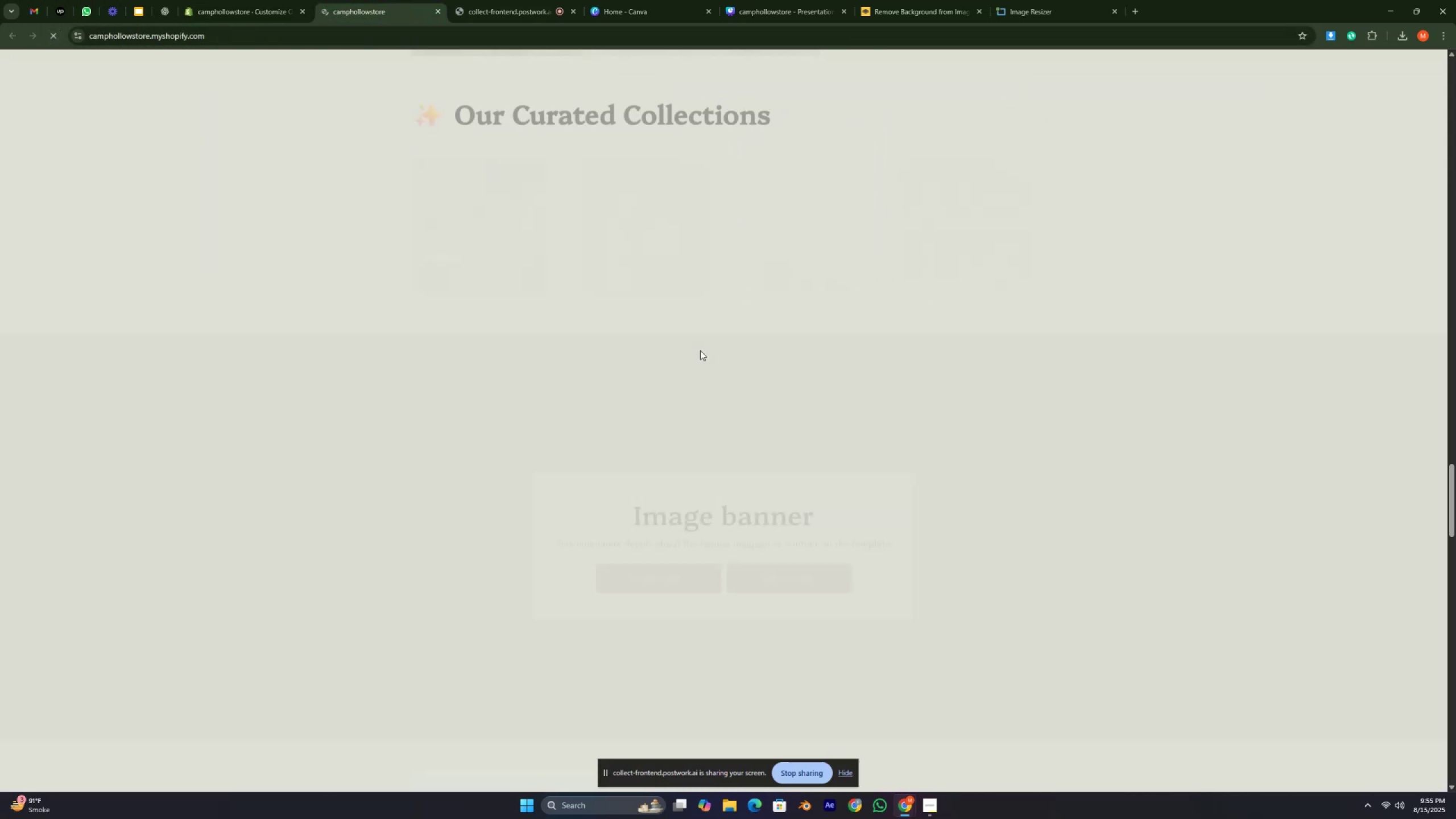 
key(Control+ControlRight)
 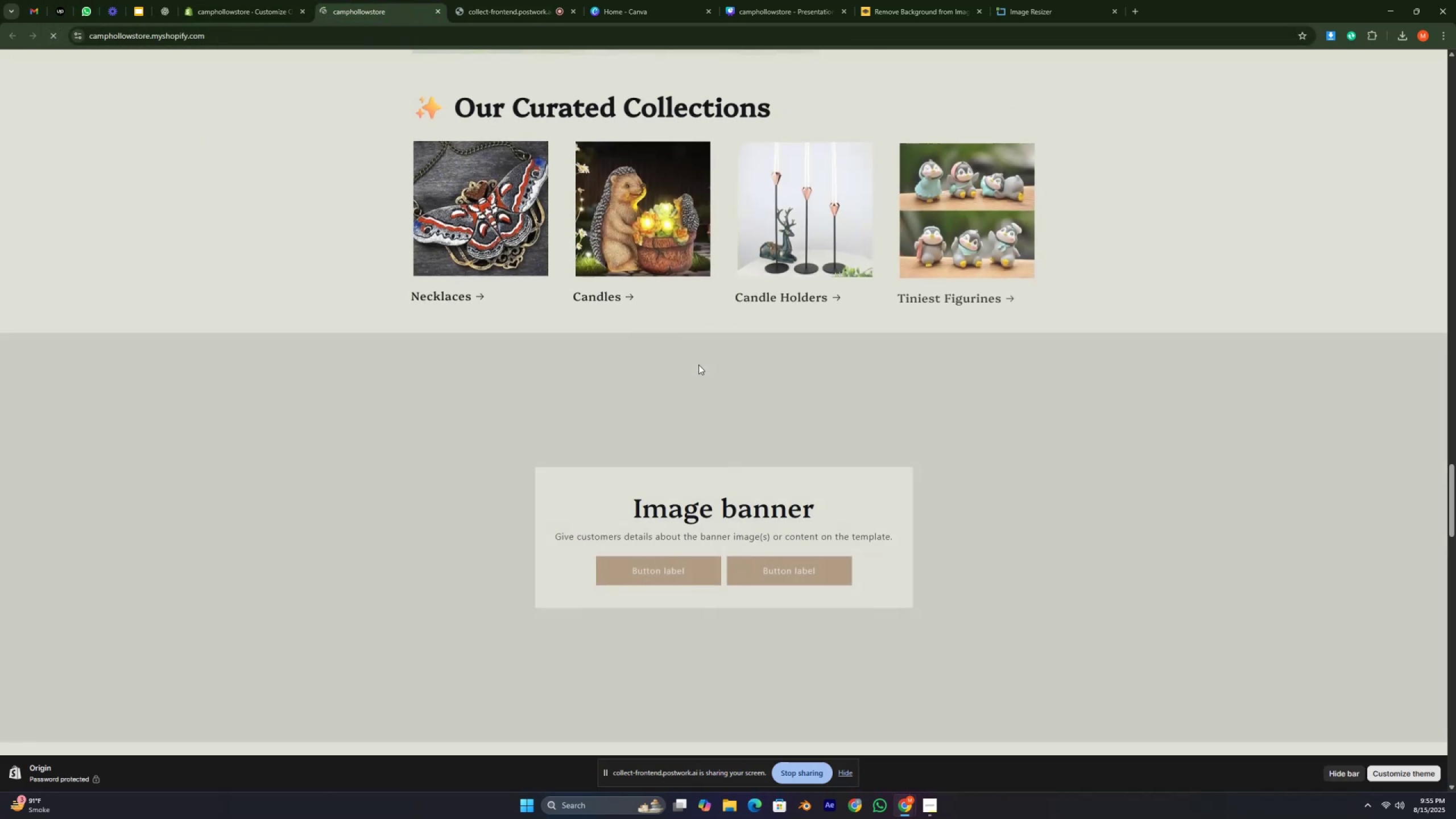 
key(Control+ControlRight)
 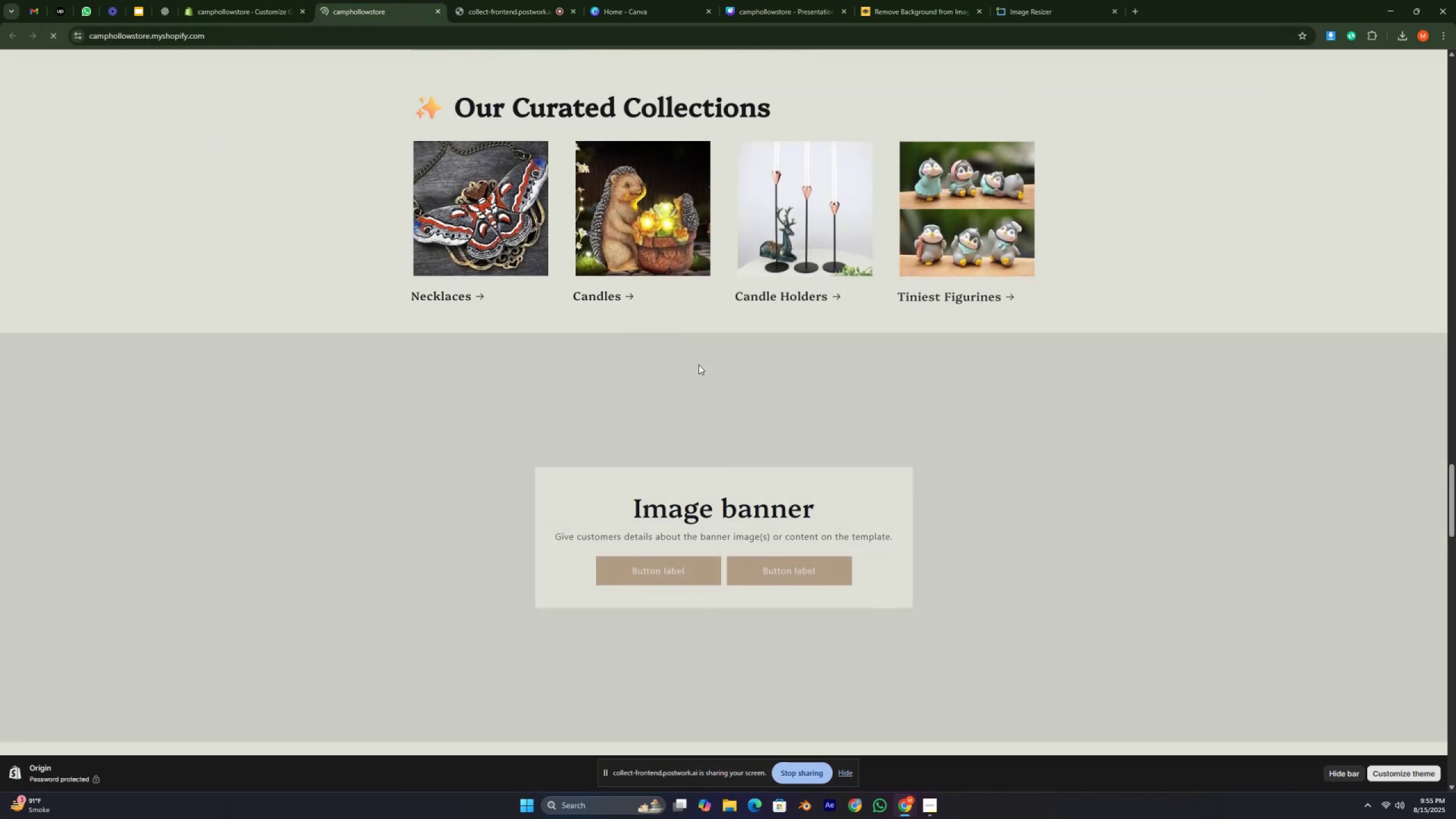 
key(Control+ControlRight)
 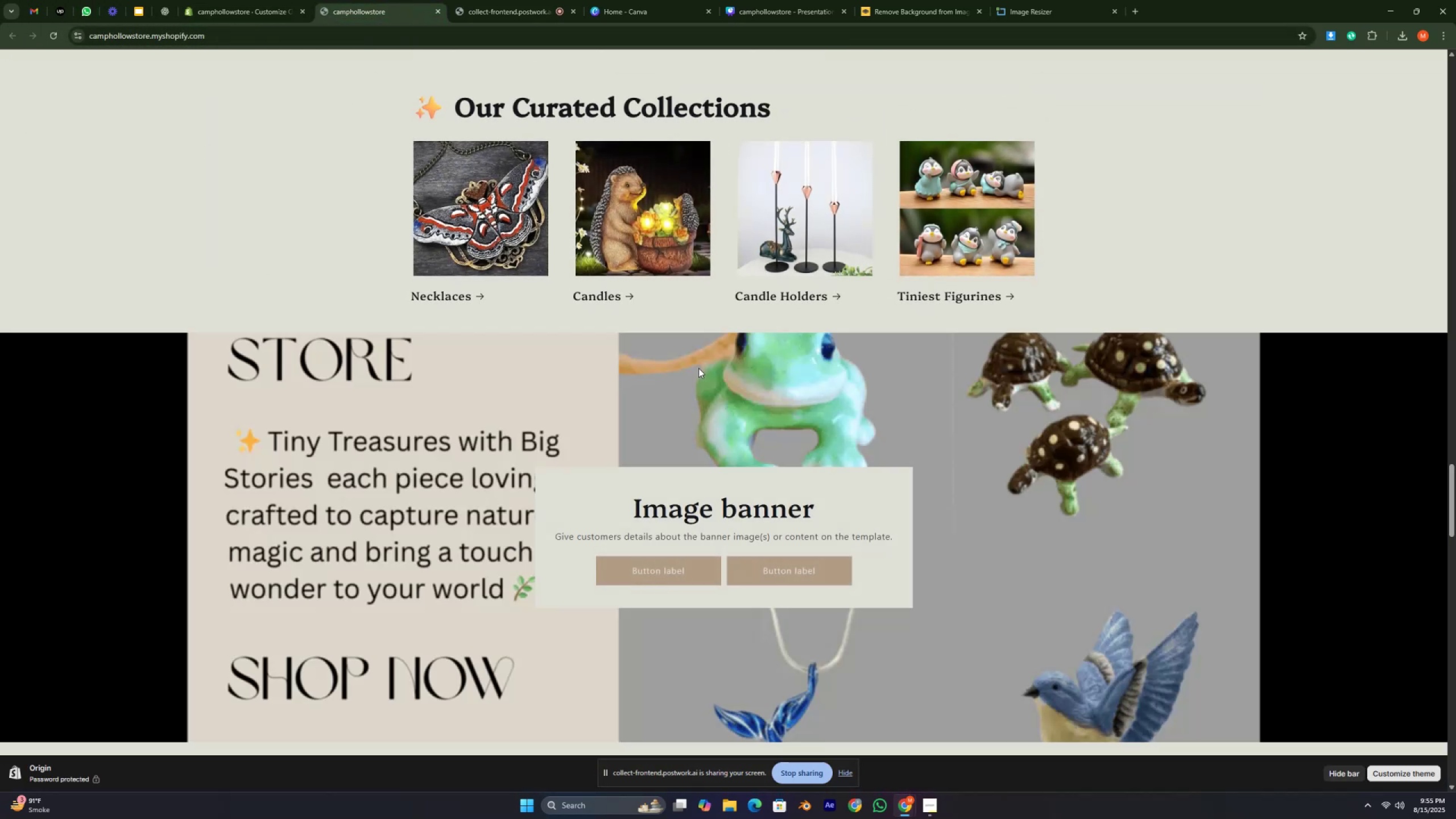 
key(Control+ControlRight)
 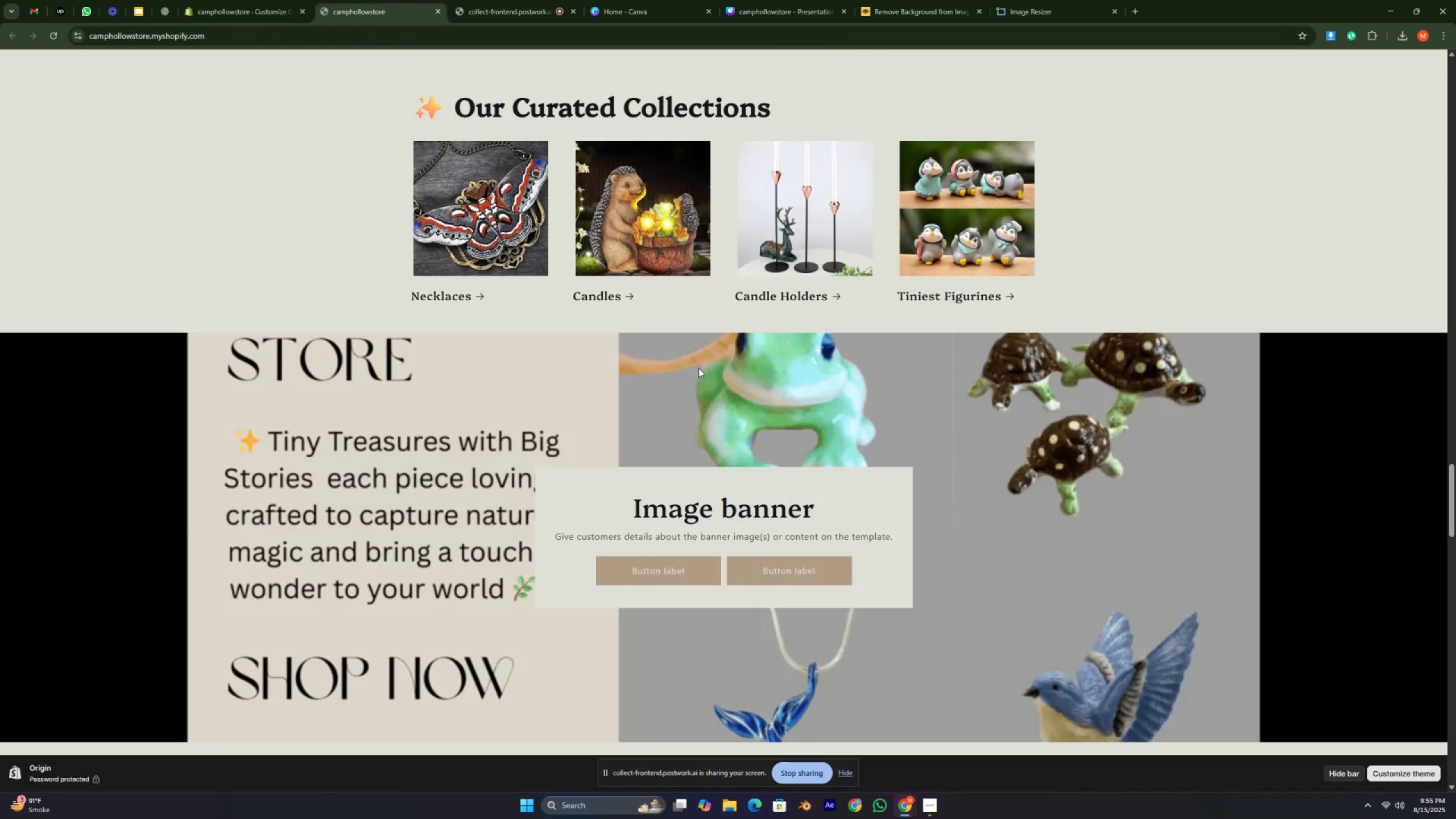 
key(Control+ControlRight)
 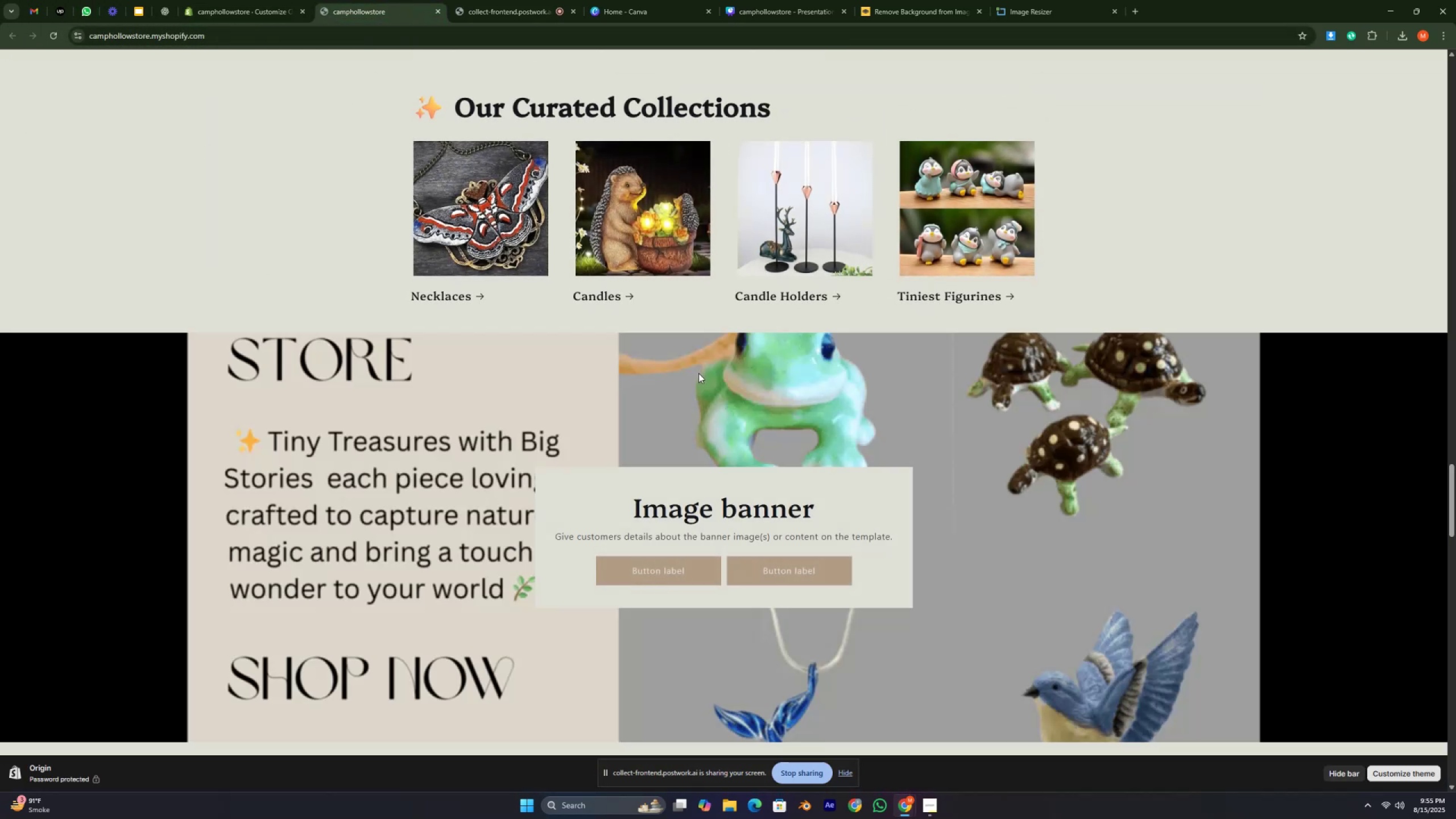 
key(Control+ControlRight)
 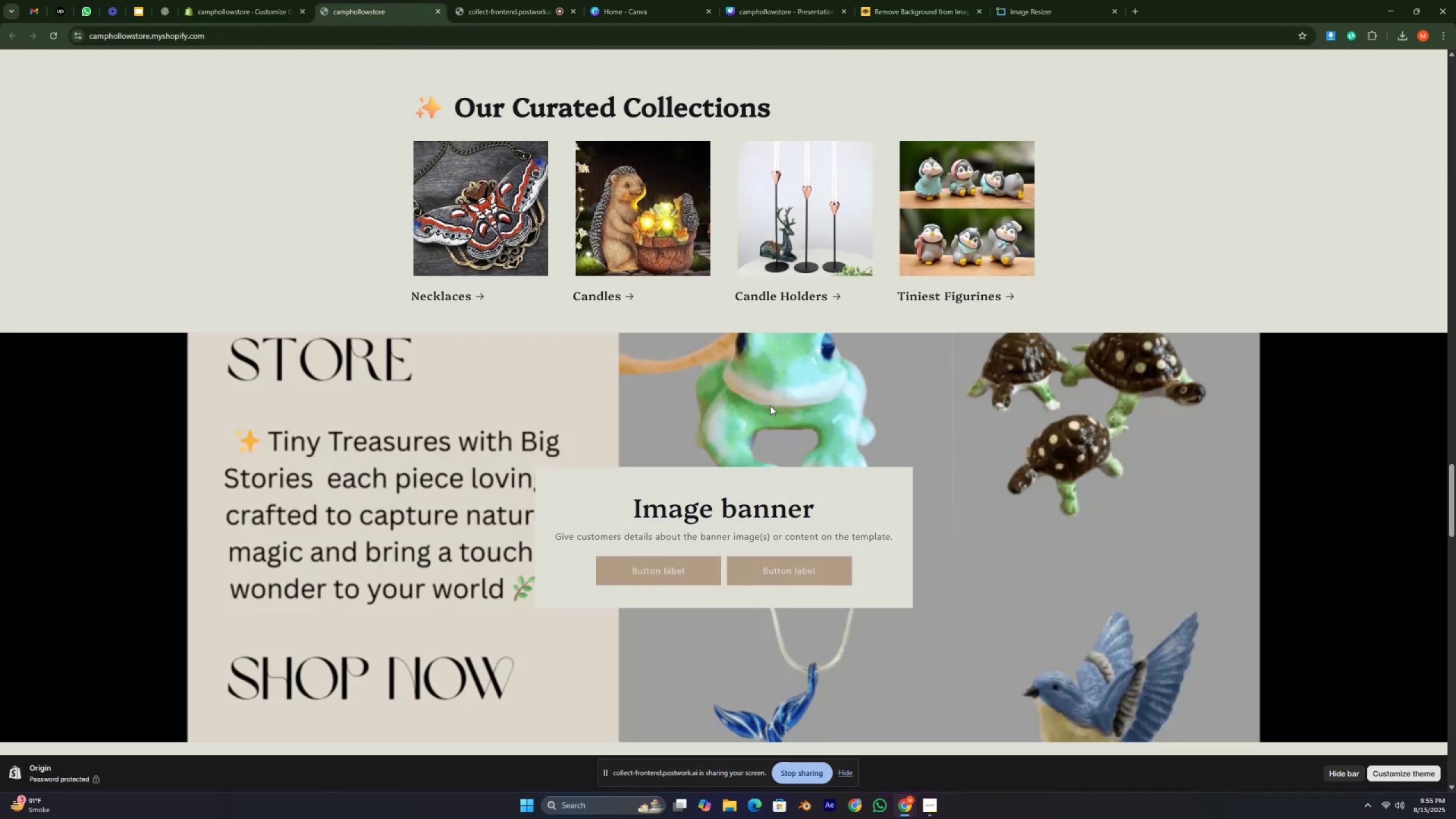 
scroll: coordinate [774, 396], scroll_direction: down, amount: 3.0
 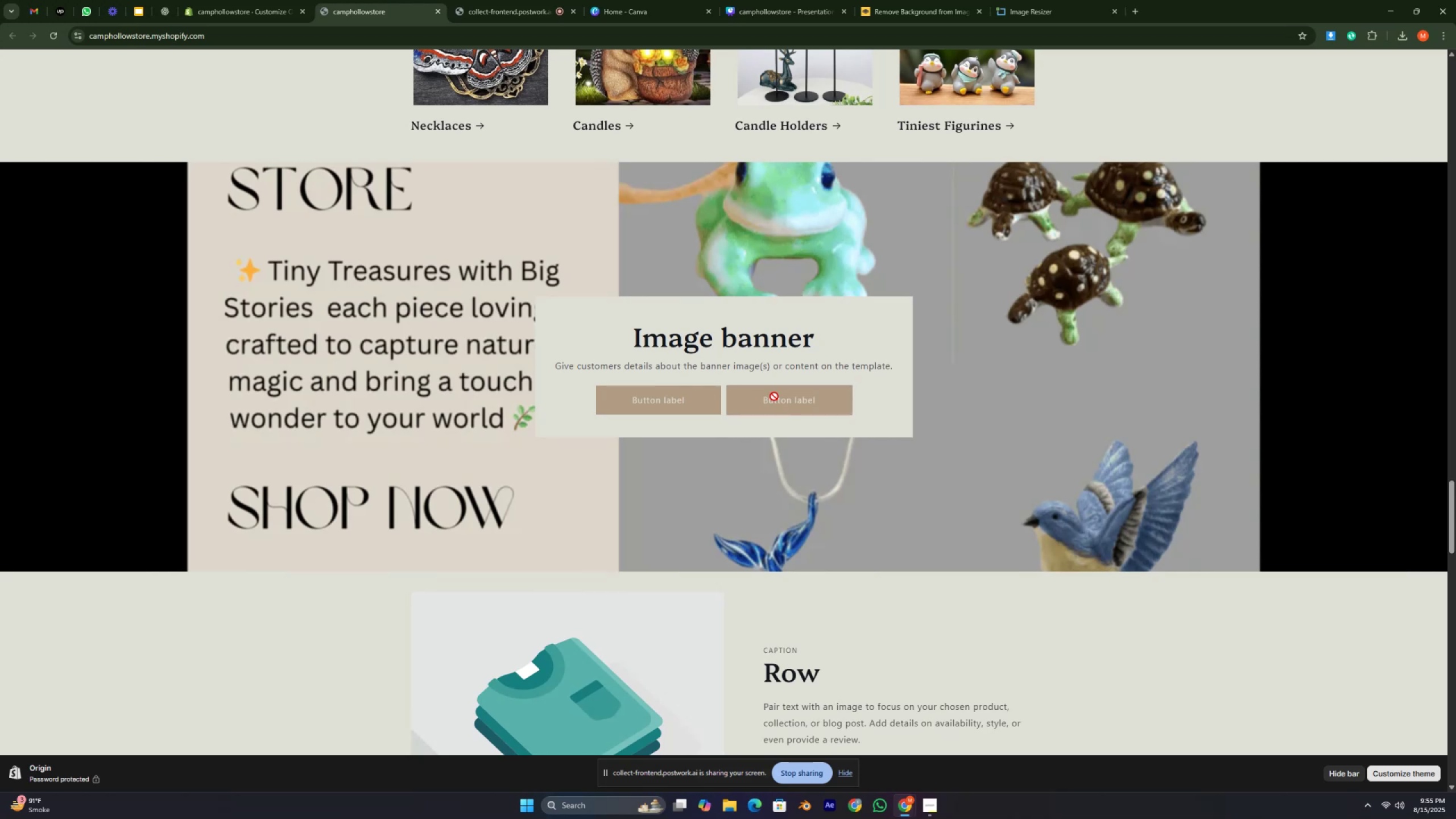 
key(Control+ControlRight)
 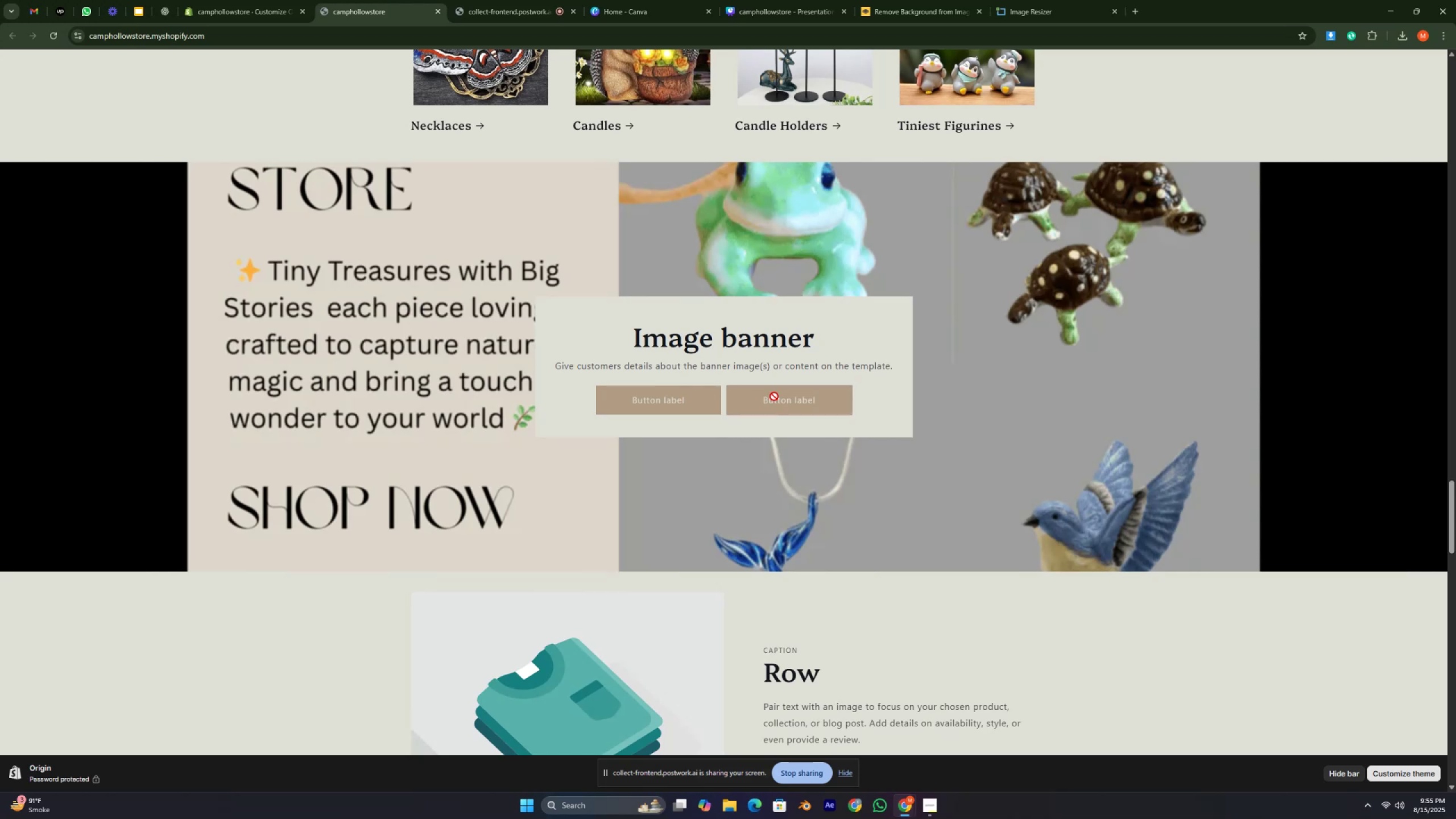 
key(Control+ControlRight)
 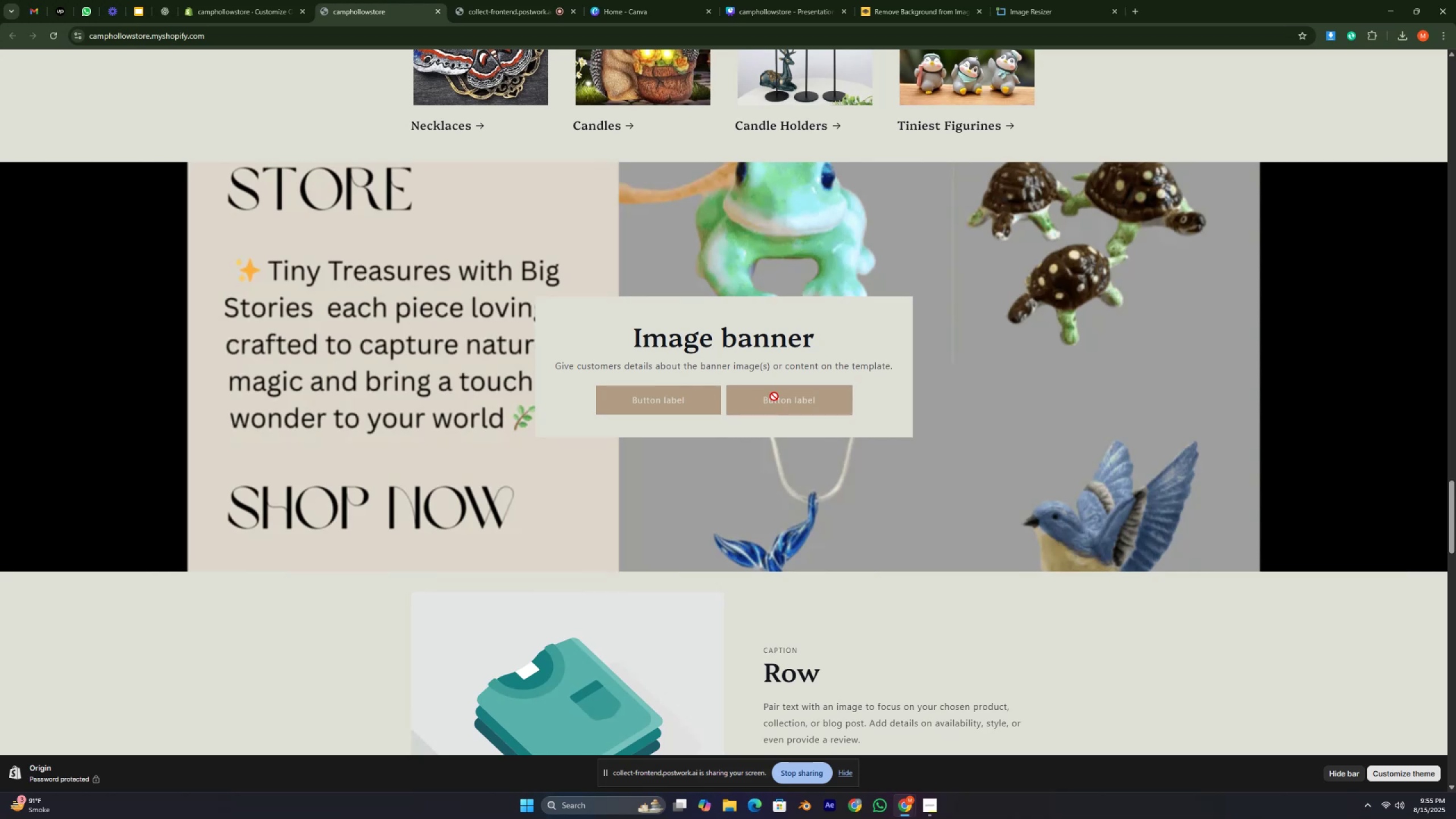 
key(Control+ControlRight)
 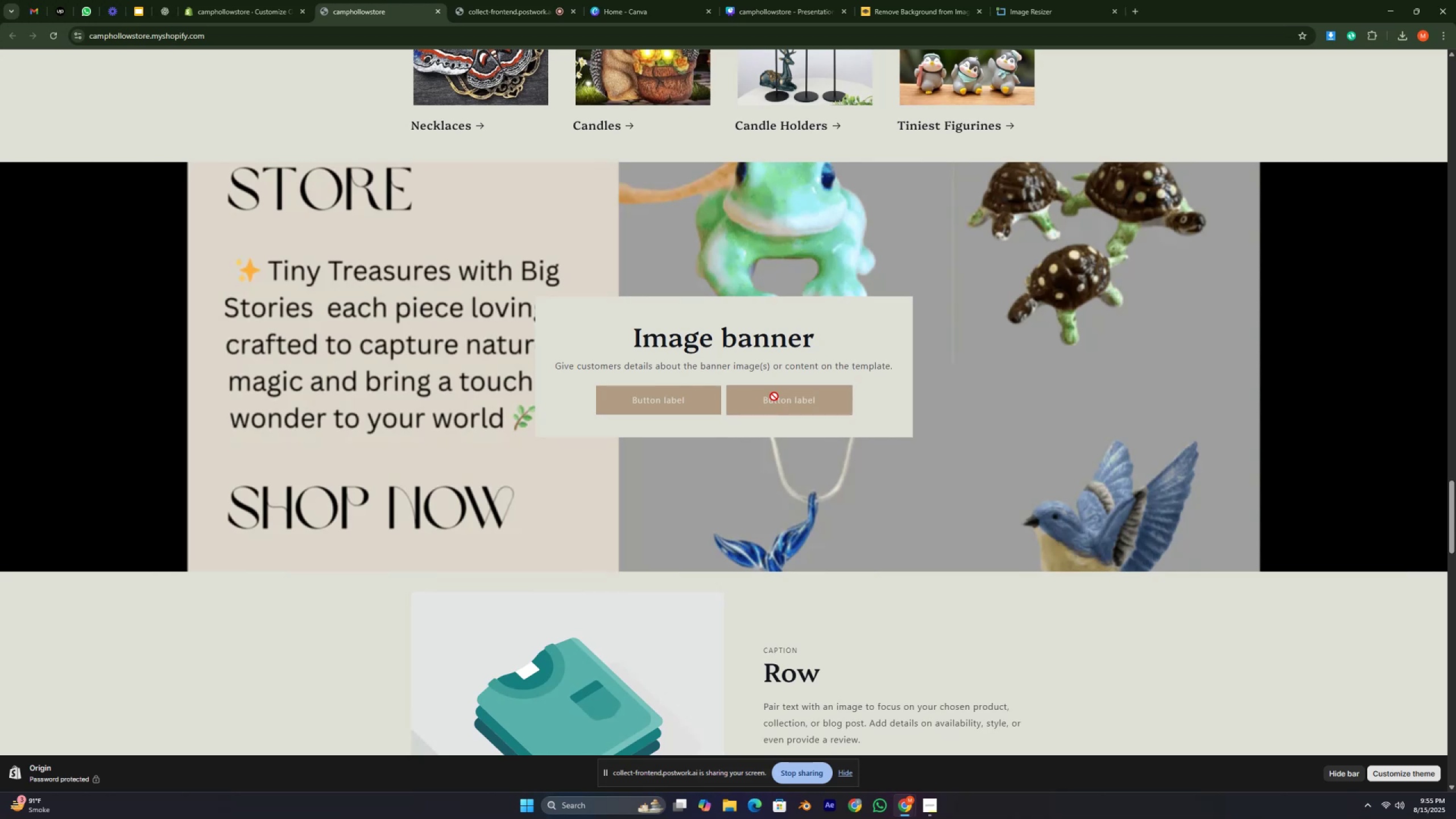 
key(Control+ControlRight)
 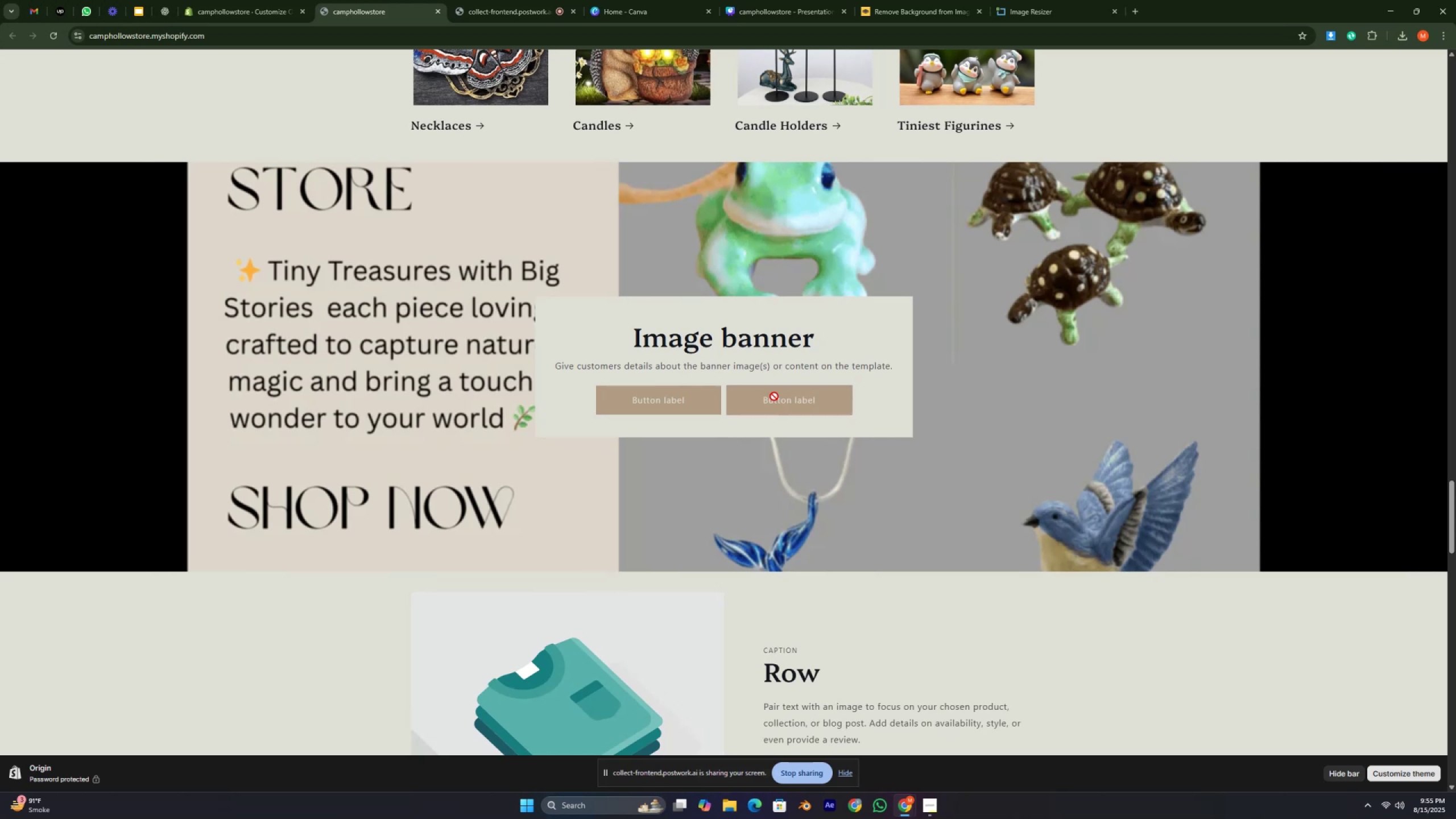 
key(Control+ControlRight)
 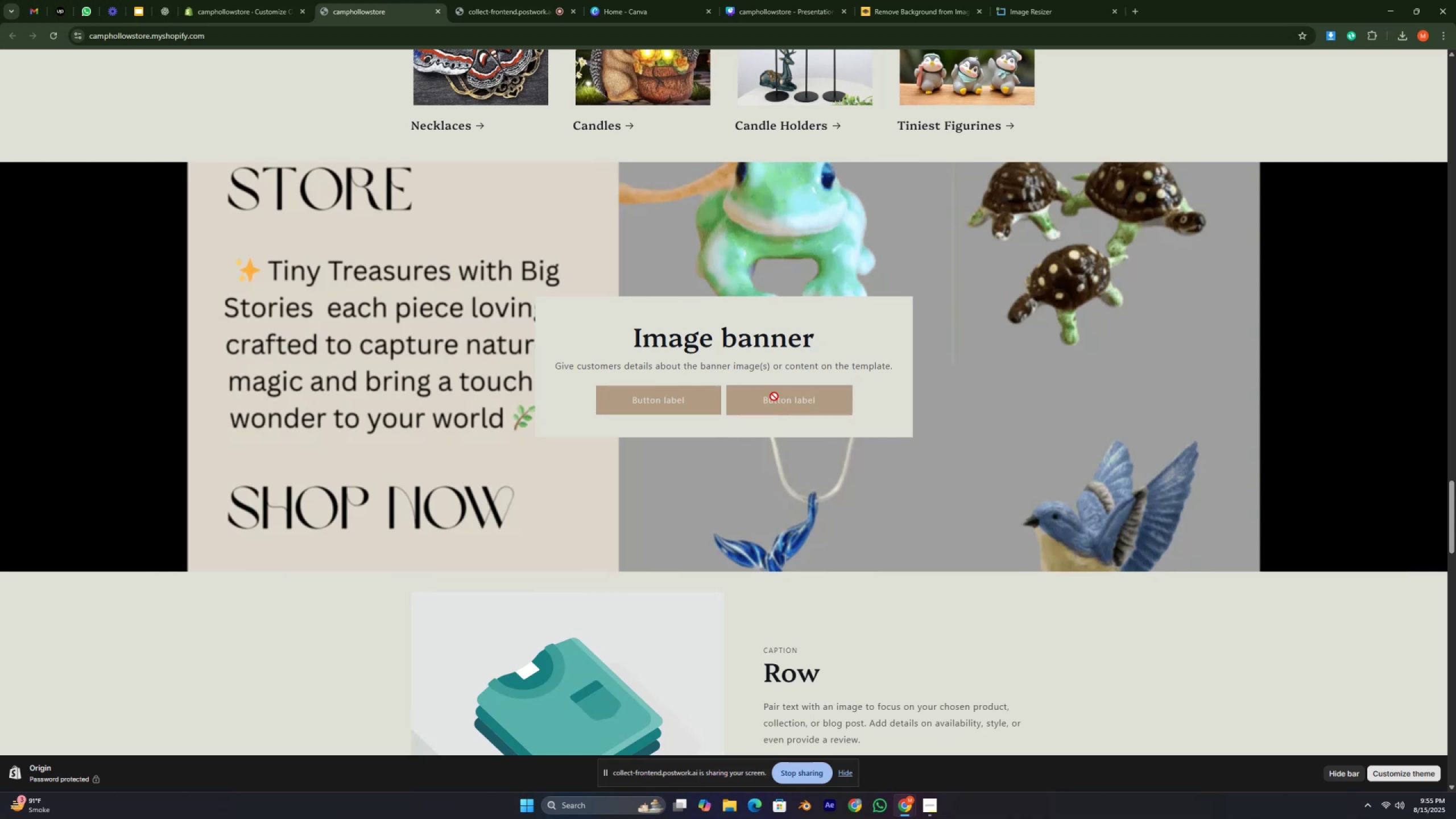 
key(Control+ControlRight)
 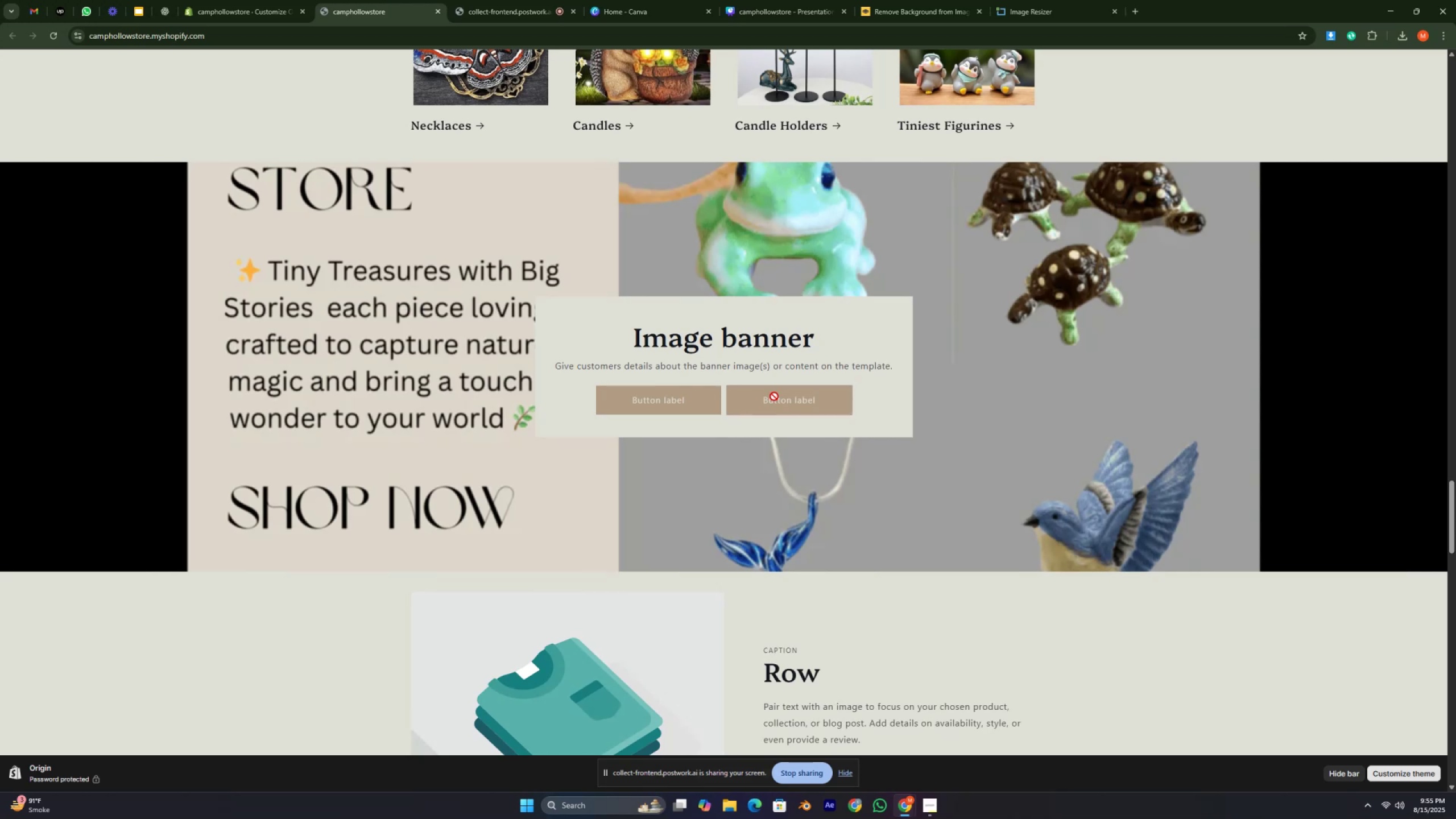 
key(Control+ControlRight)
 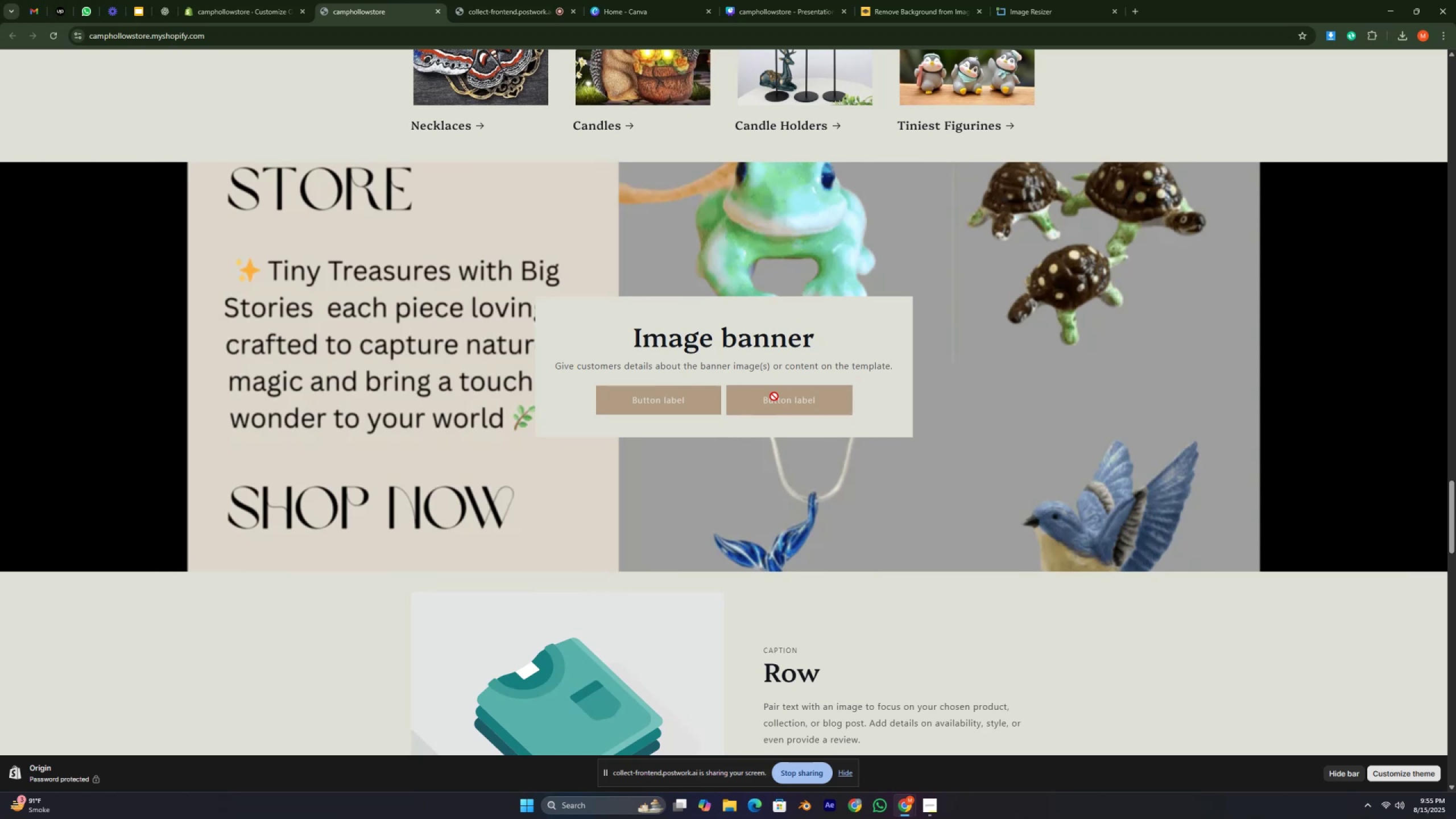 
key(Control+ControlRight)
 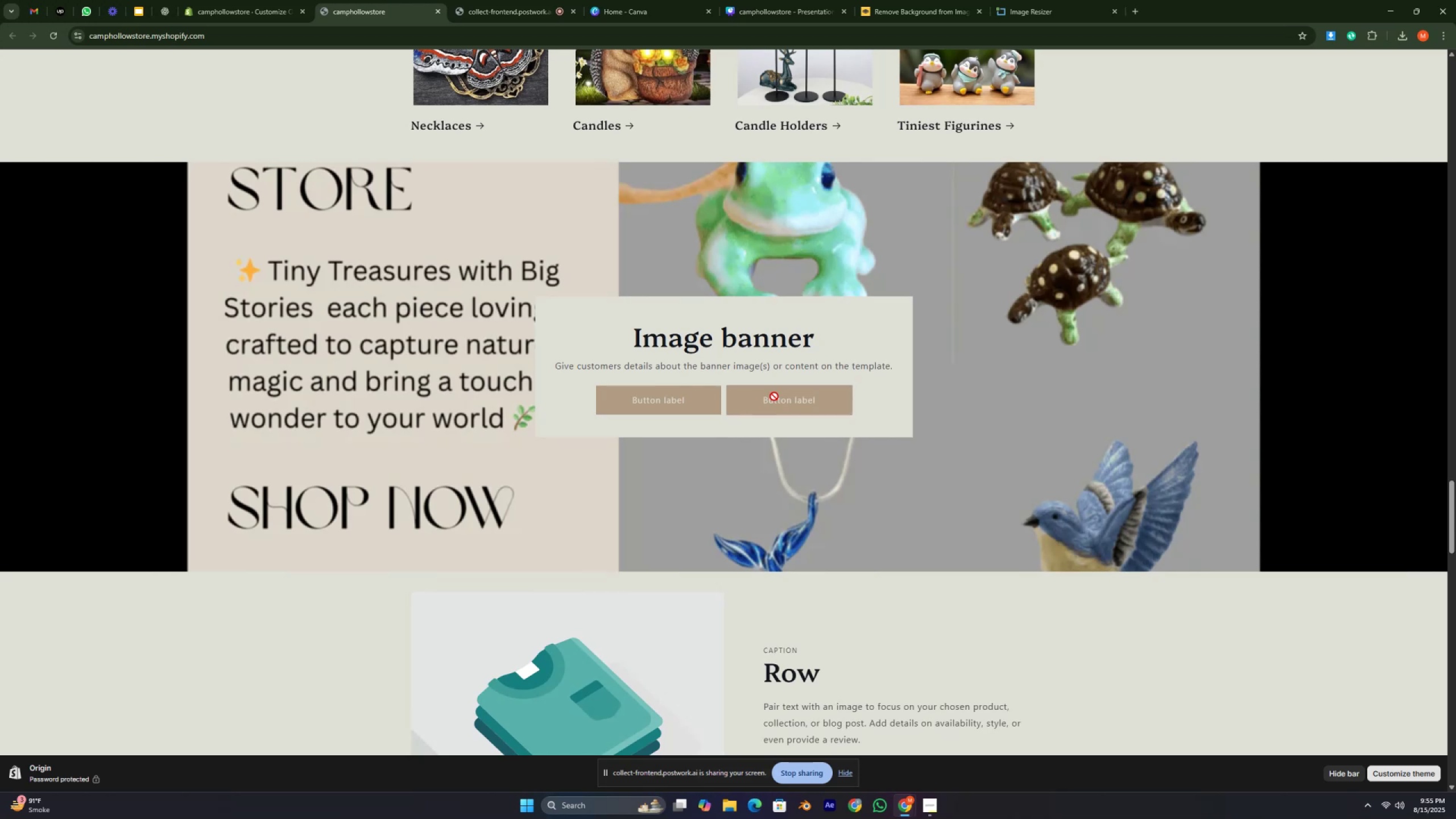 
key(Control+ControlRight)
 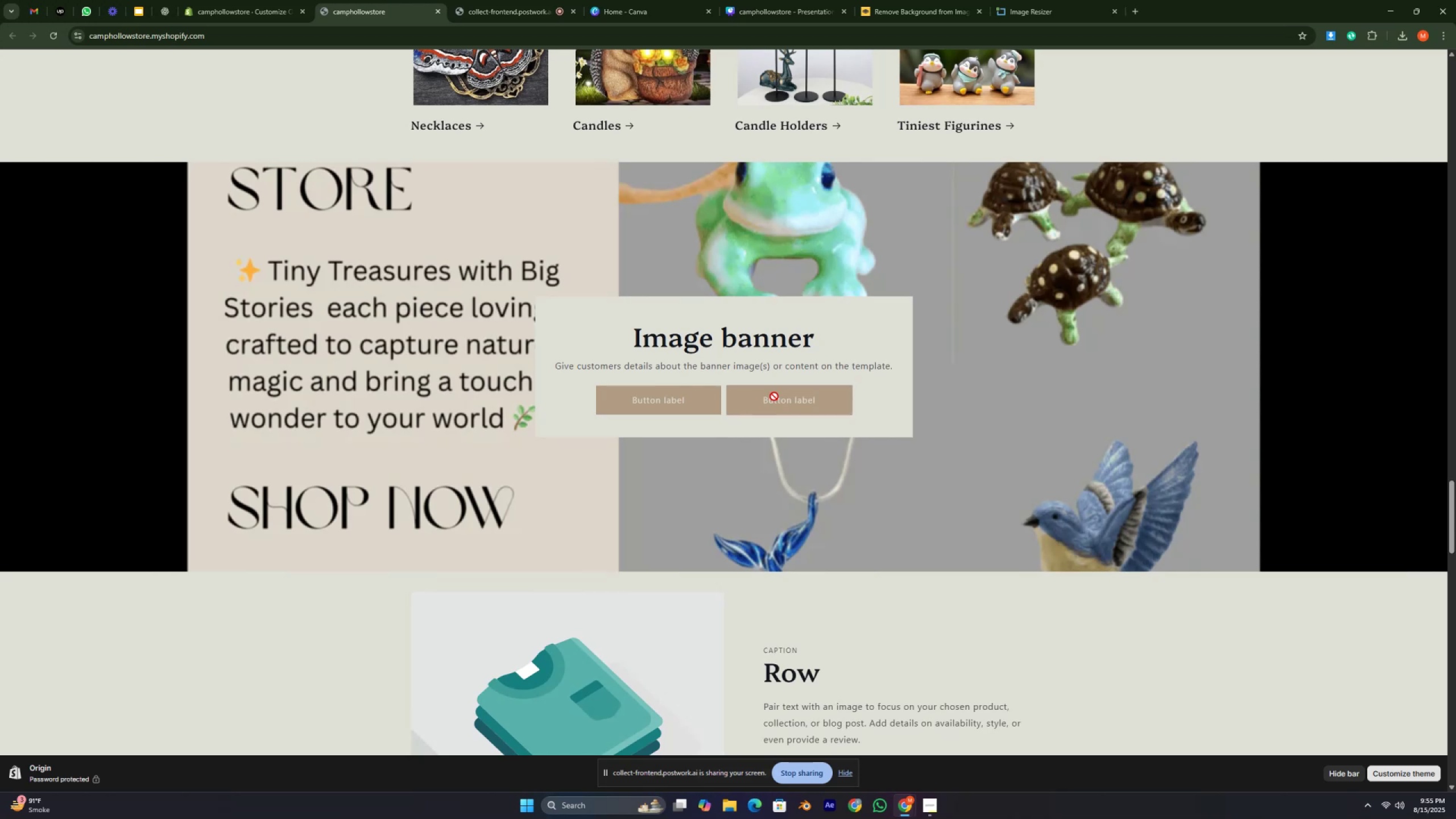 
key(Control+ControlRight)
 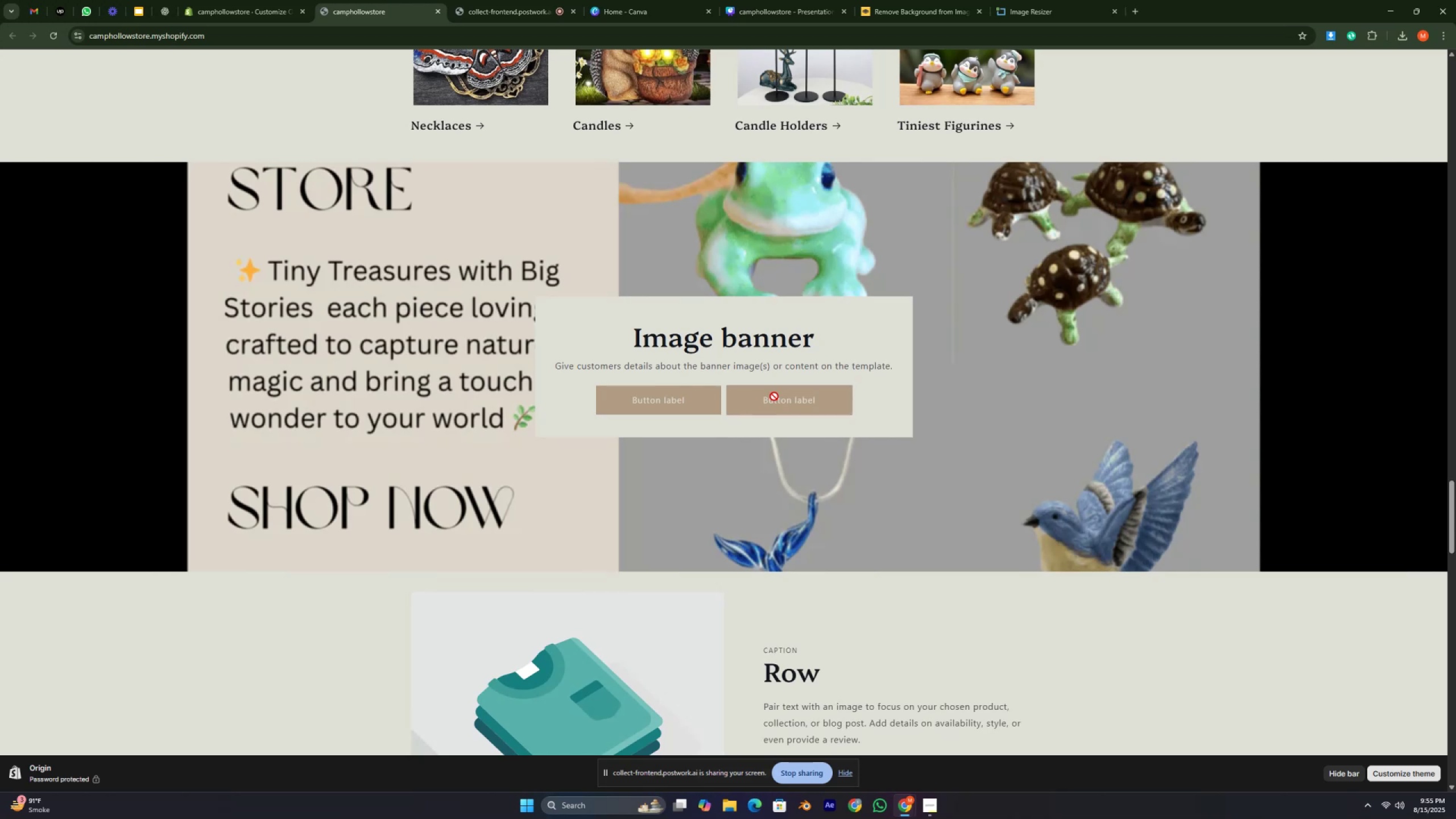 
key(Control+ControlRight)
 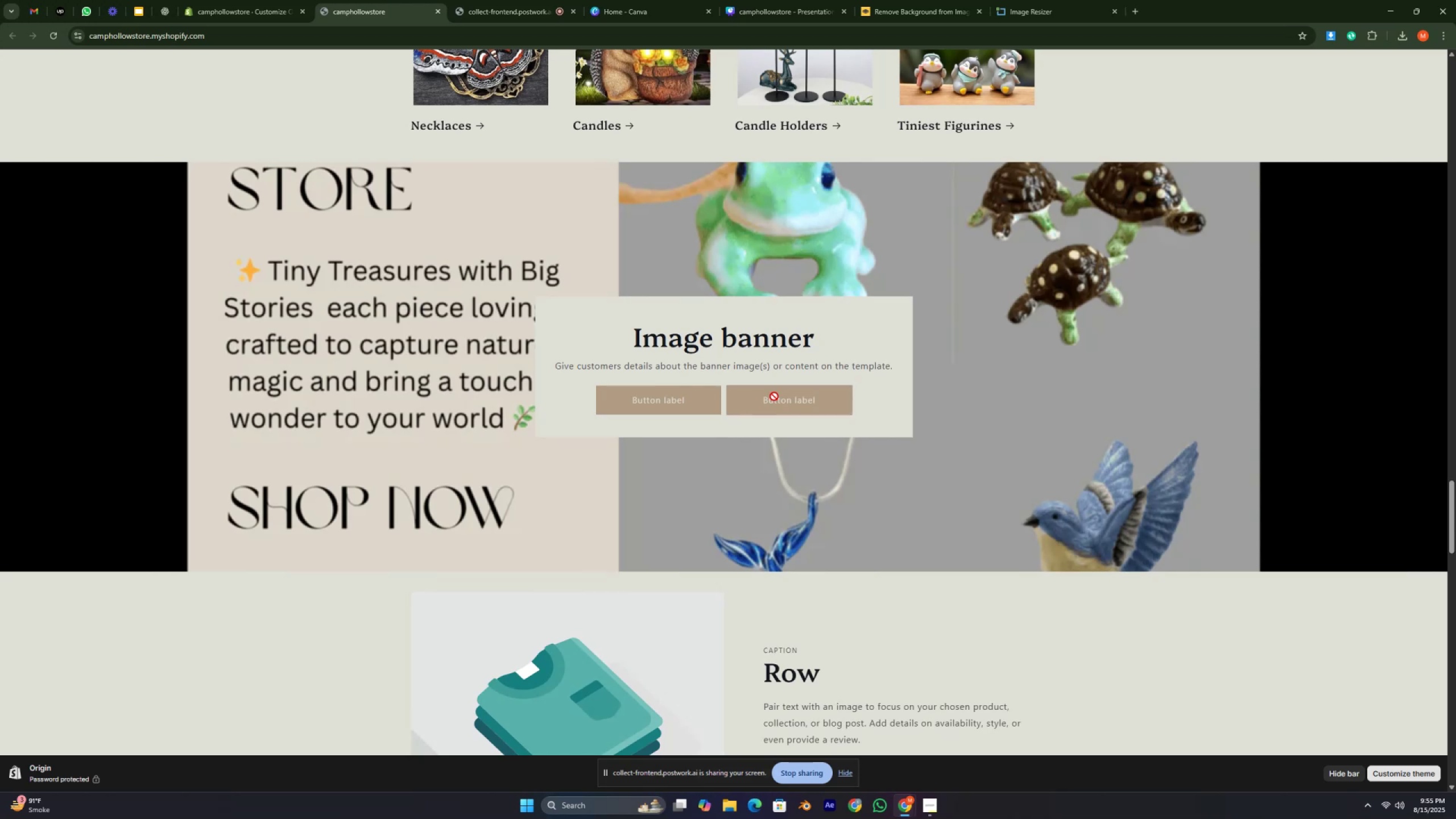 
key(Control+ControlRight)
 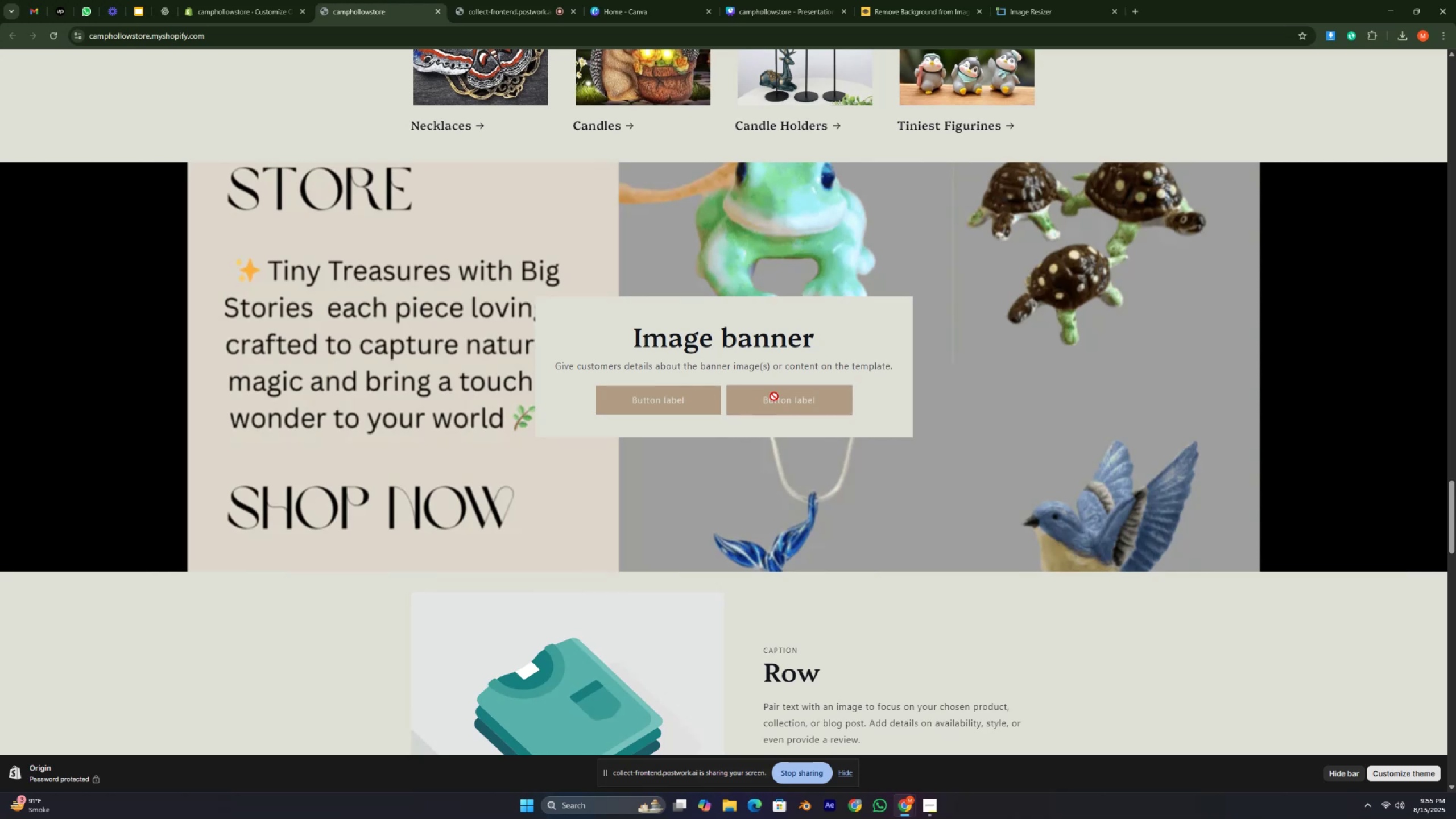 
key(Control+ControlRight)
 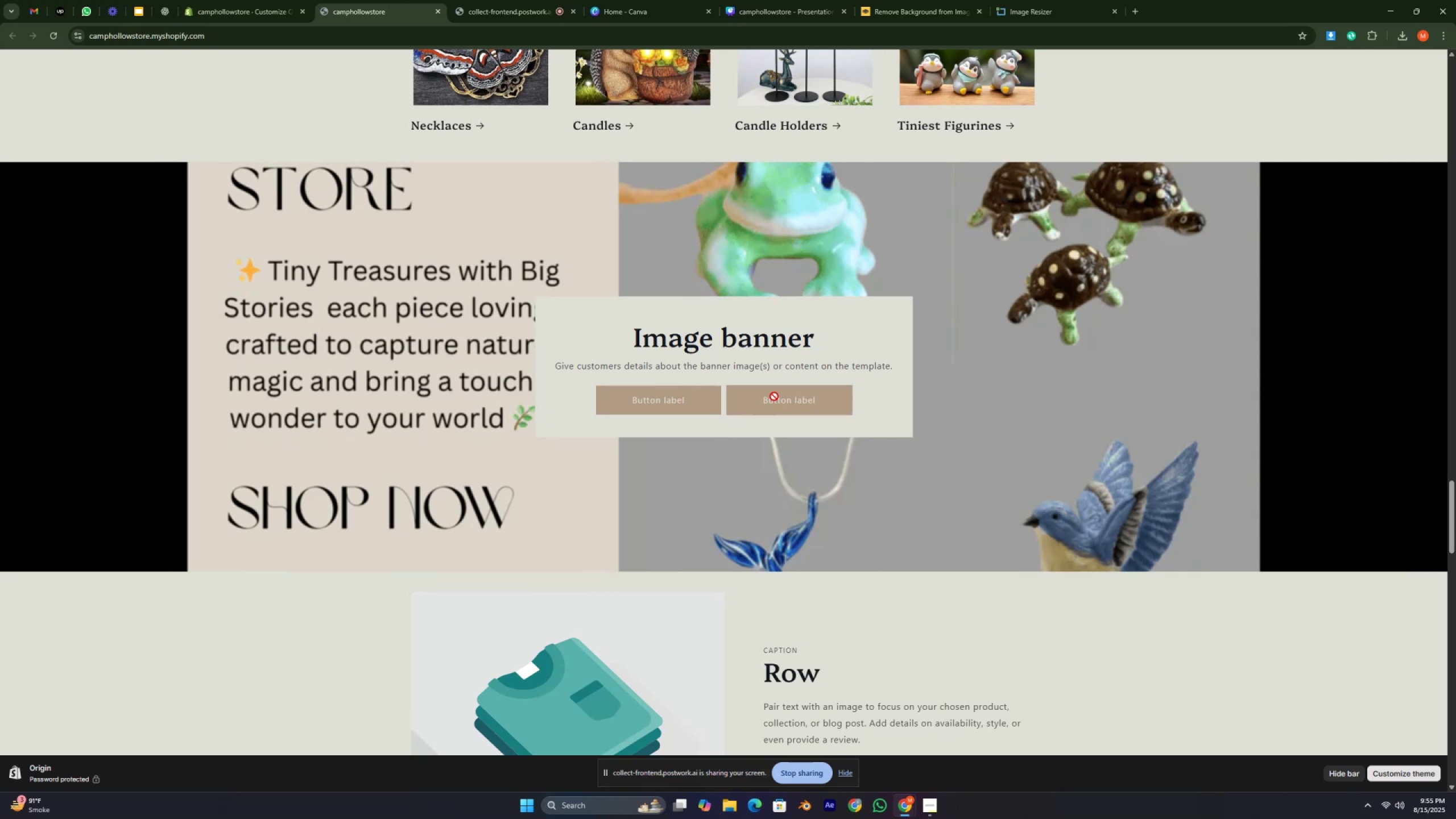 
key(Control+ControlRight)
 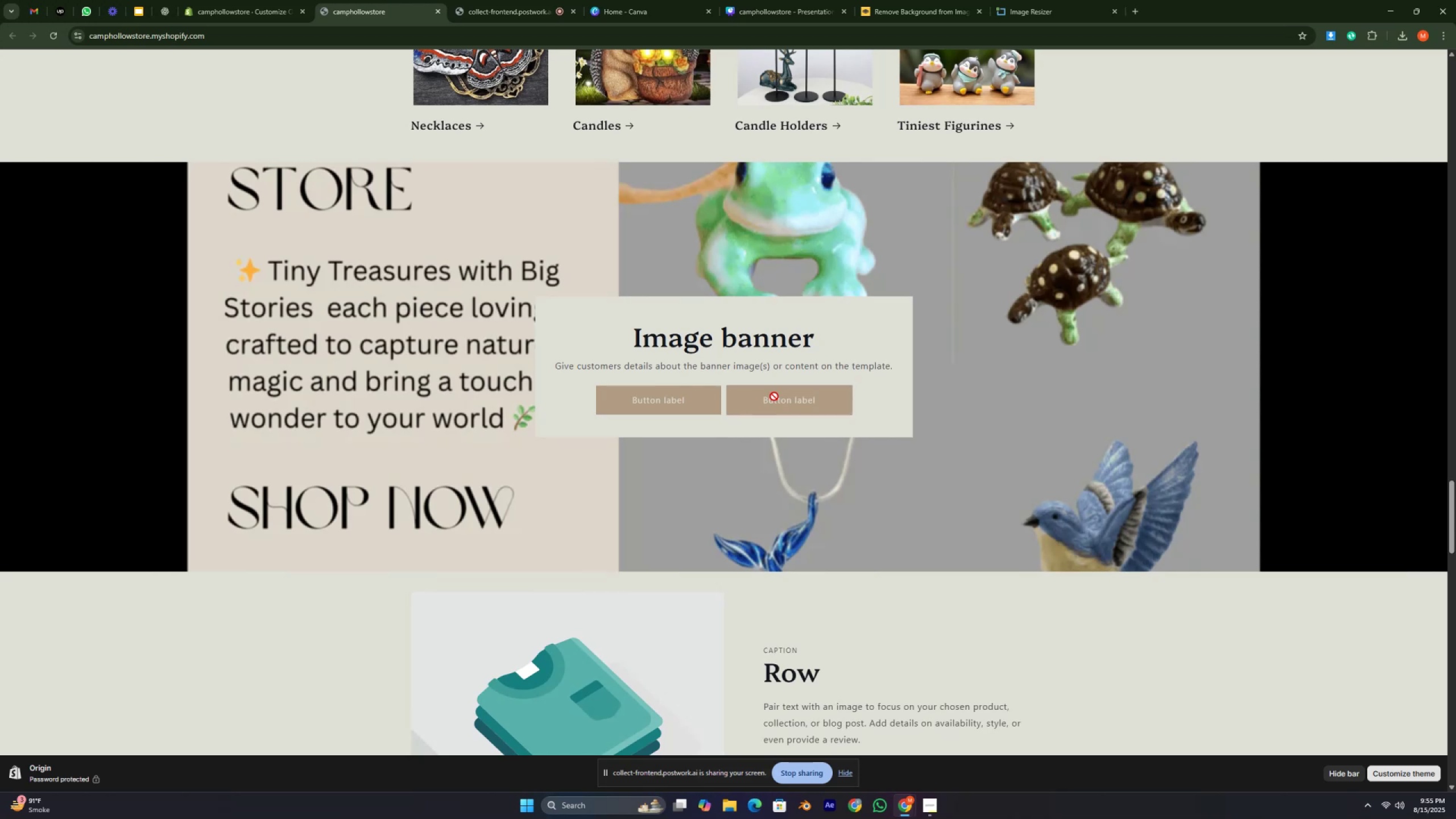 
key(Control+ControlRight)
 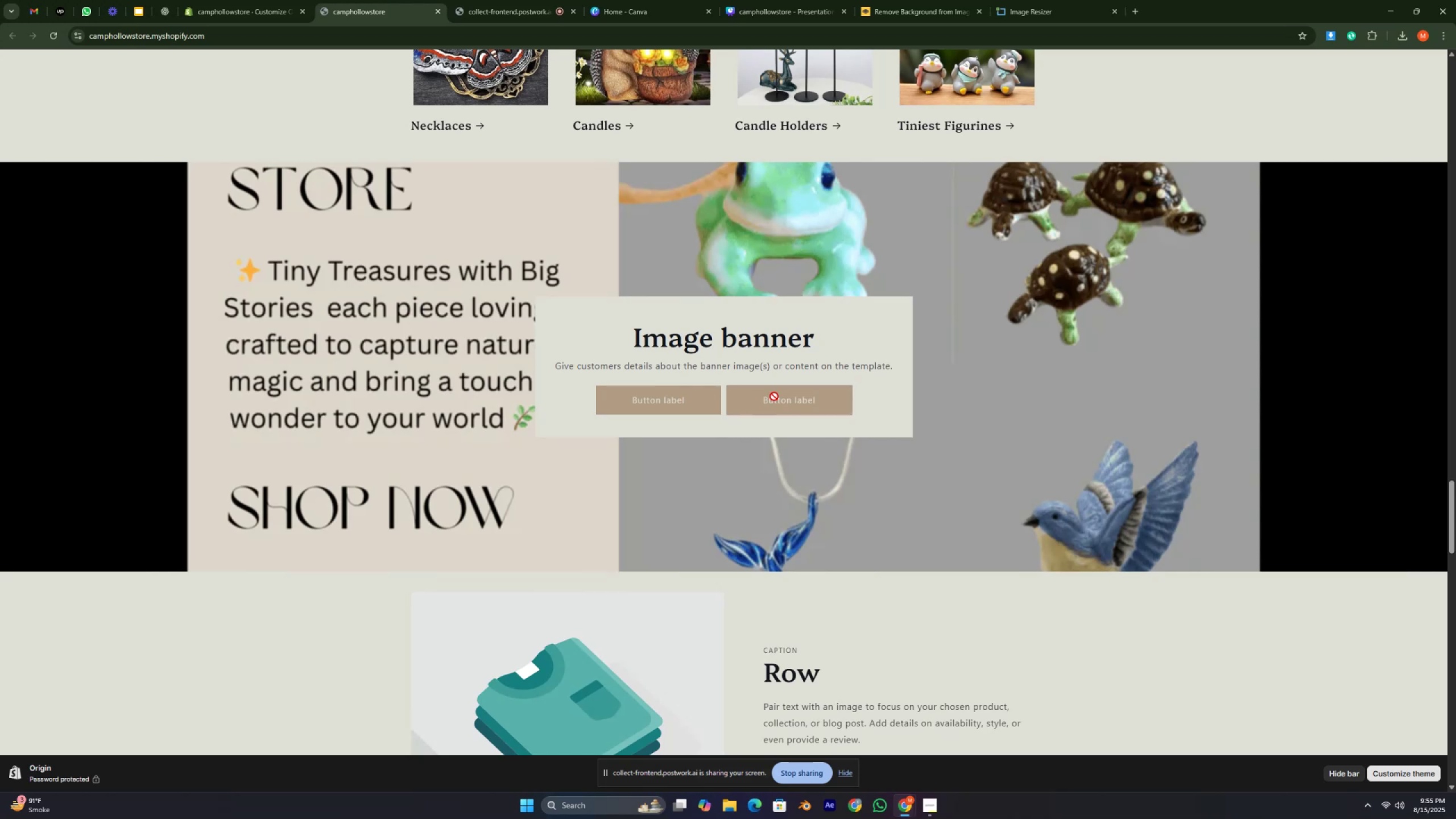 
key(Control+ControlRight)
 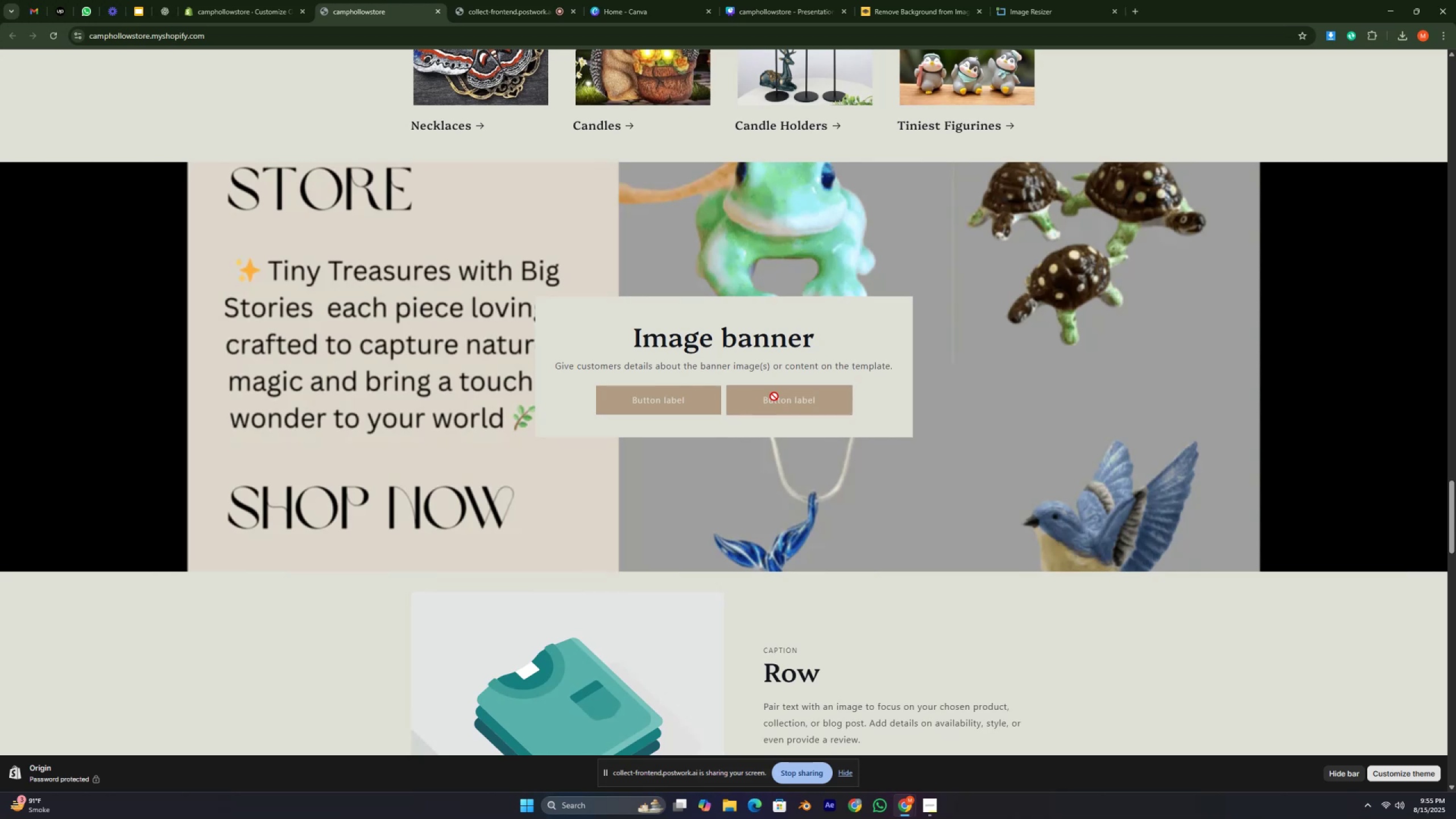 
key(Control+ControlRight)
 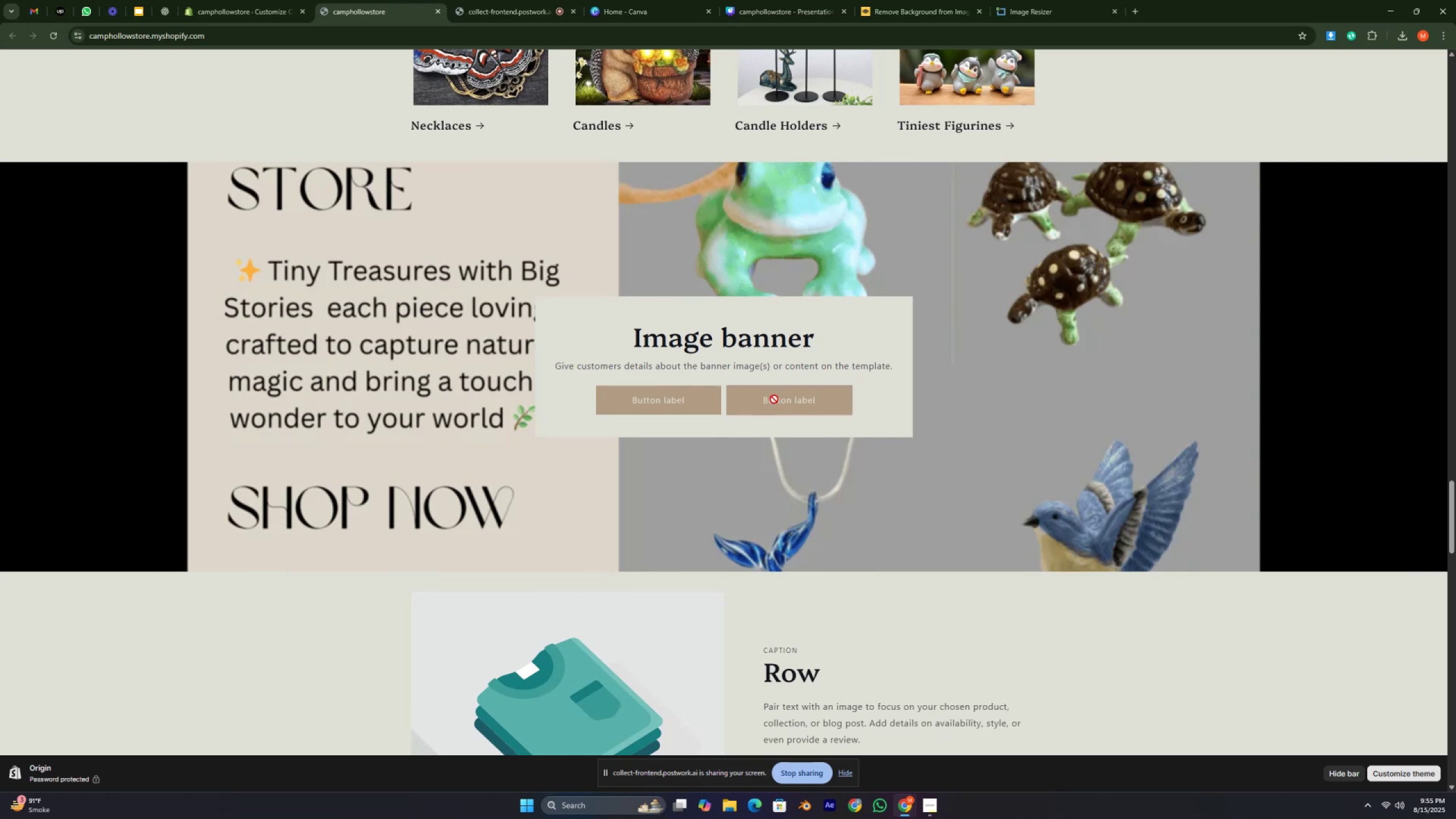 
scroll: coordinate [774, 399], scroll_direction: up, amount: 2.0
 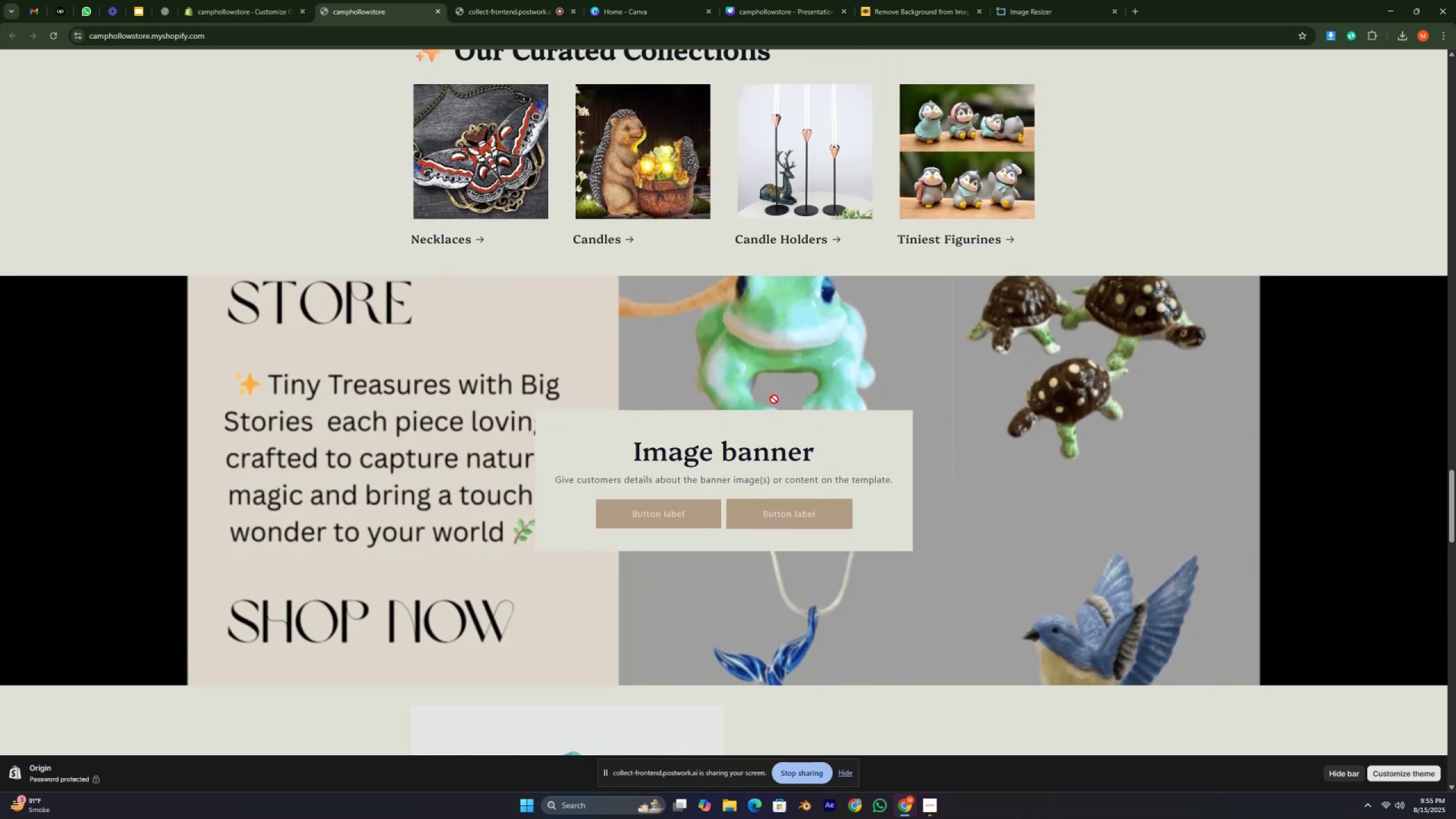 
key(Control+ControlRight)
 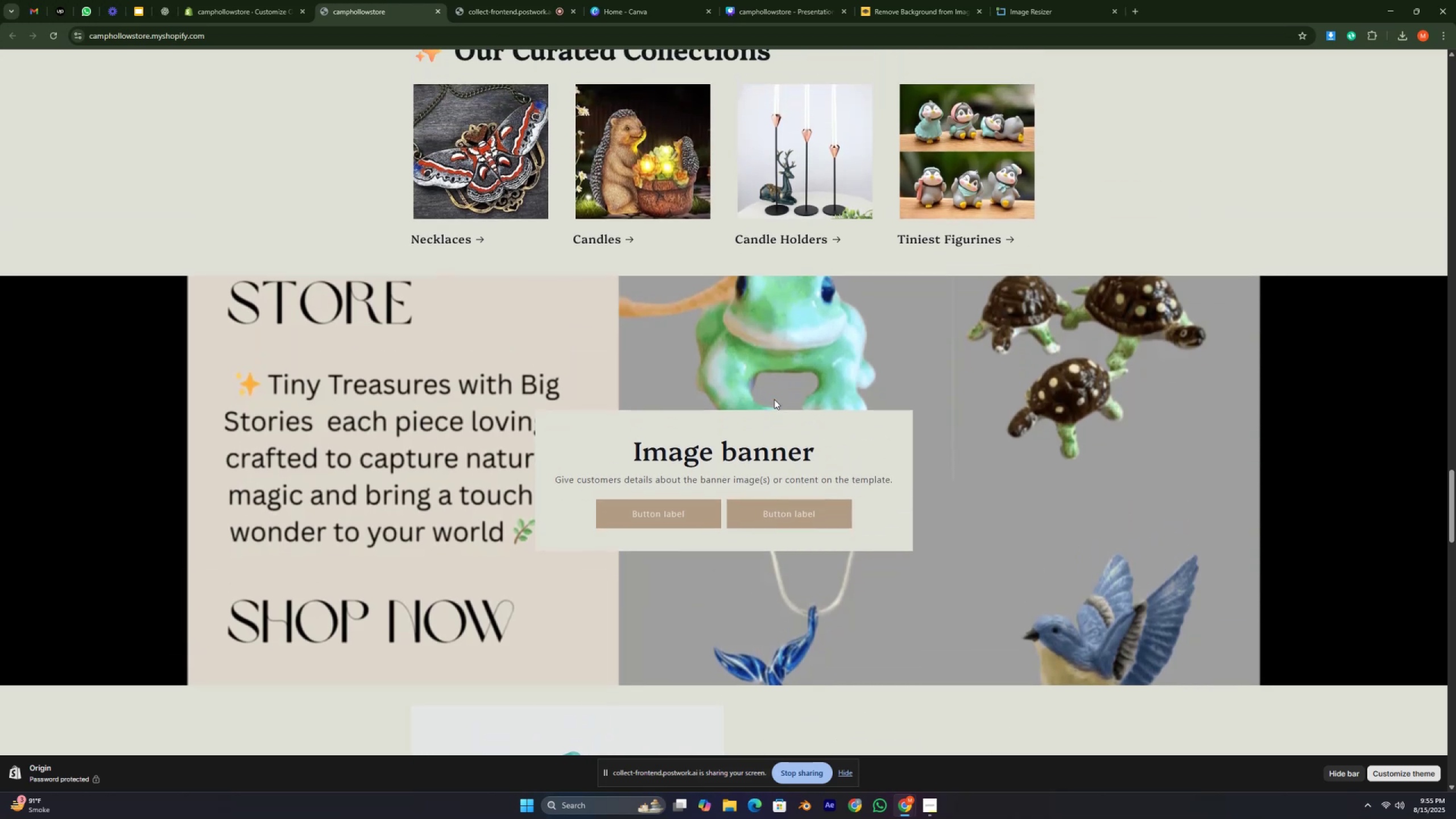 
key(Control+ControlRight)
 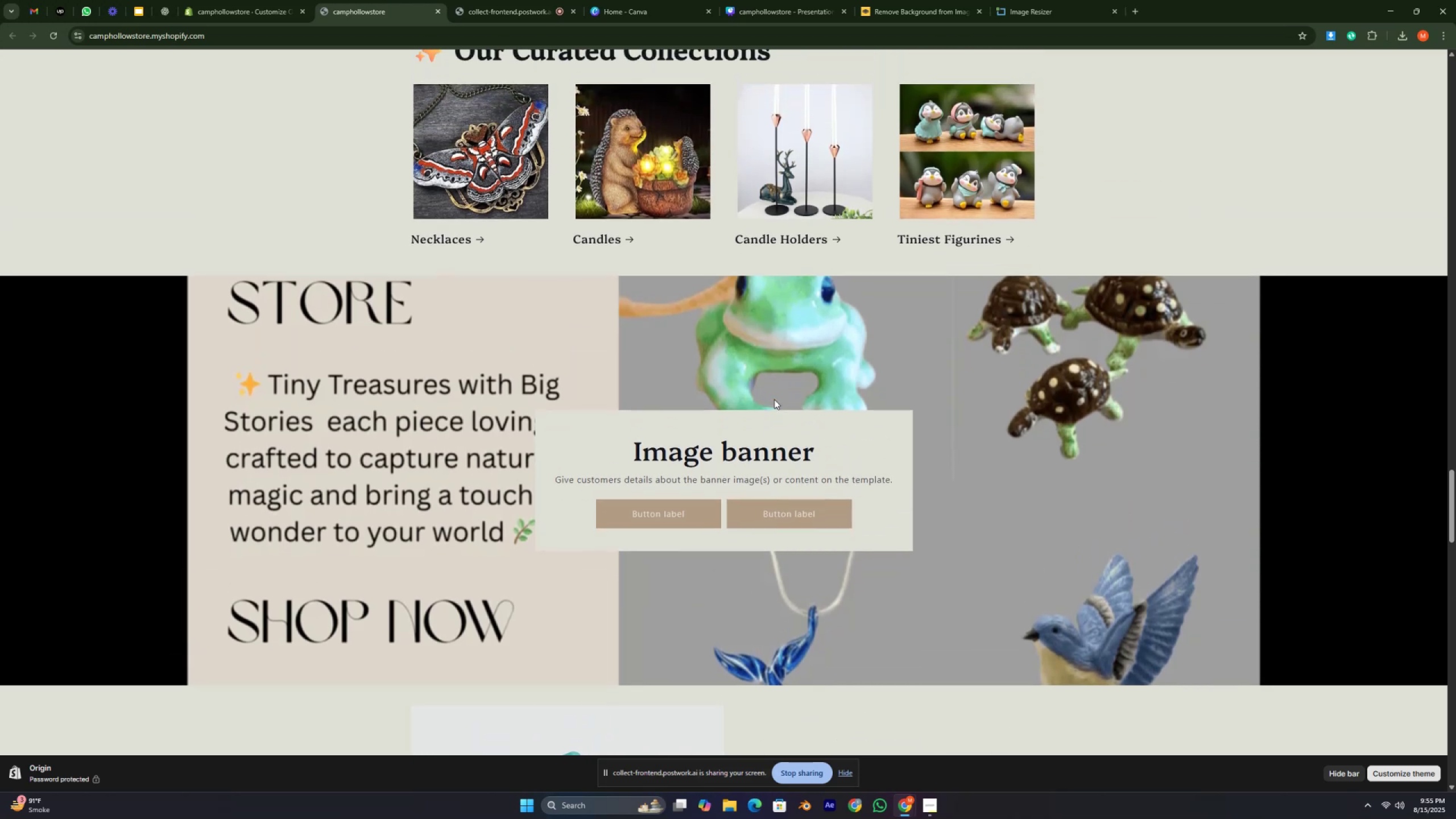 
key(Control+ControlRight)
 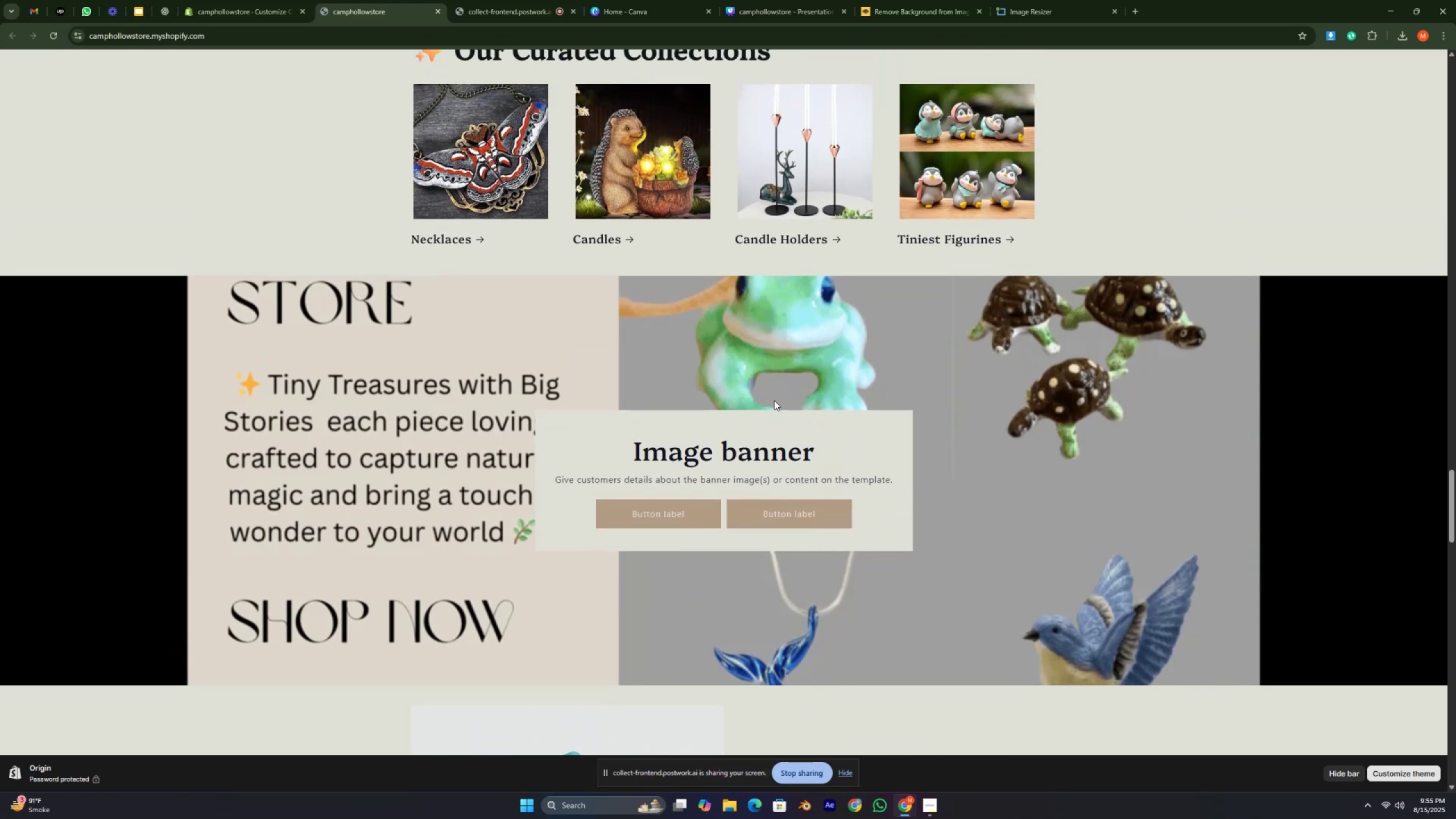 
key(Control+ControlRight)
 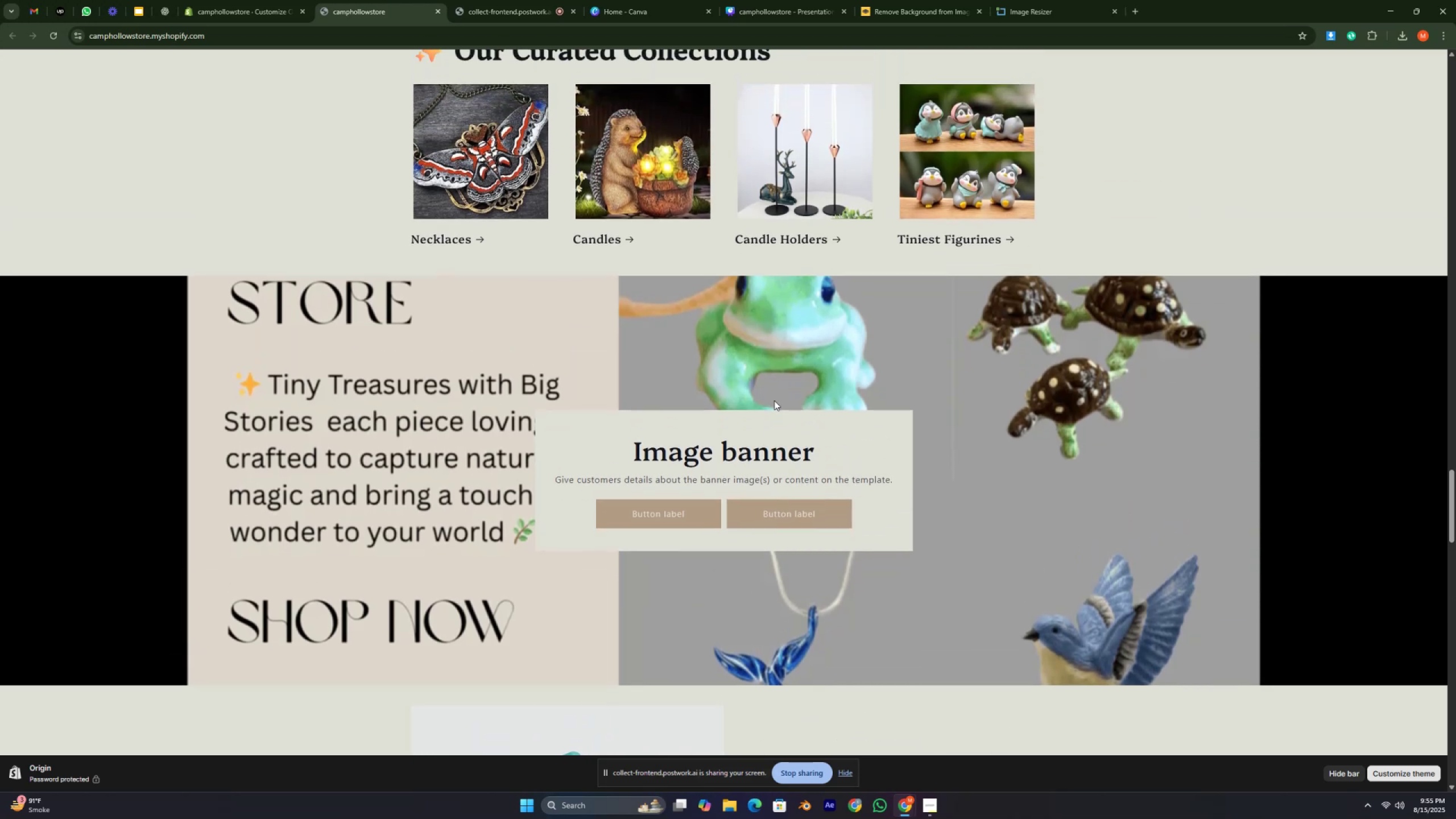 
key(Control+ControlRight)
 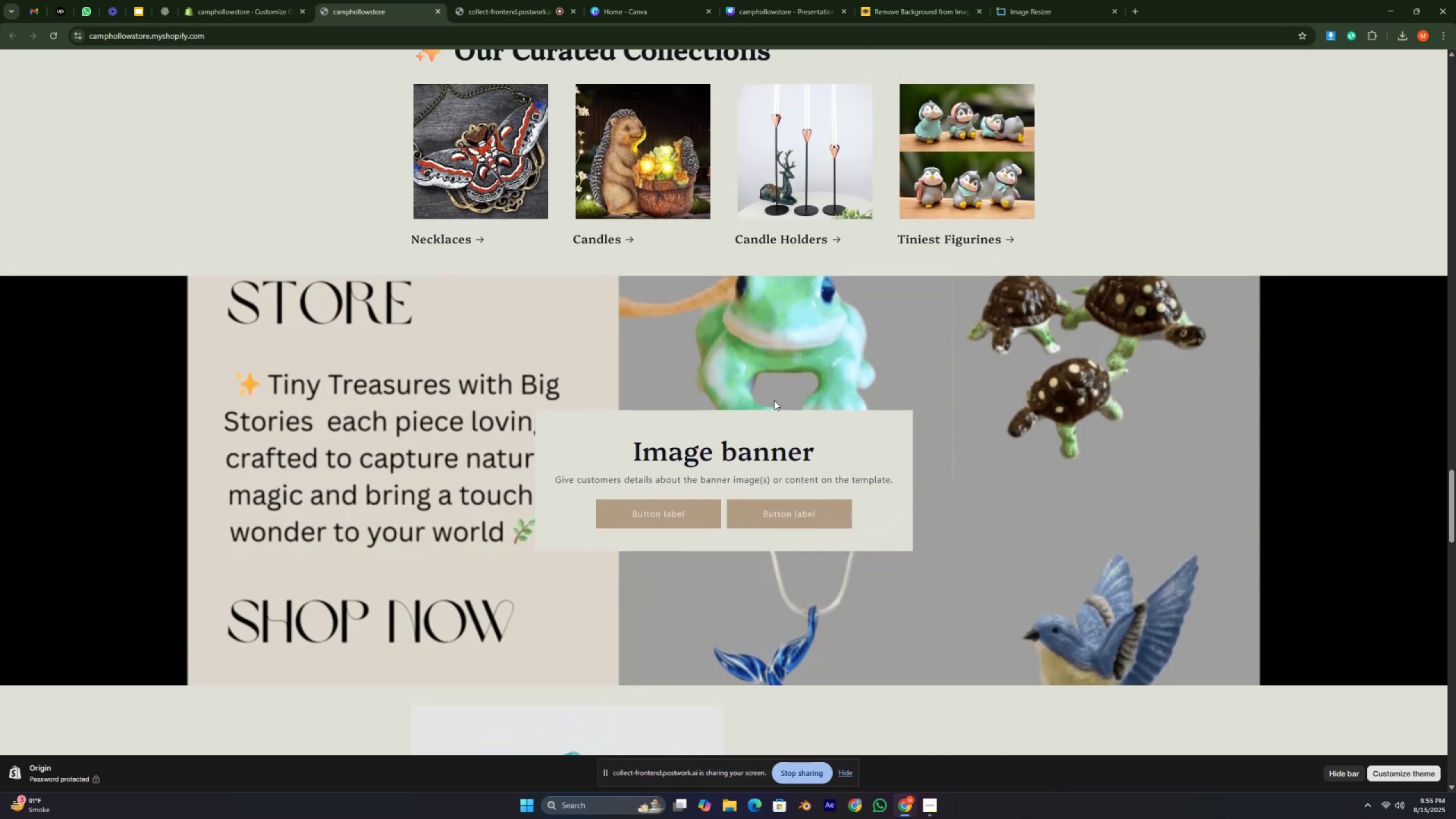 
key(Control+ControlRight)
 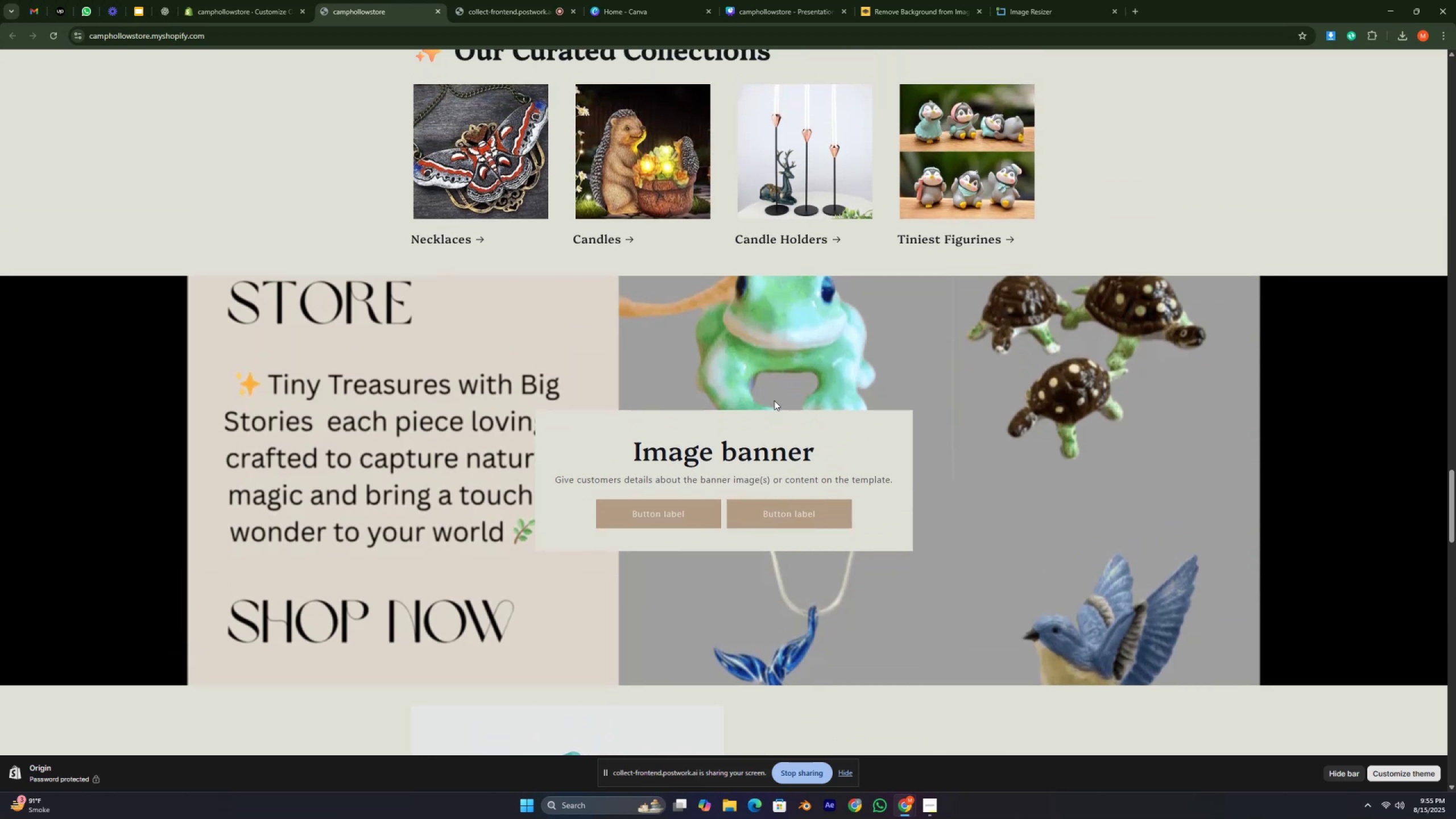 
key(Control+ControlRight)
 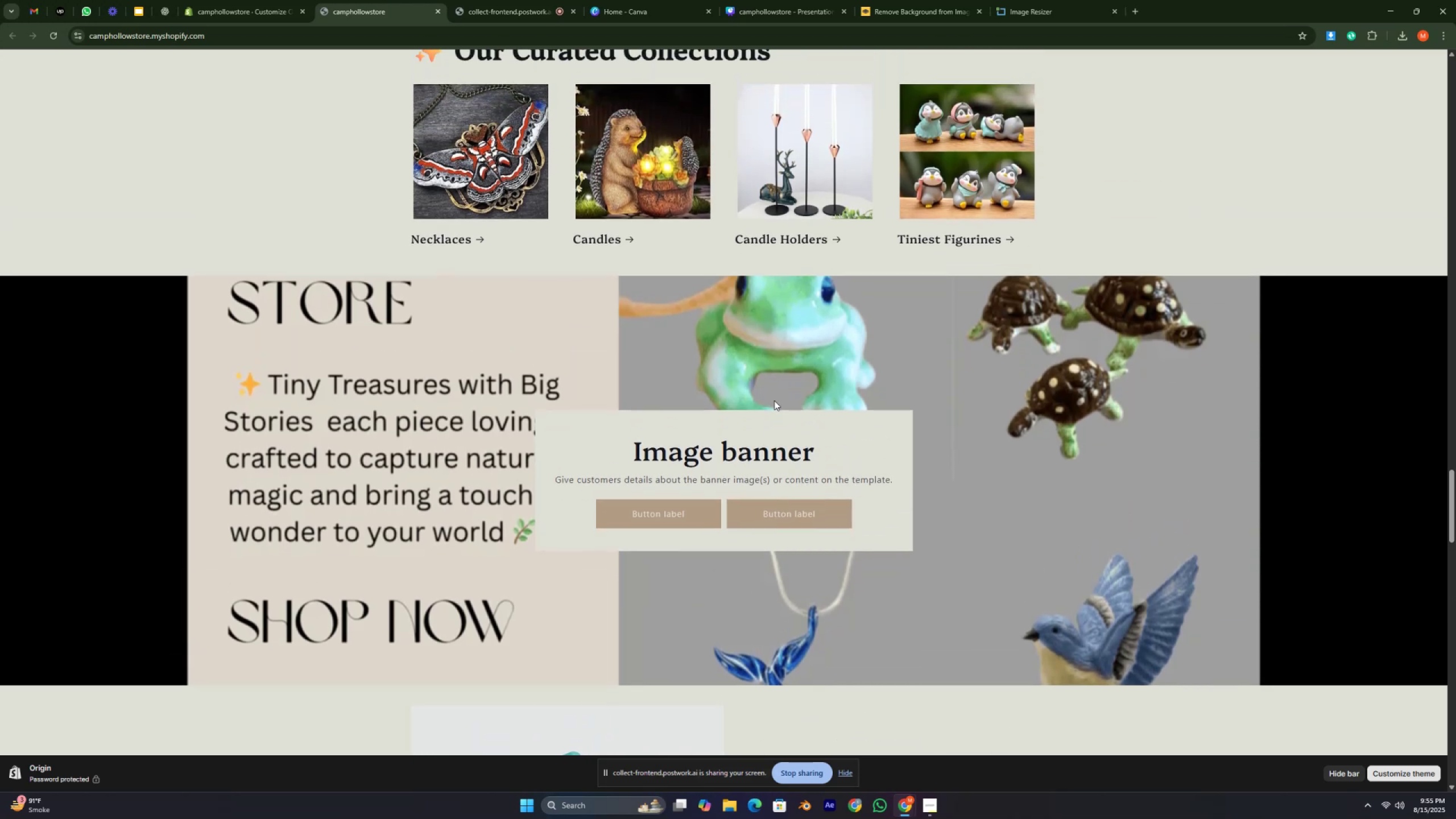 
key(Control+ControlRight)
 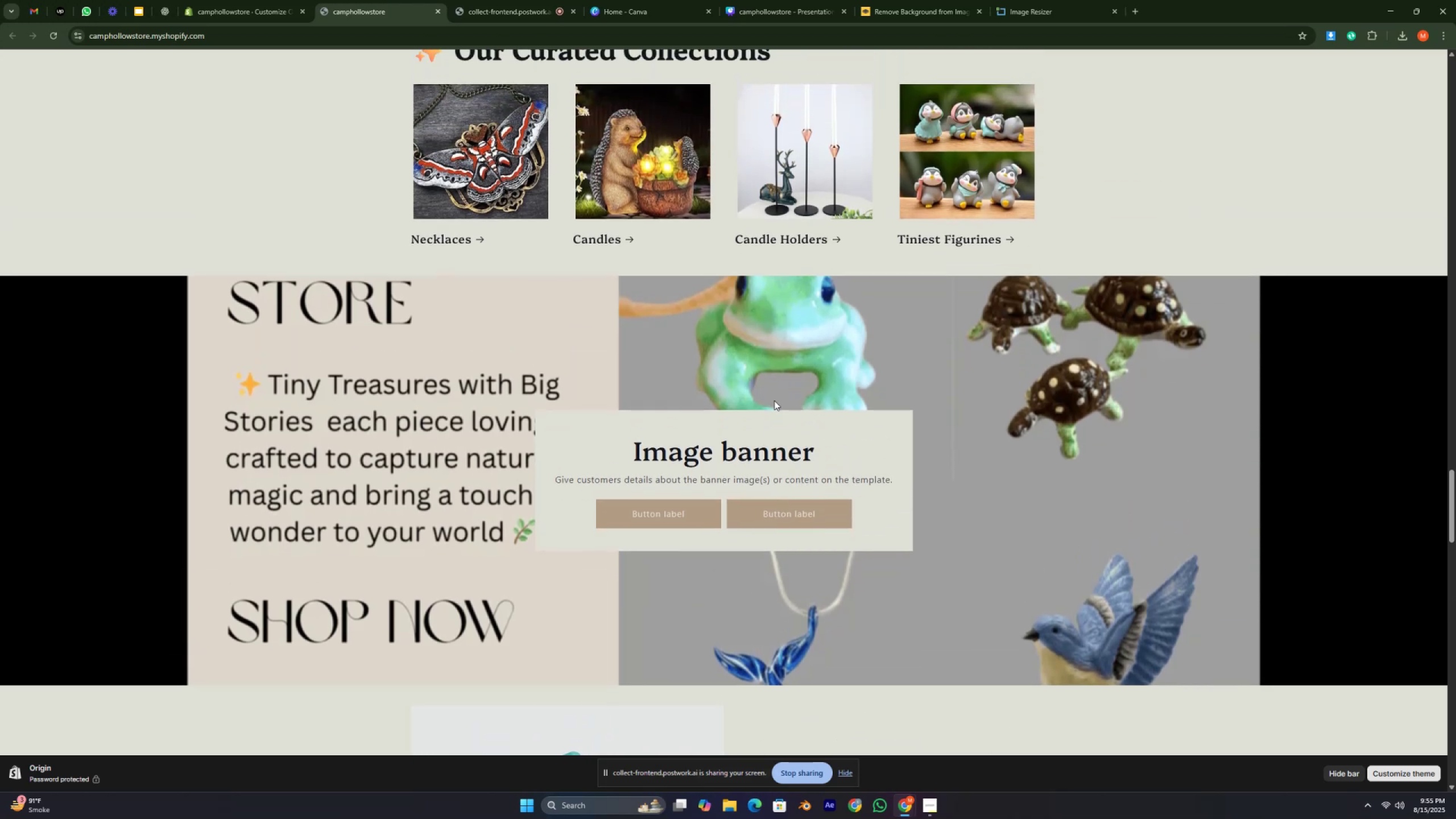 
key(Control+ControlRight)
 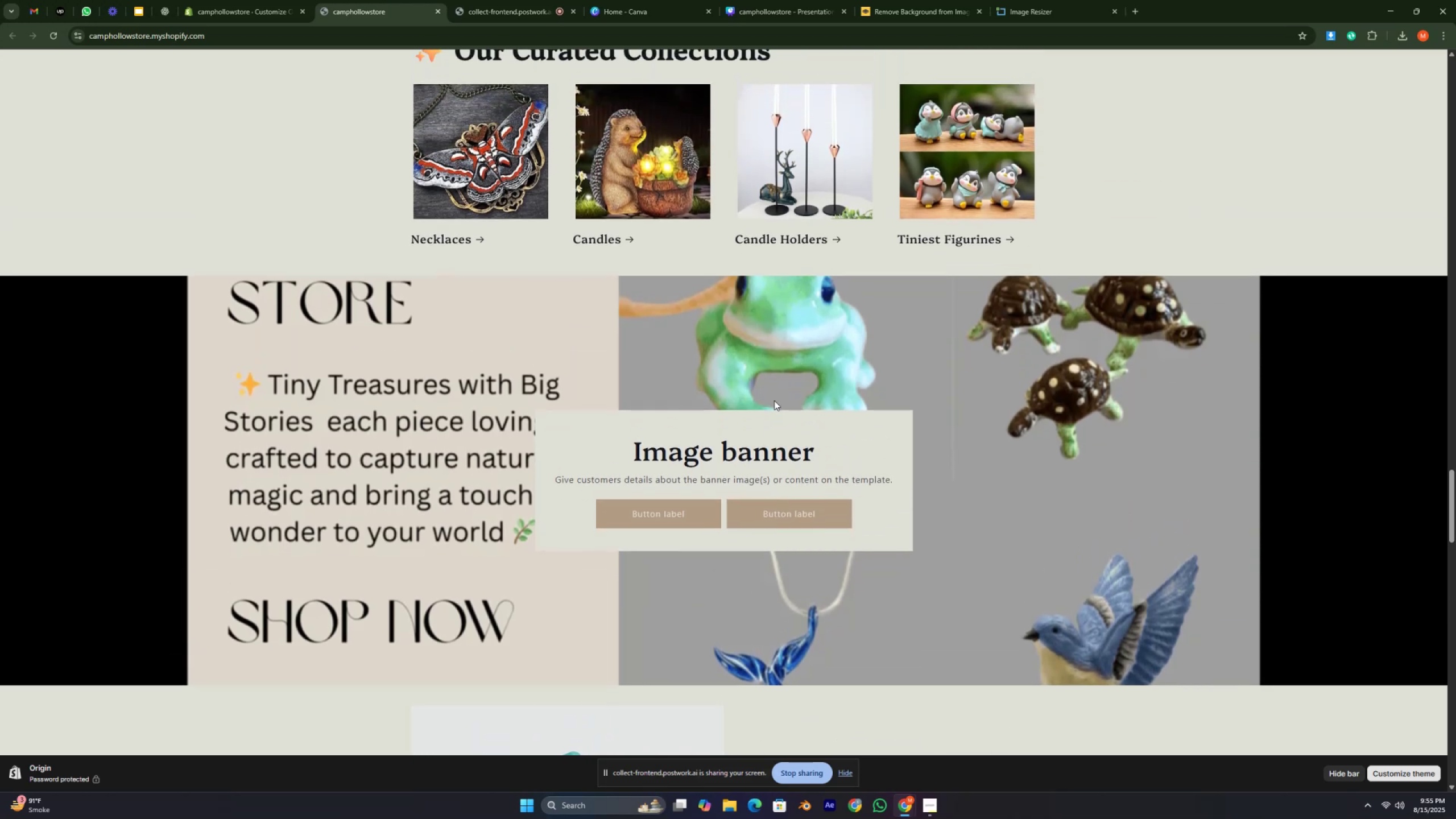 
key(Control+ControlRight)
 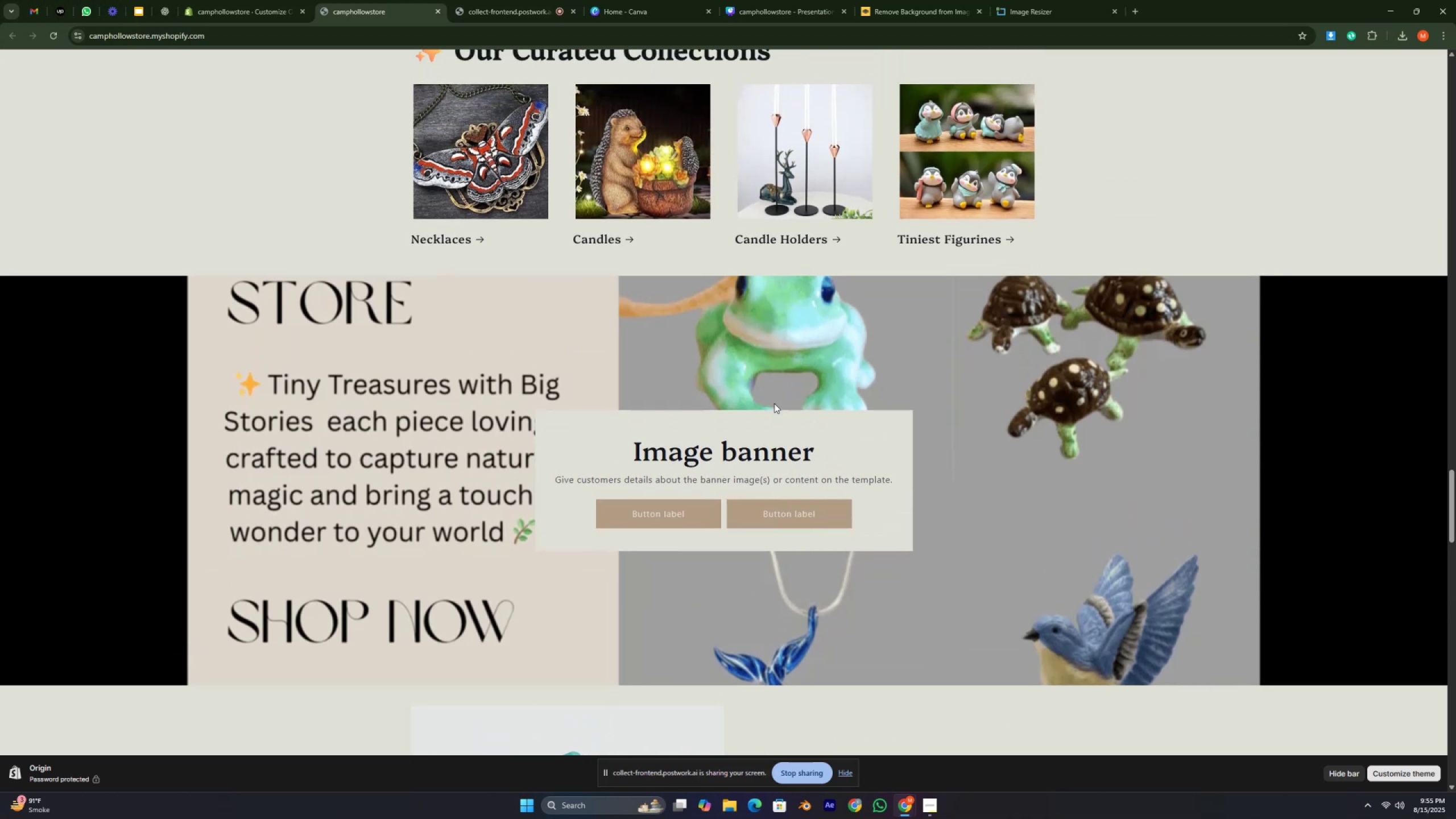 
key(Control+ControlRight)
 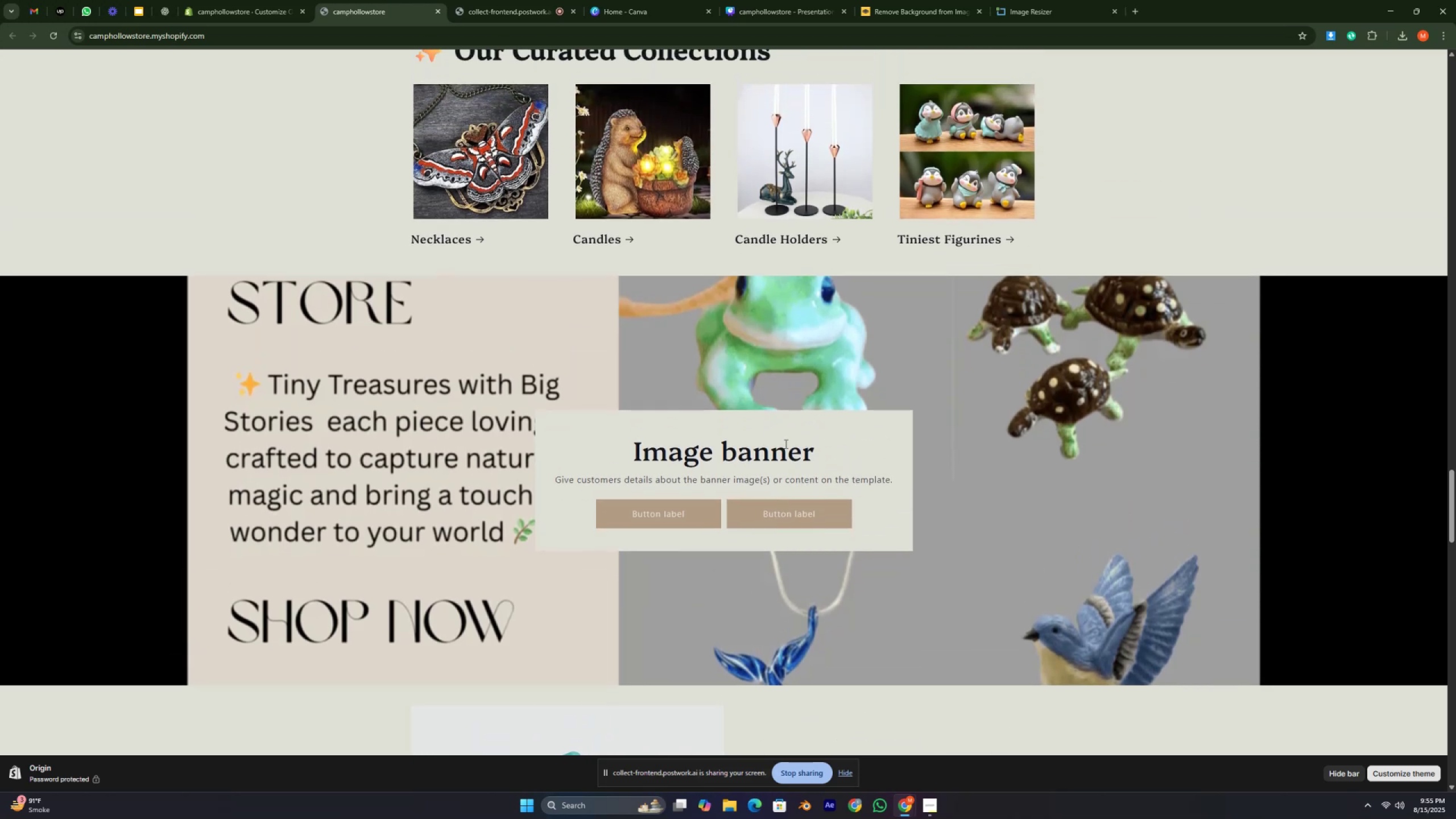 
key(Control+ControlRight)
 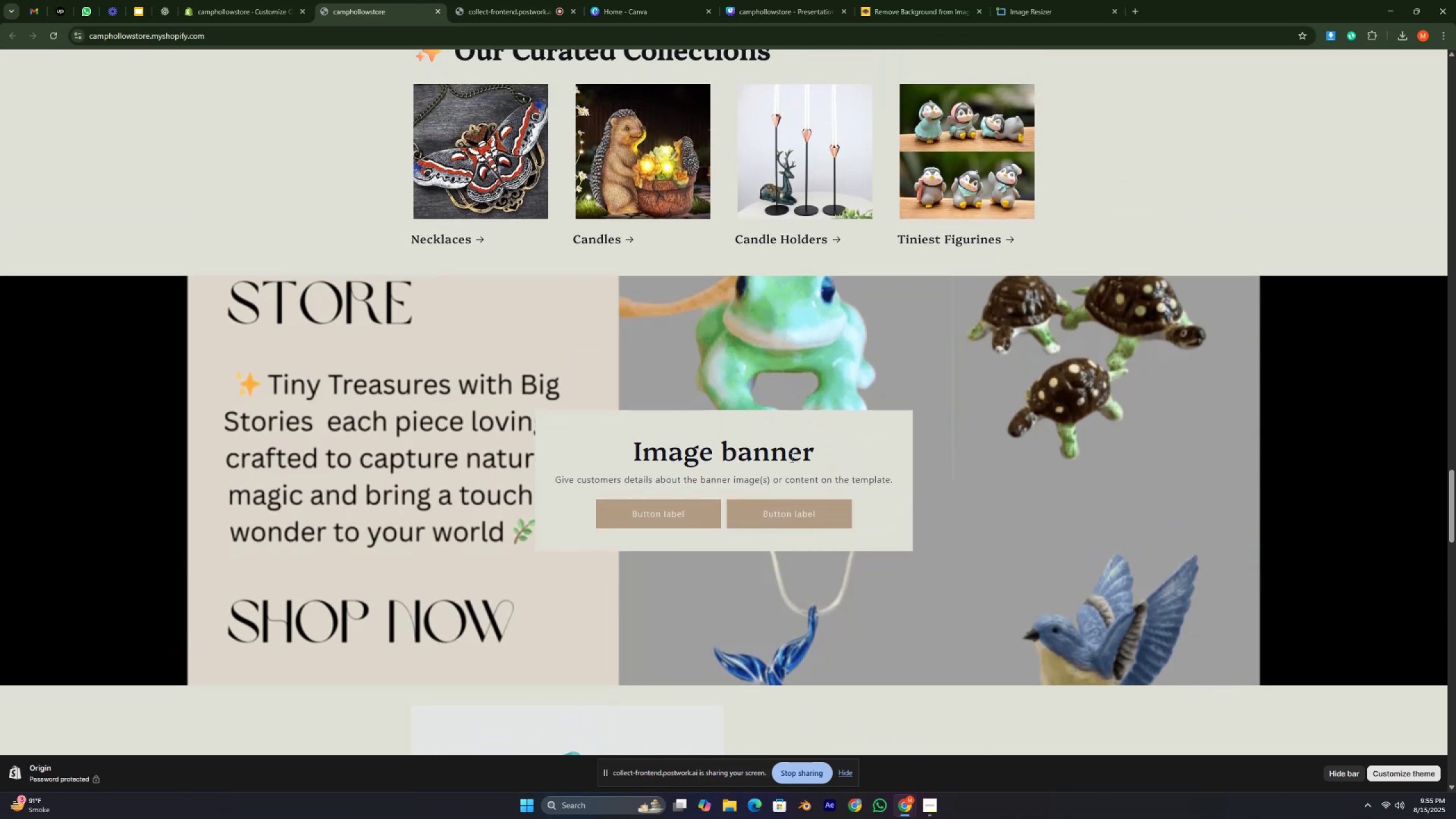 
key(Control+ControlRight)
 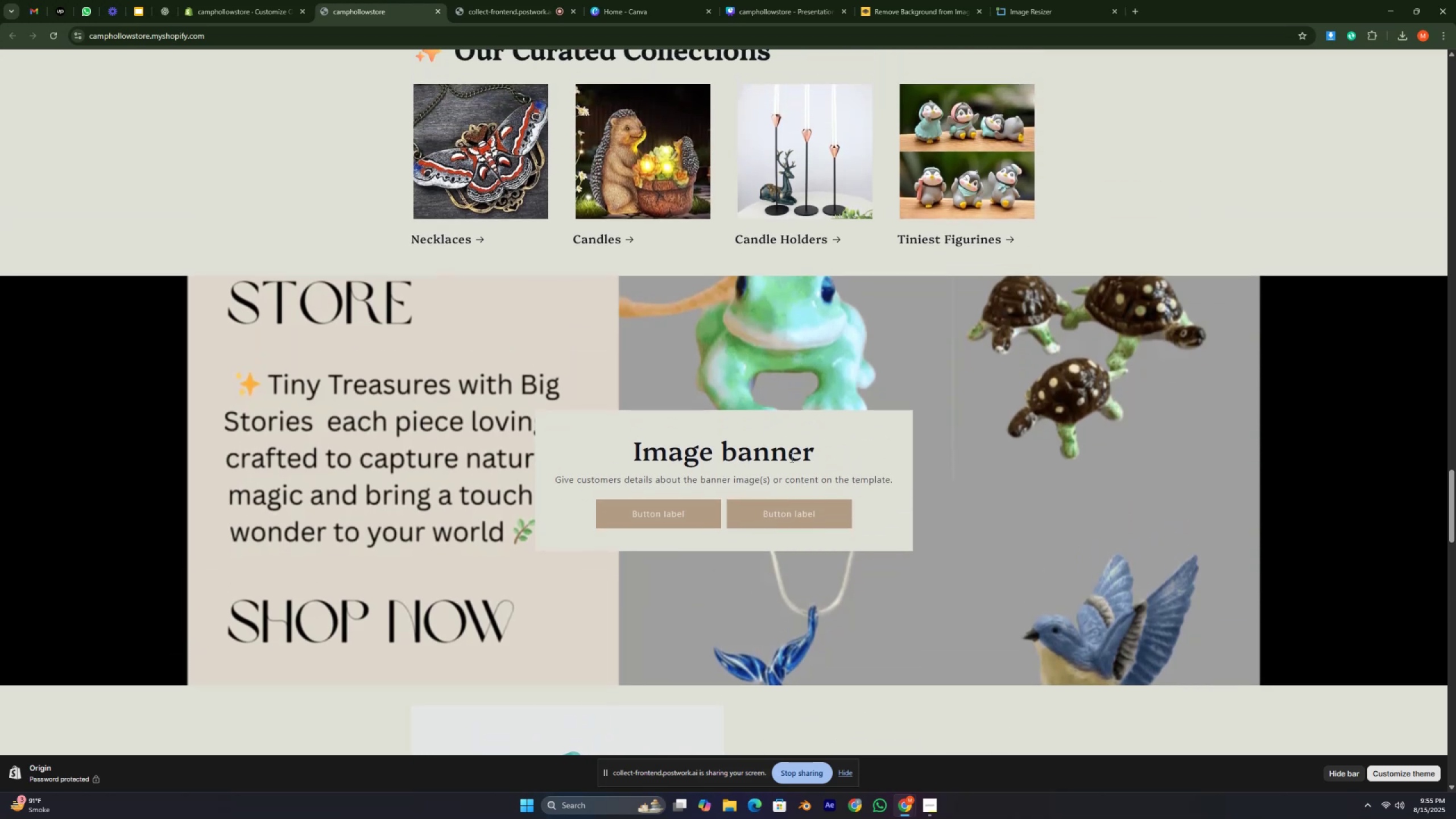 
key(Control+ControlRight)
 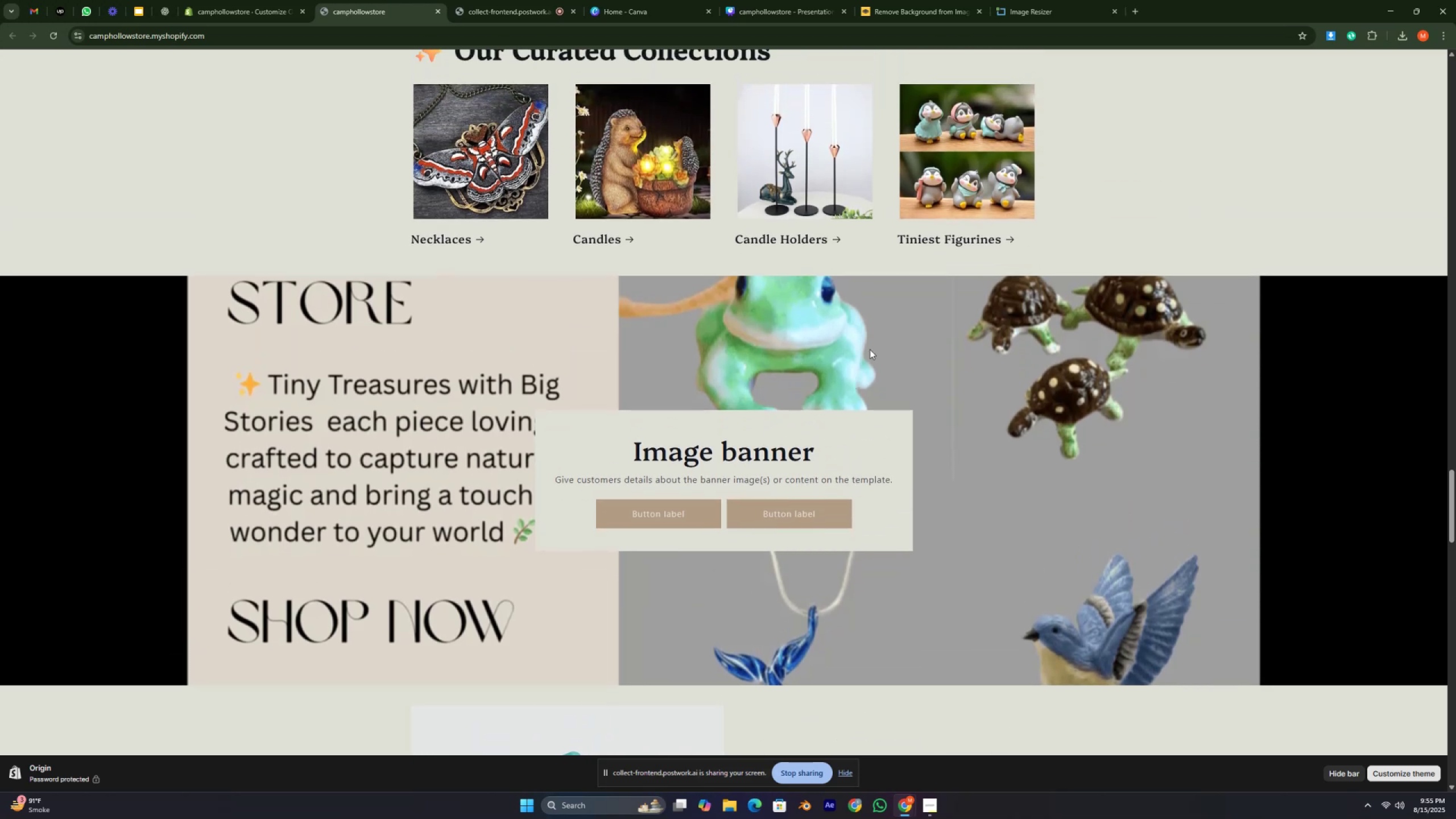 
key(Control+ControlRight)
 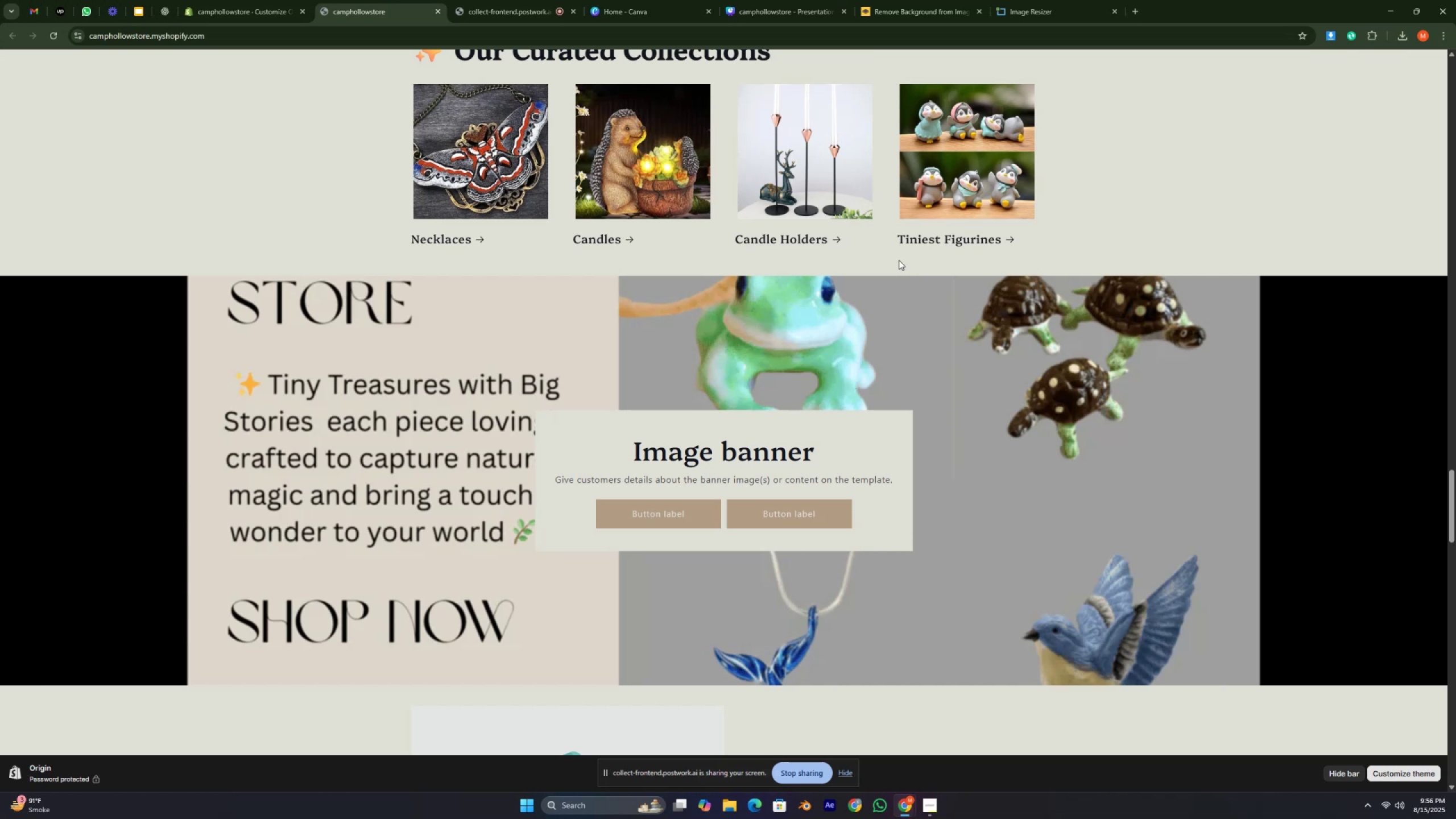 
wait(7.0)
 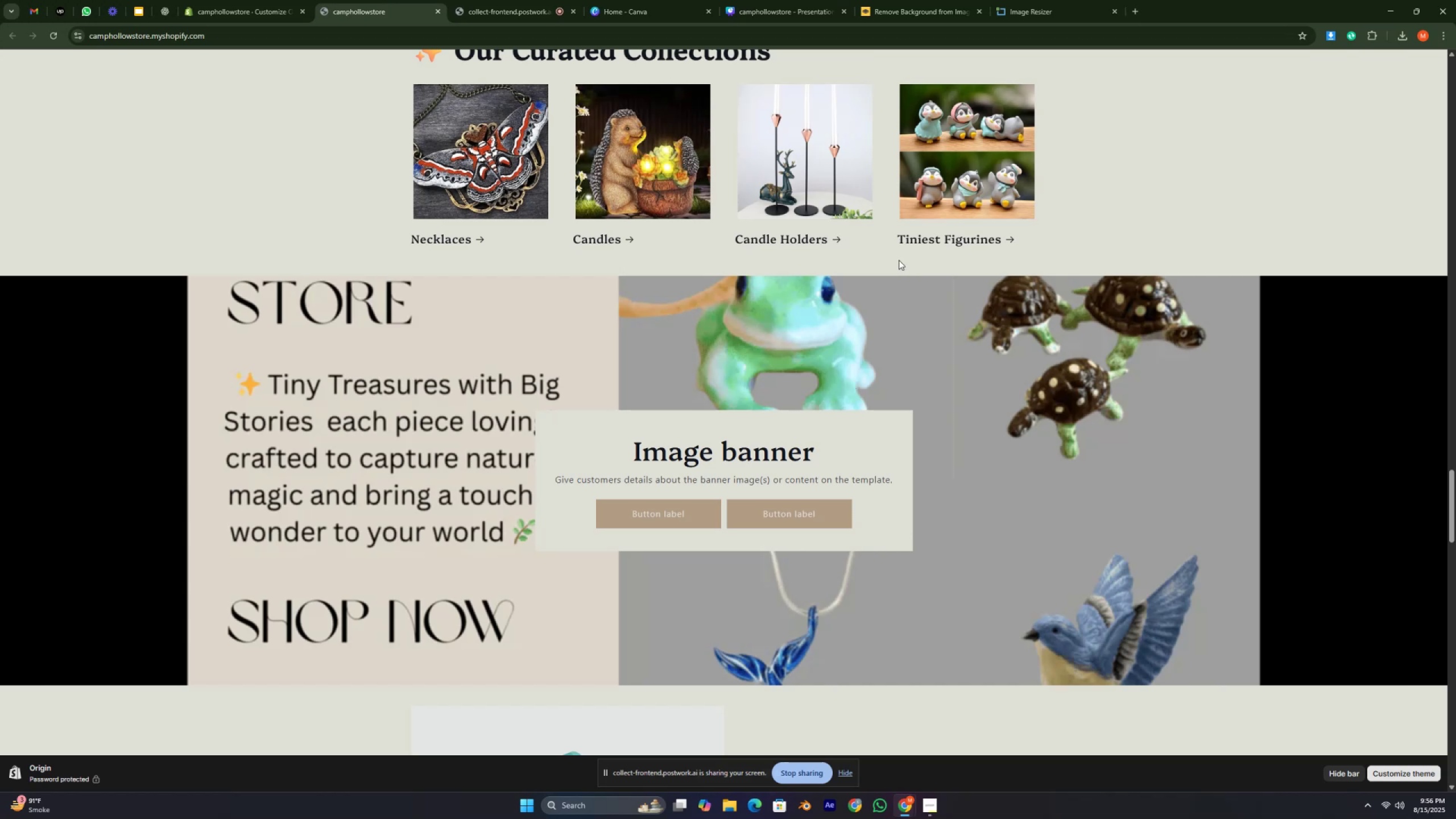 
key(Control+ControlLeft)
 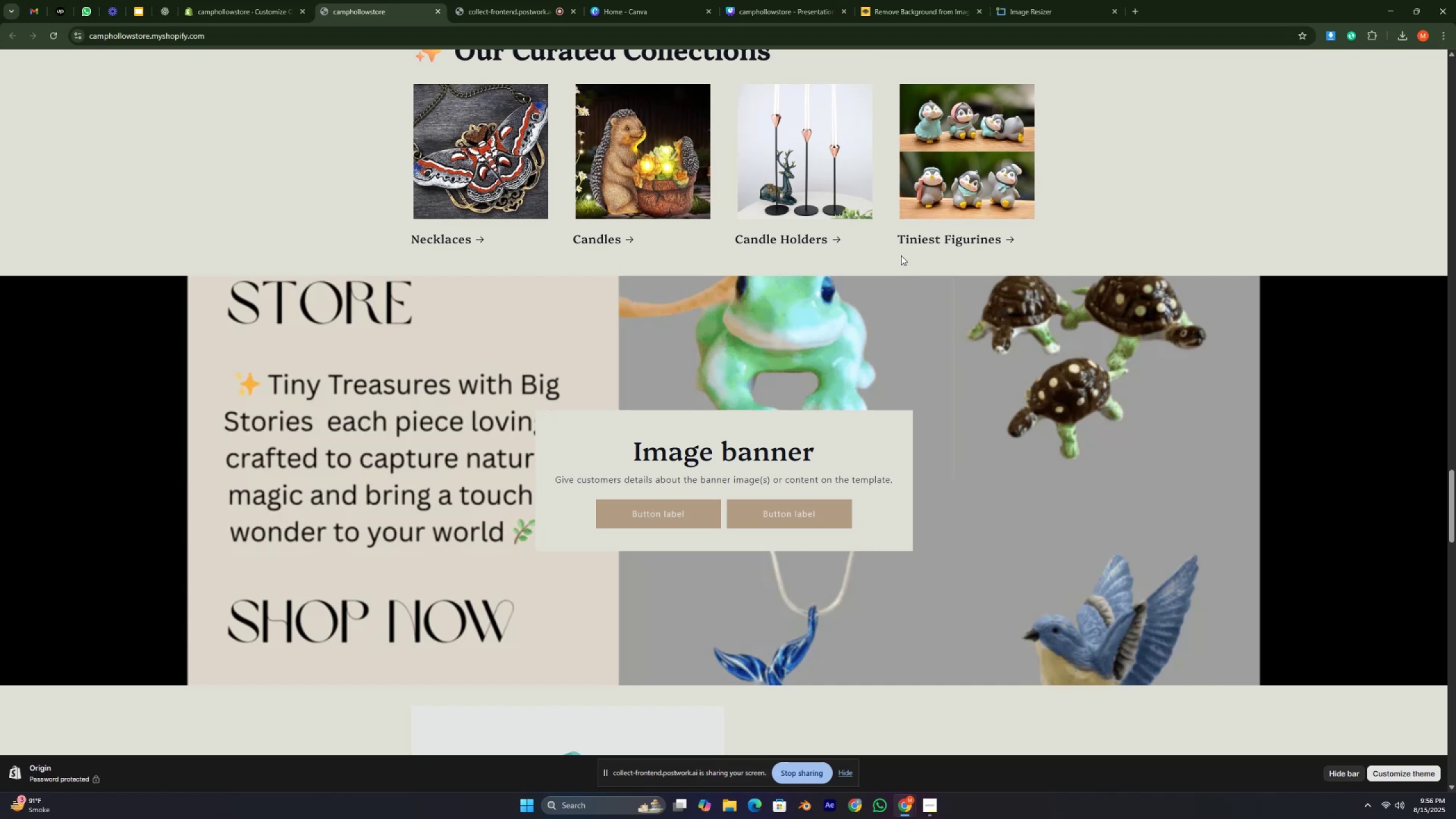 
key(Control+ControlLeft)
 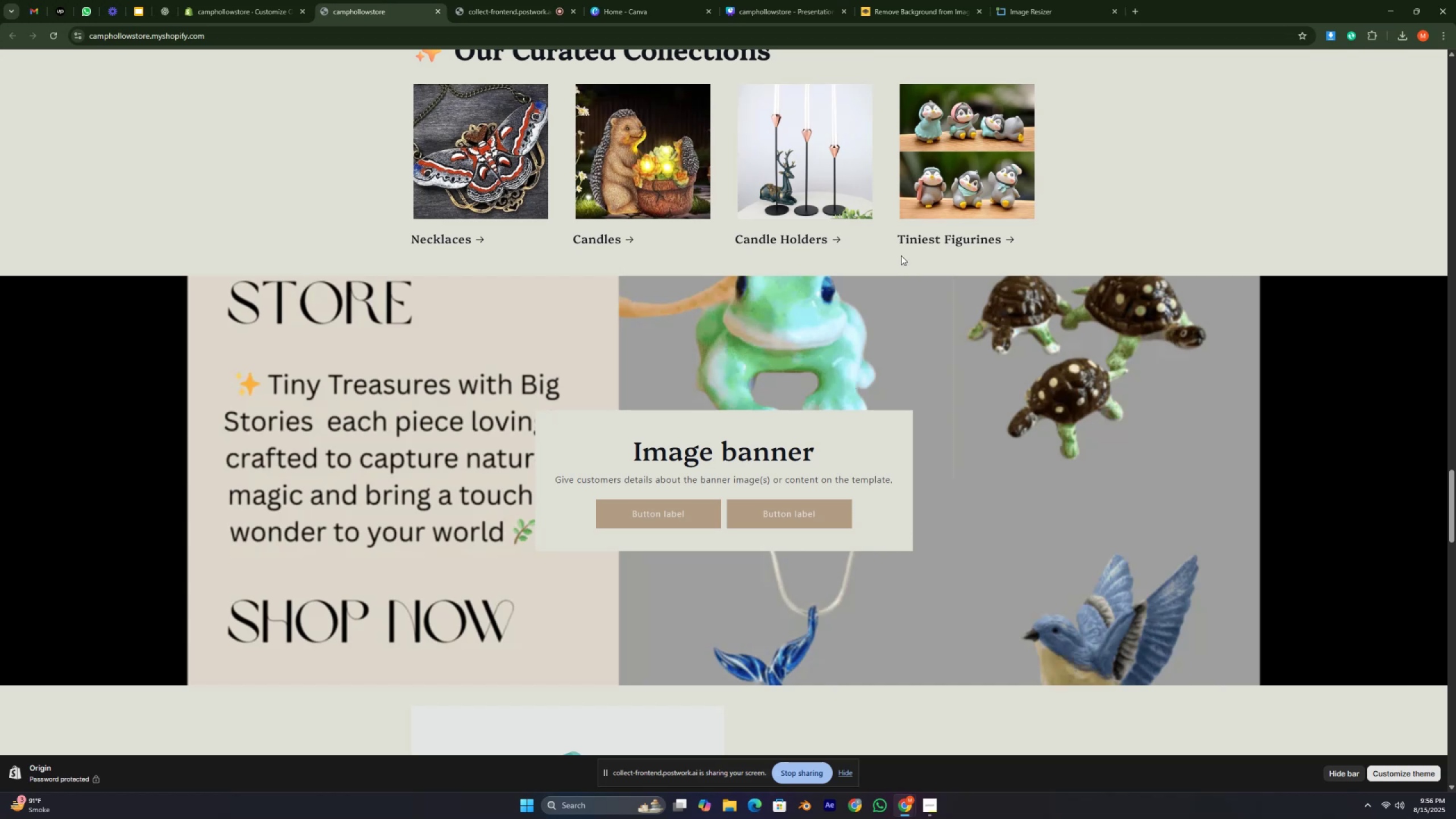 
key(Control+ControlLeft)
 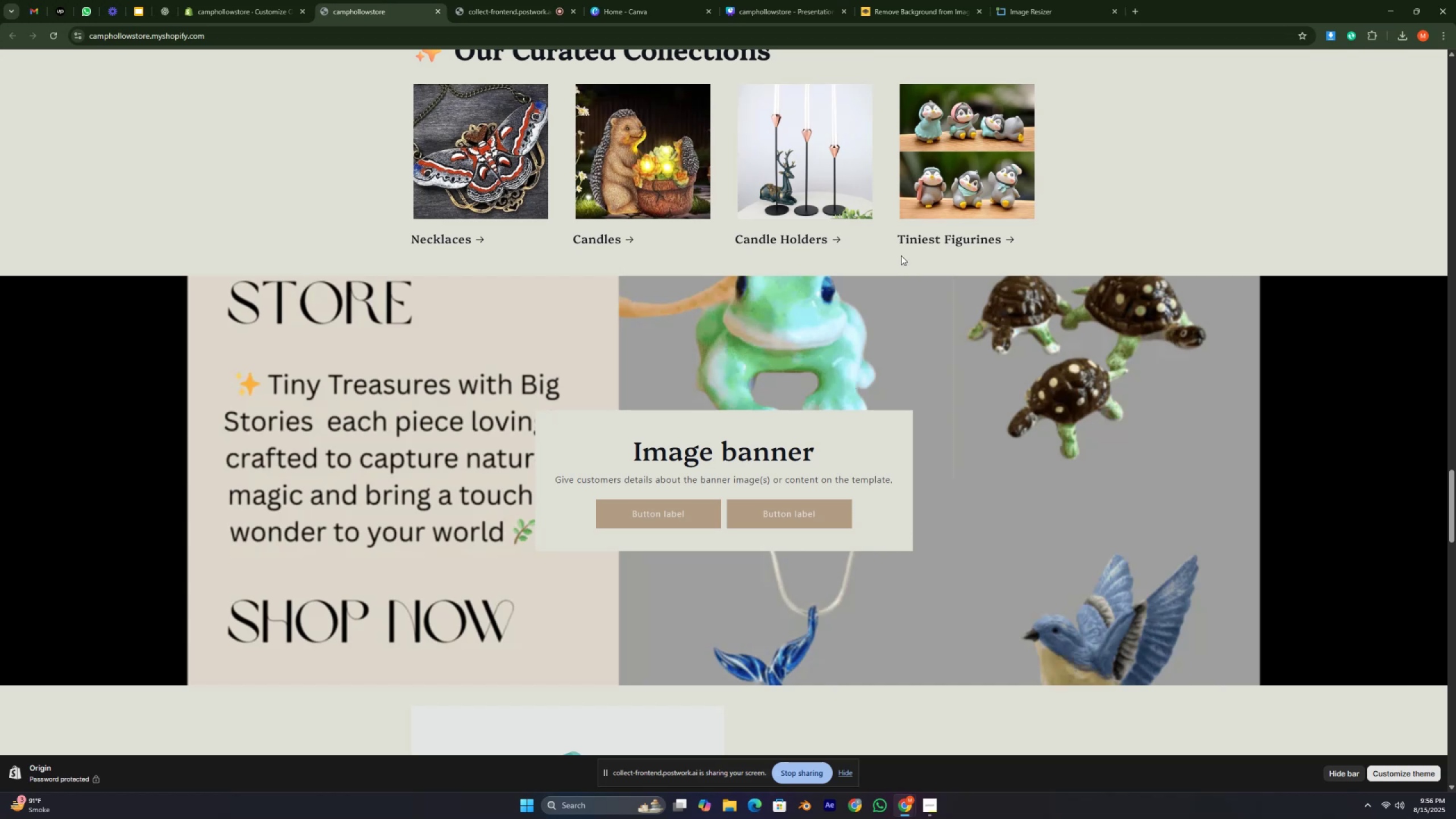 
key(Control+ControlLeft)
 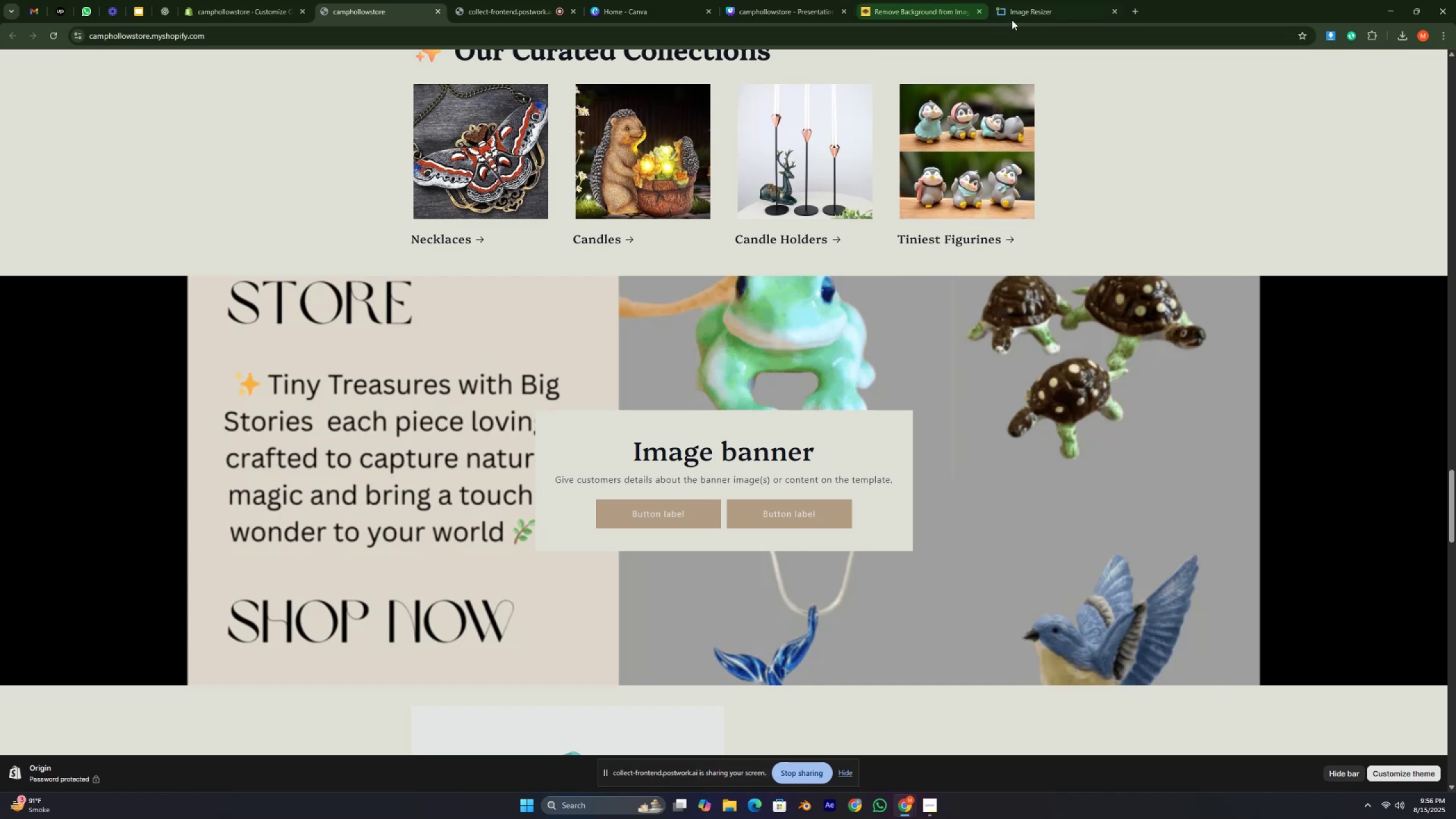 
left_click([1028, 13])
 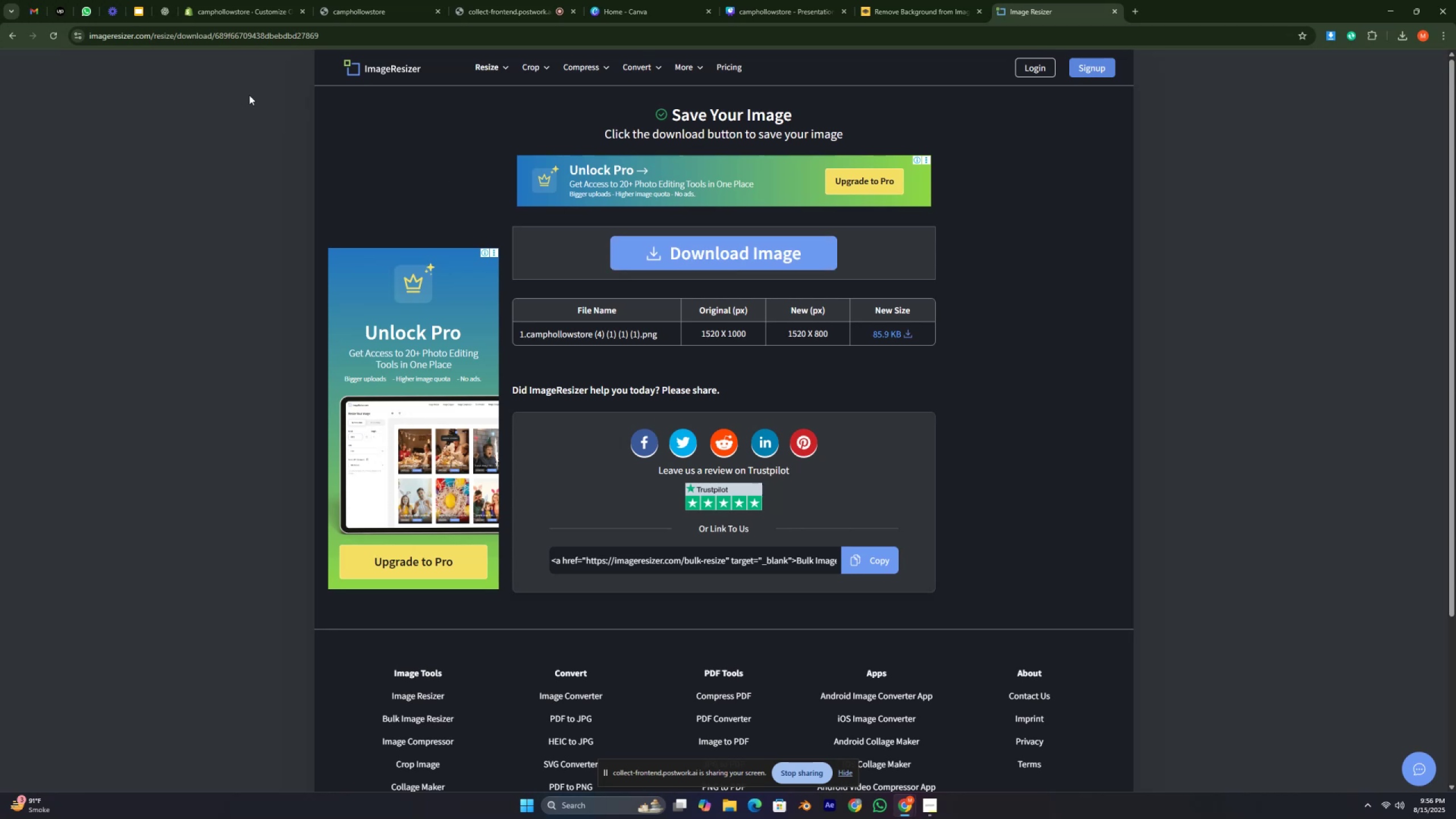 
left_click([355, 73])
 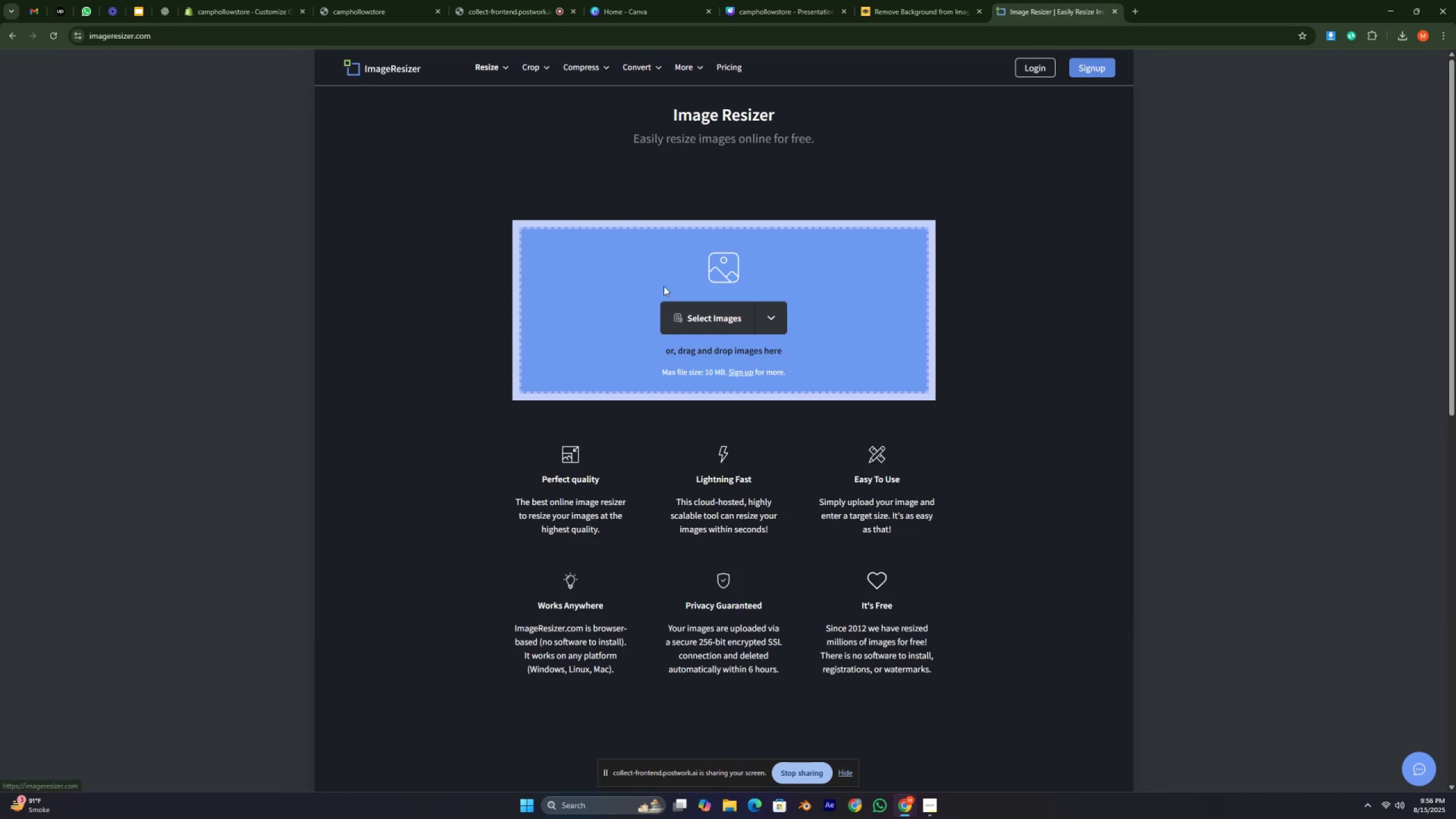 
left_click([726, 318])
 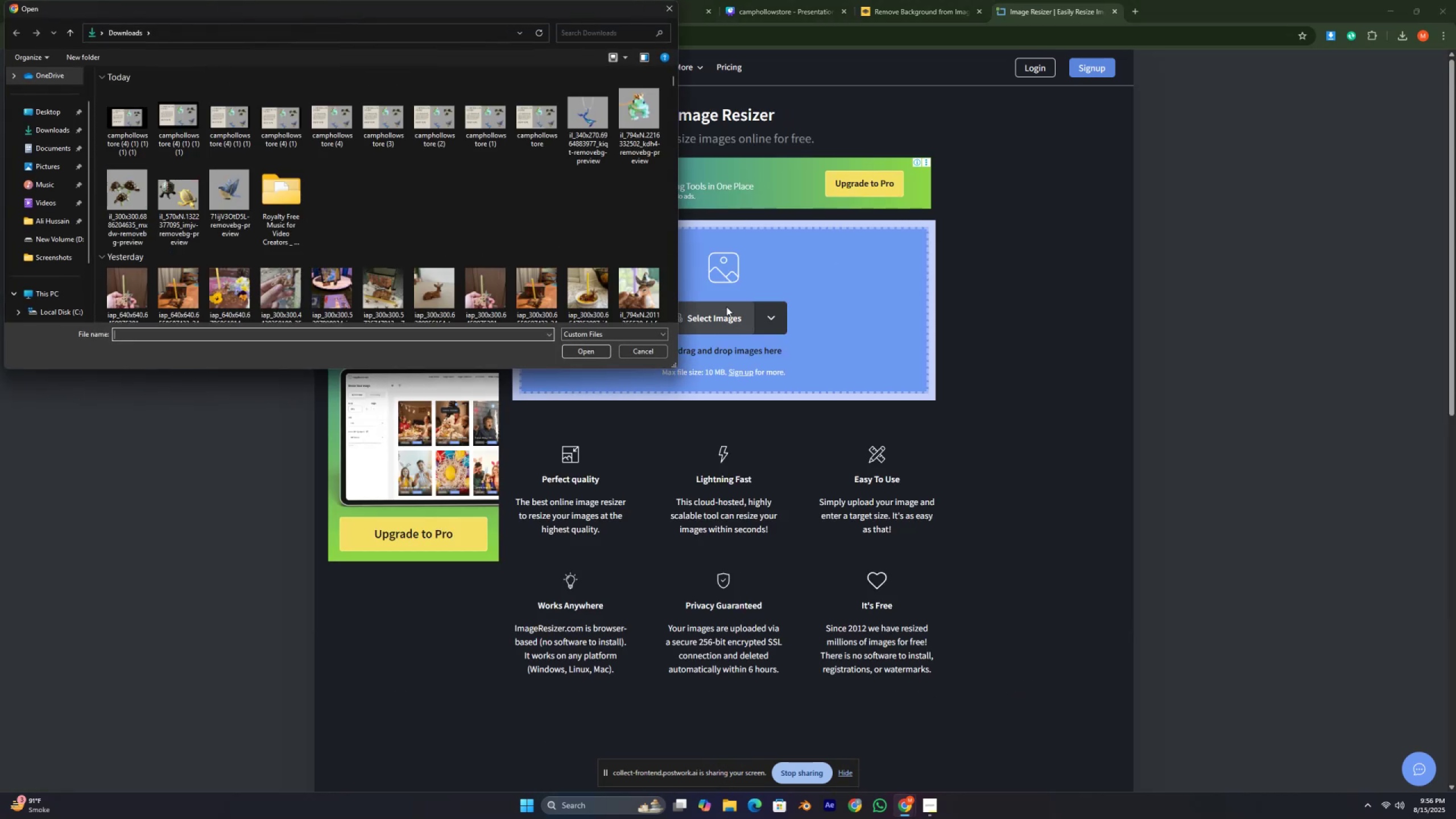 
key(Control+ControlRight)
 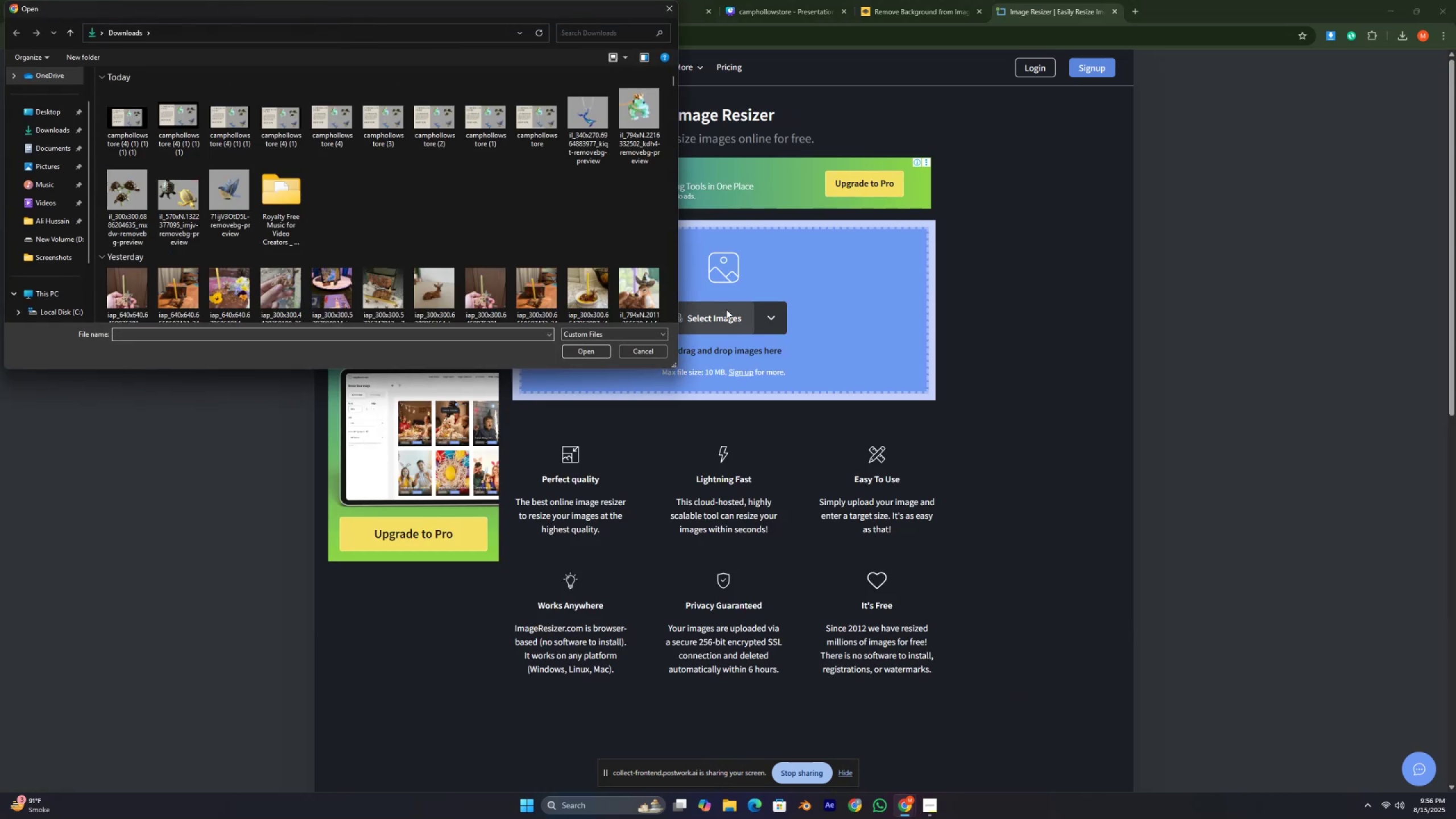 
key(Control+ControlRight)
 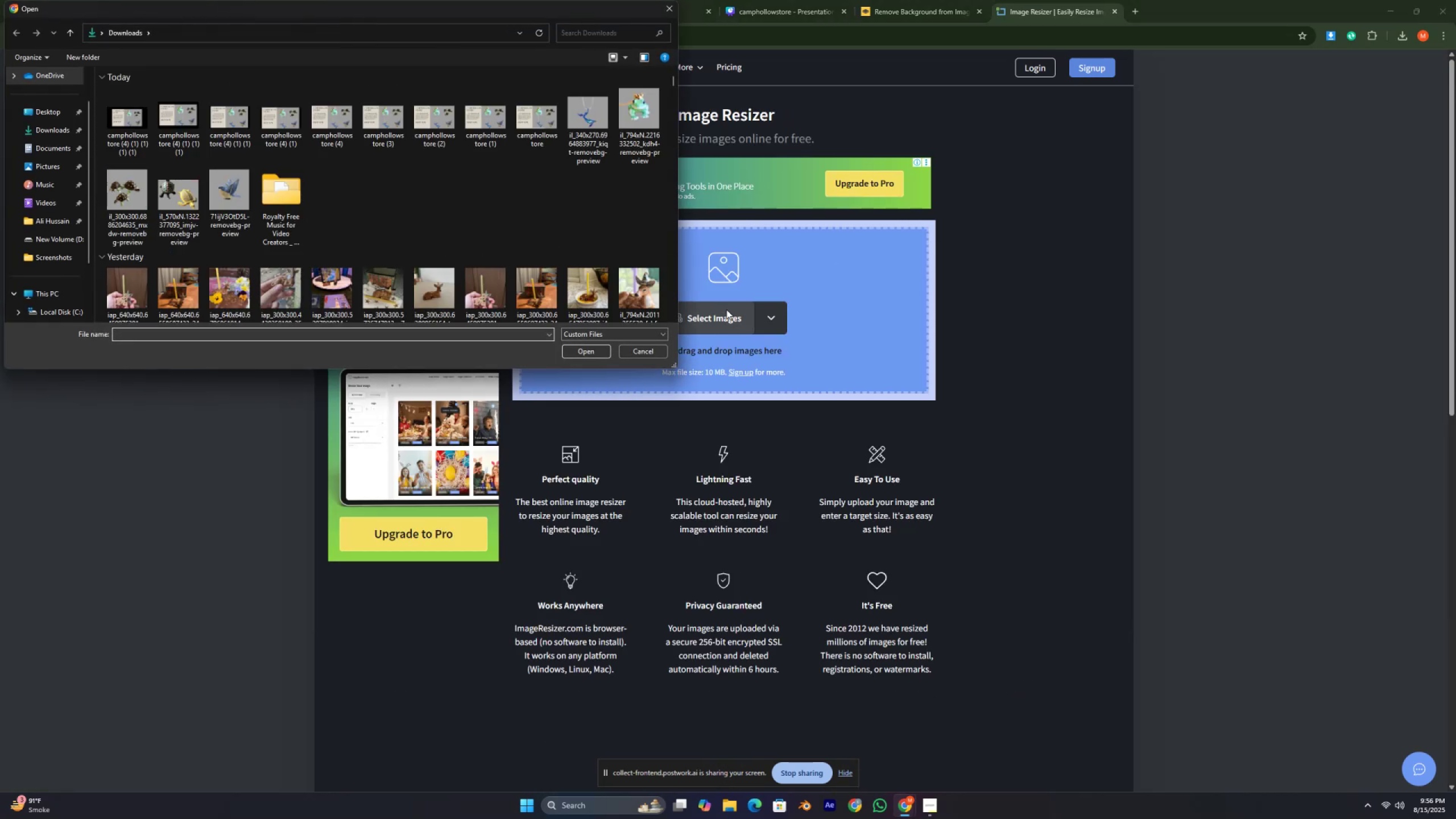 
key(Control+ControlRight)
 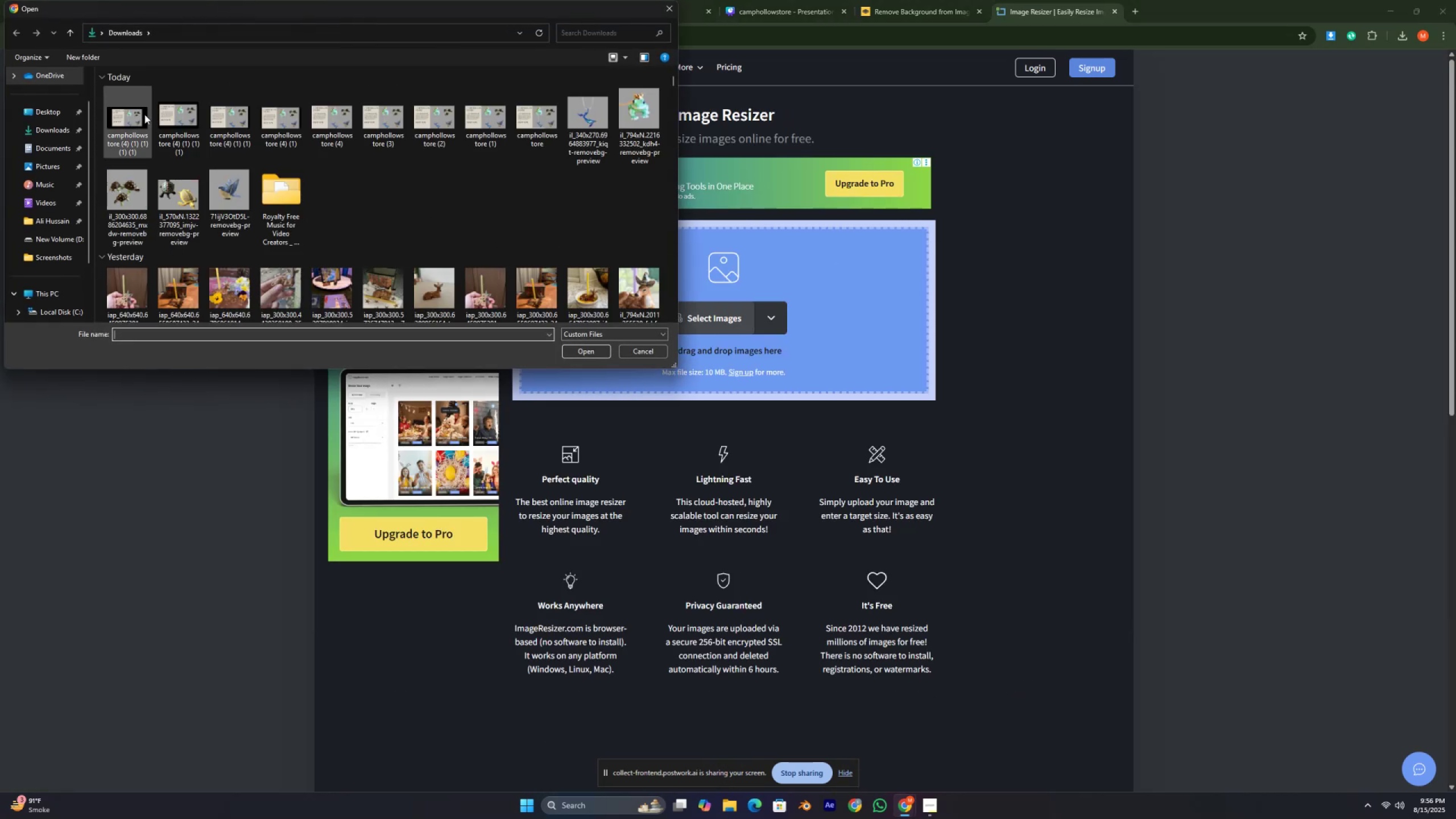 
left_click([142, 117])
 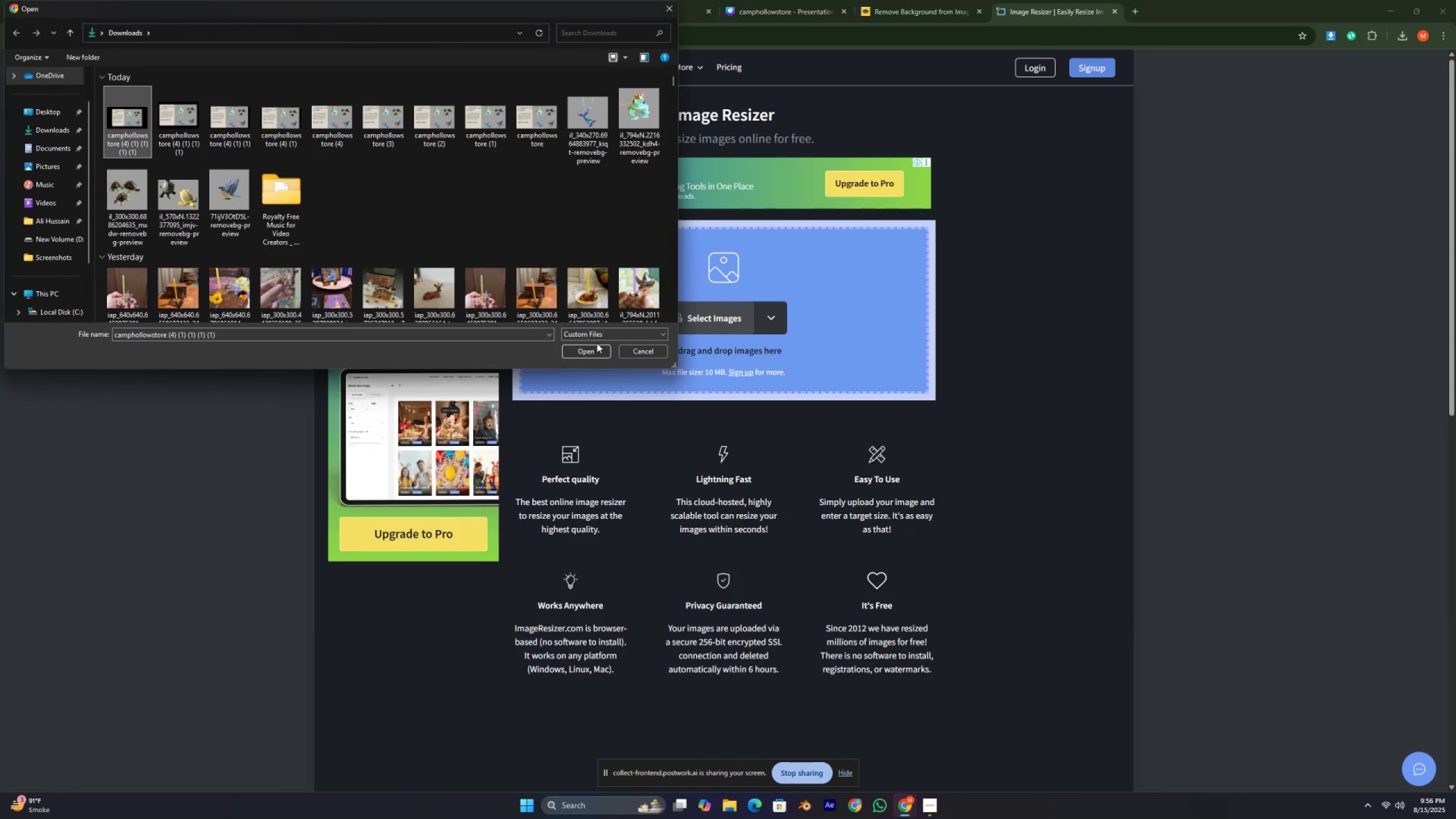 
left_click([594, 347])
 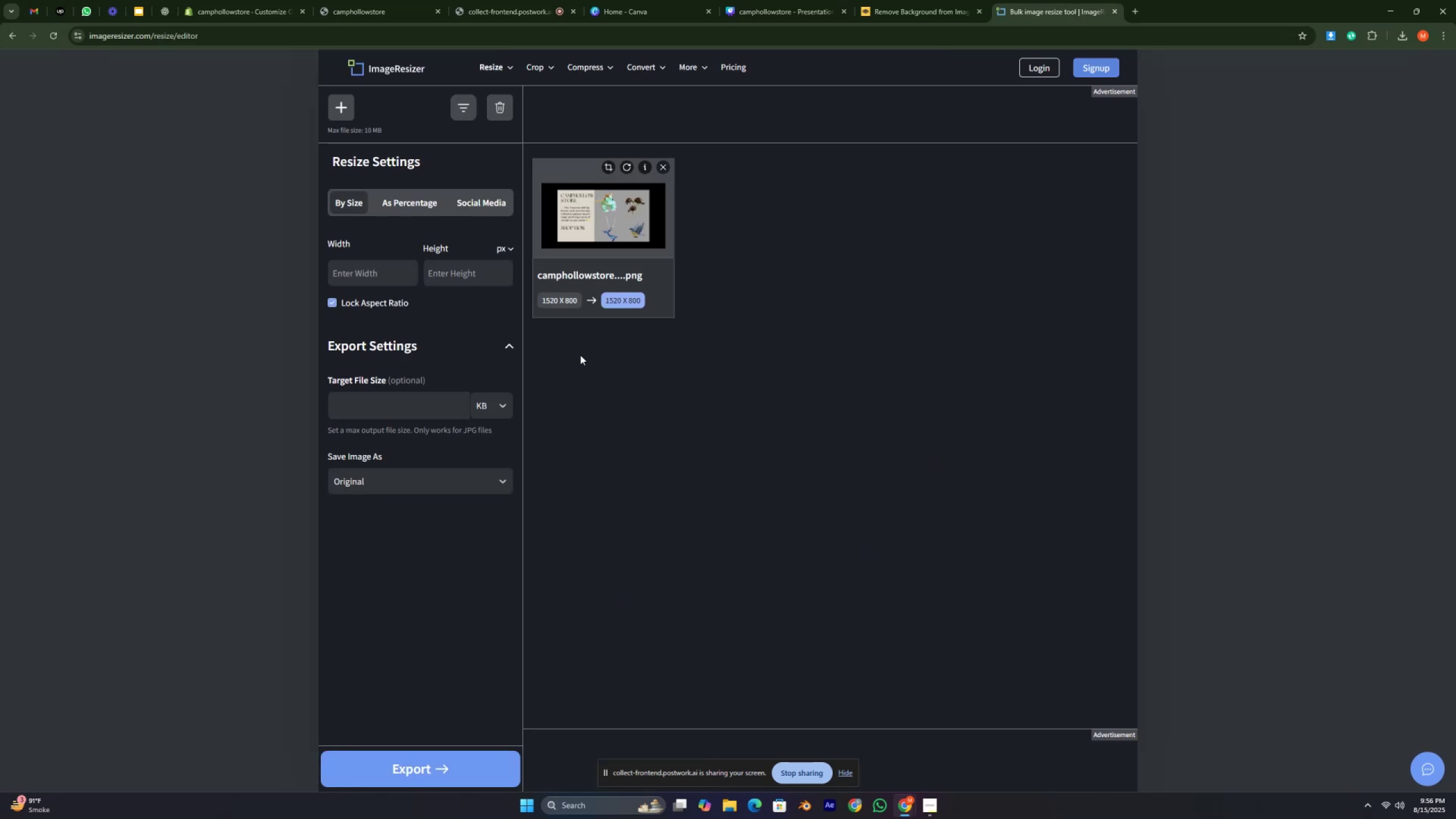 
wait(7.72)
 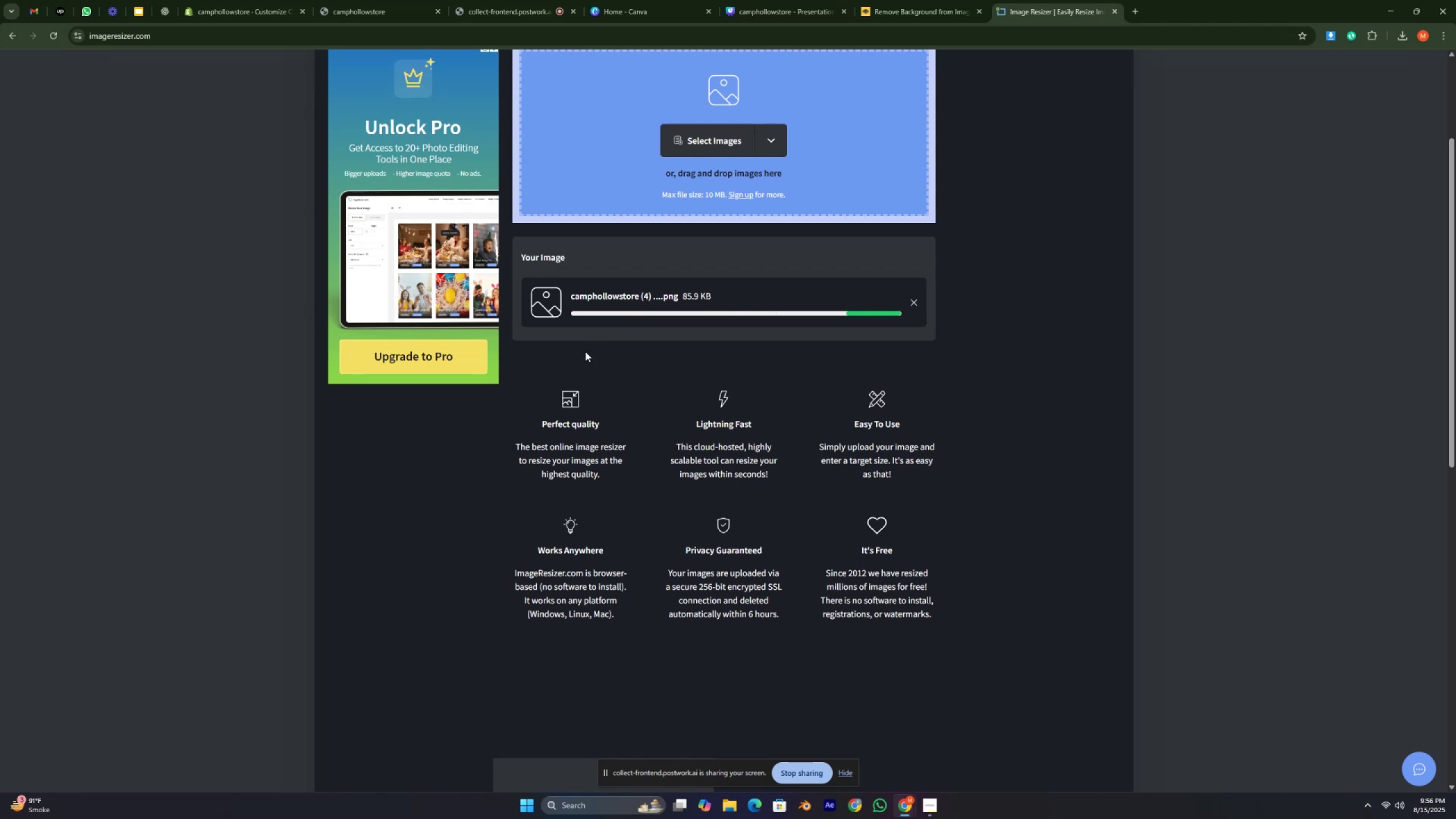 
left_click([350, 303])
 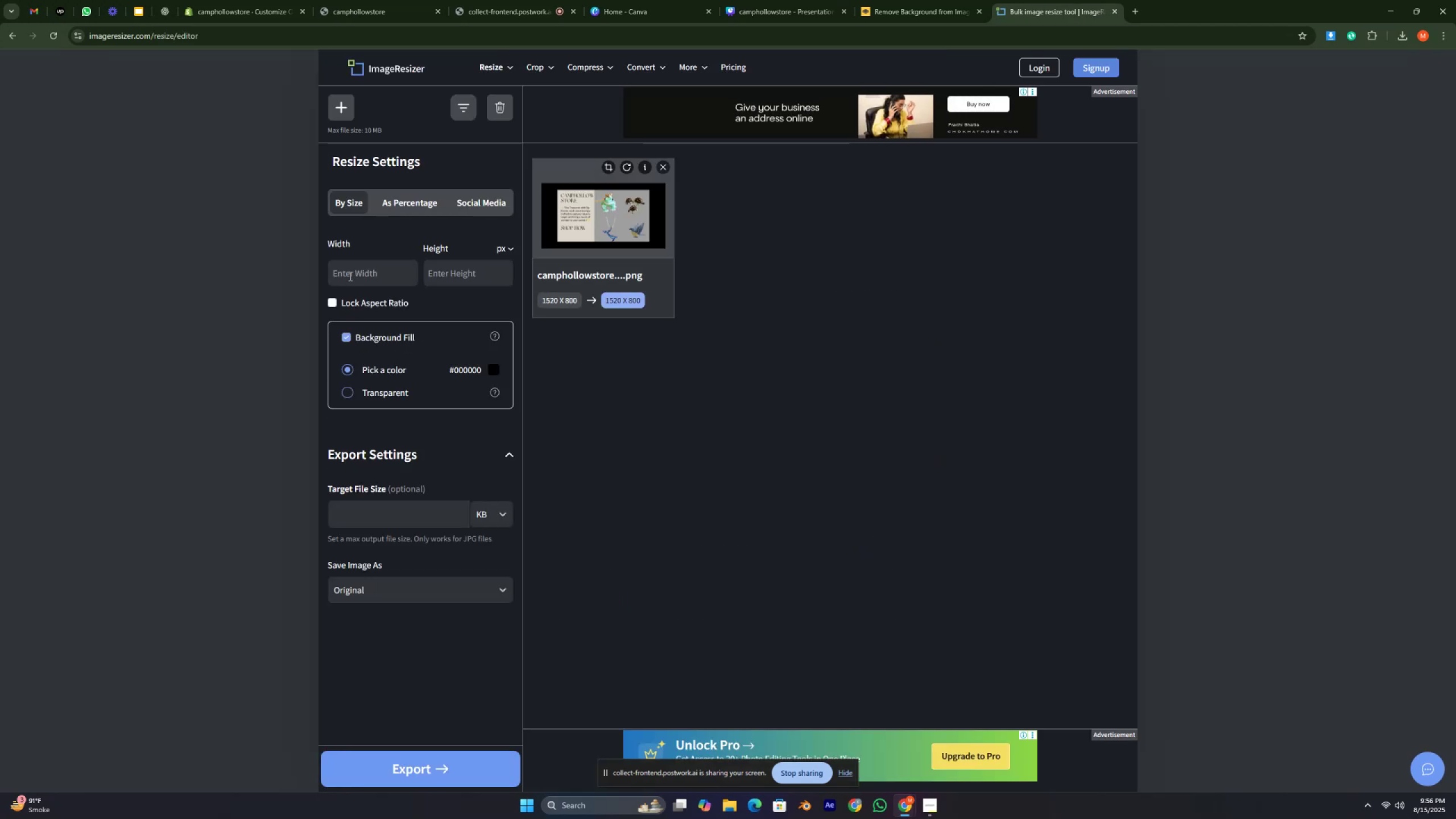 
left_click([349, 276])
 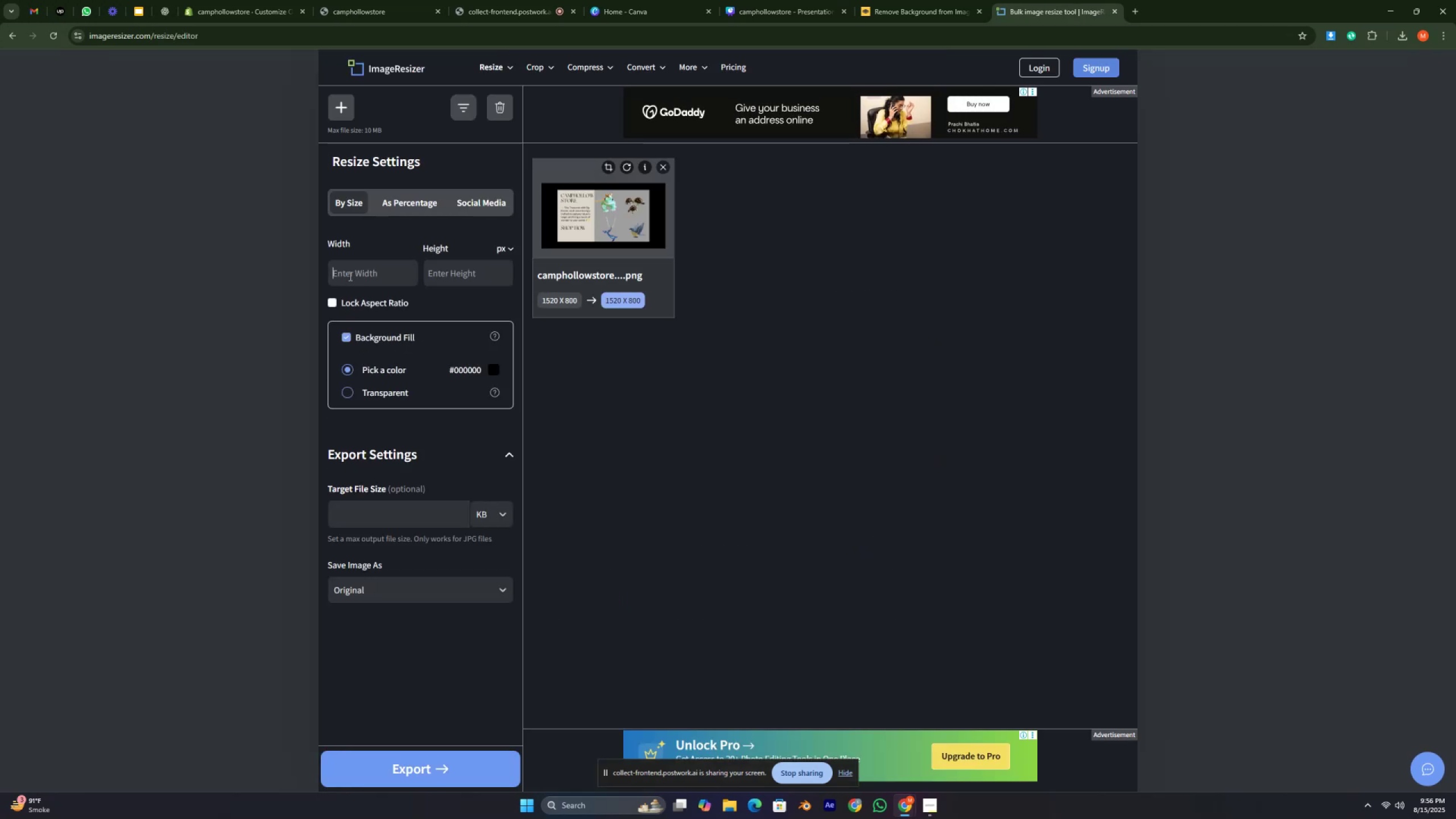 
type(1520)
 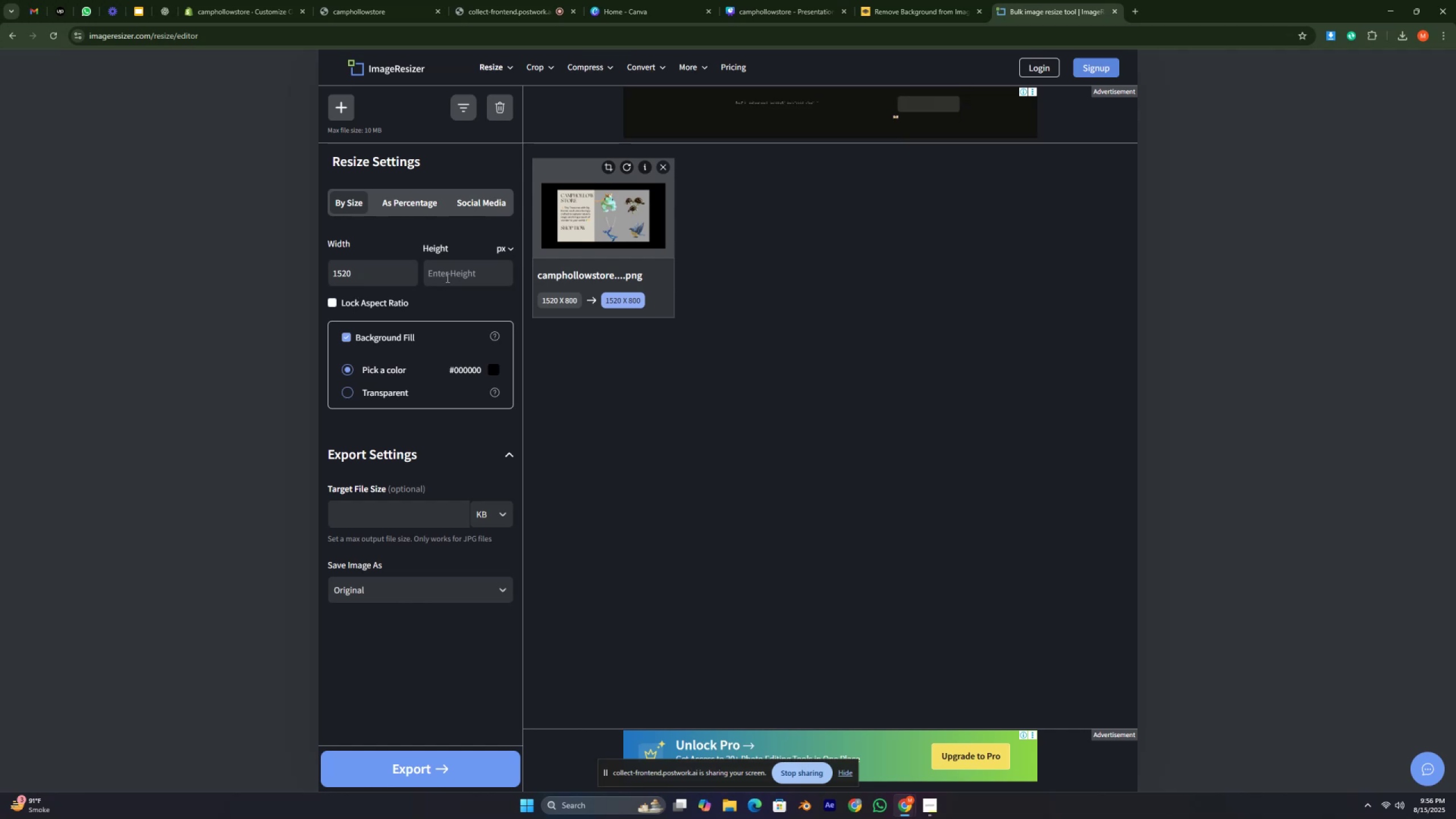 
left_click([448, 271])
 